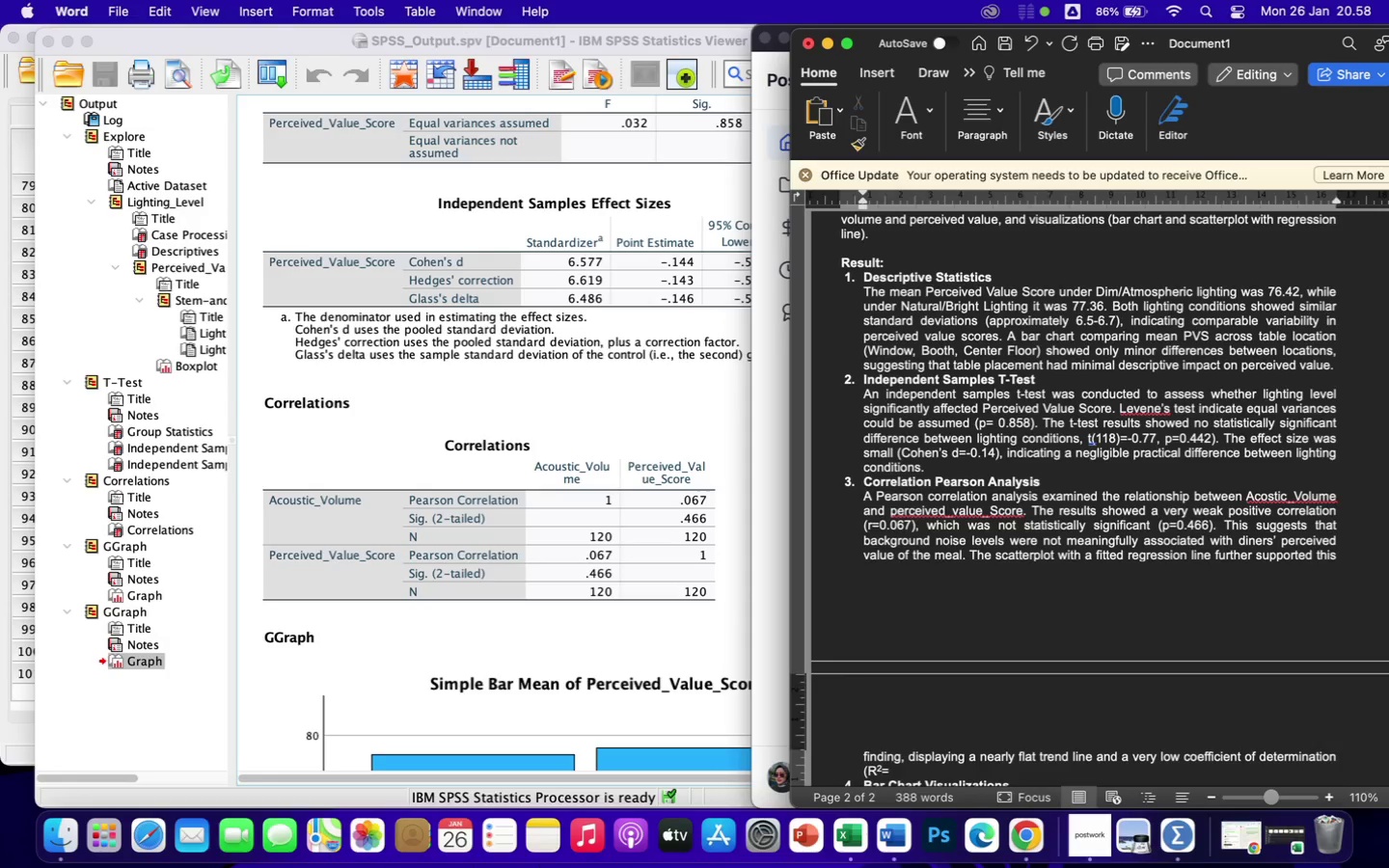 
wait(9.59)
 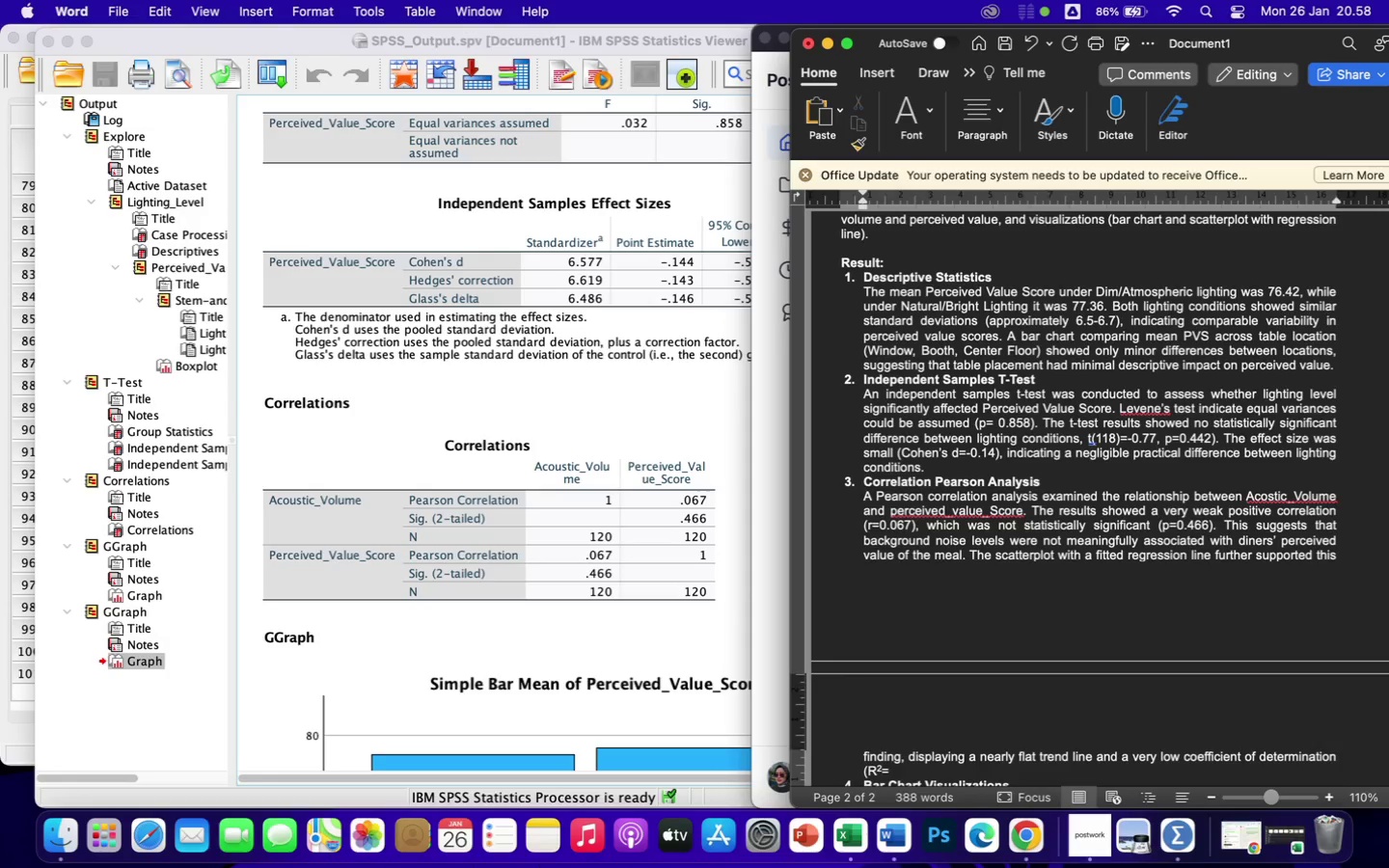 
type(0.005), indicating that acoustic)
 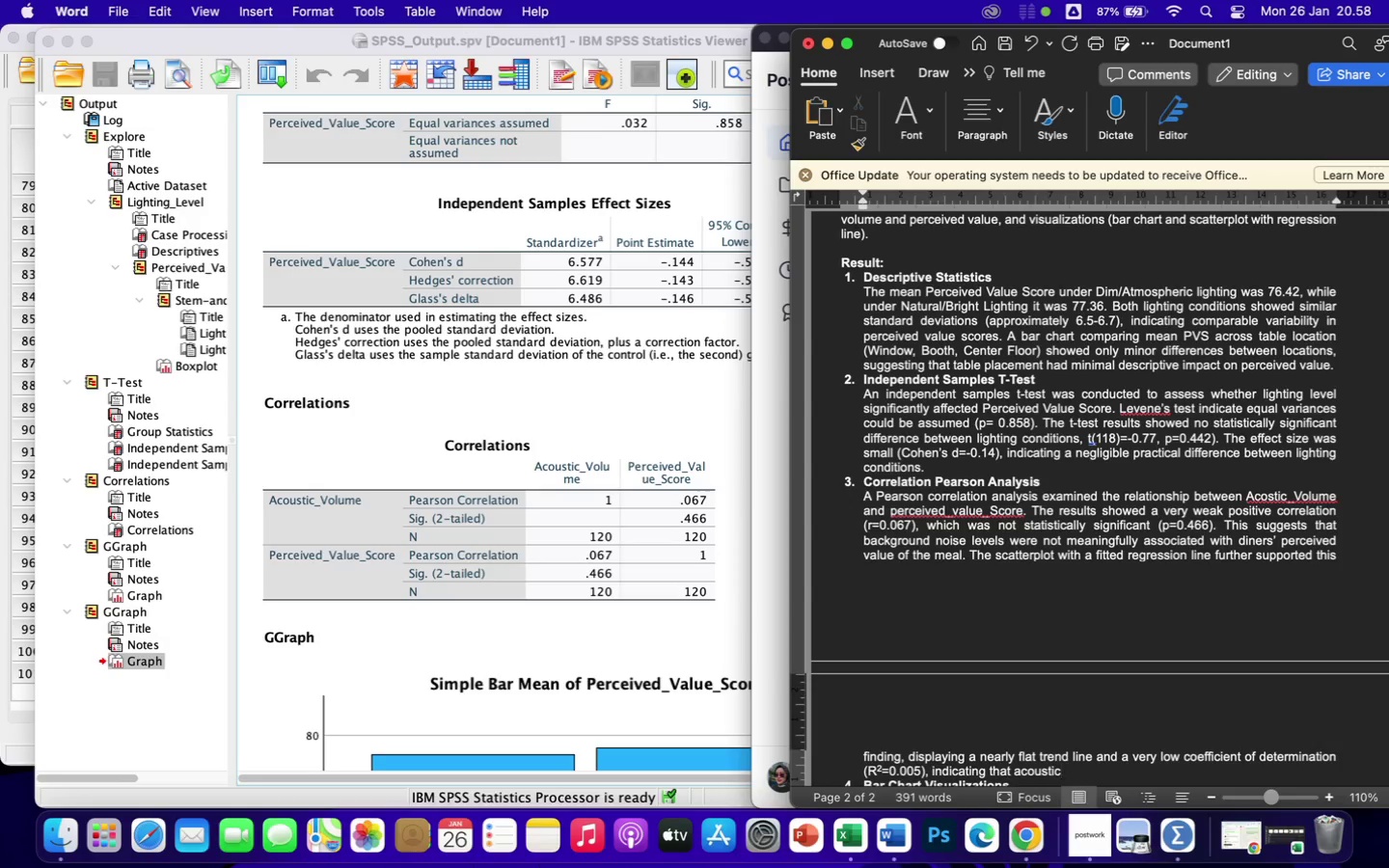 
type( volume explained)
 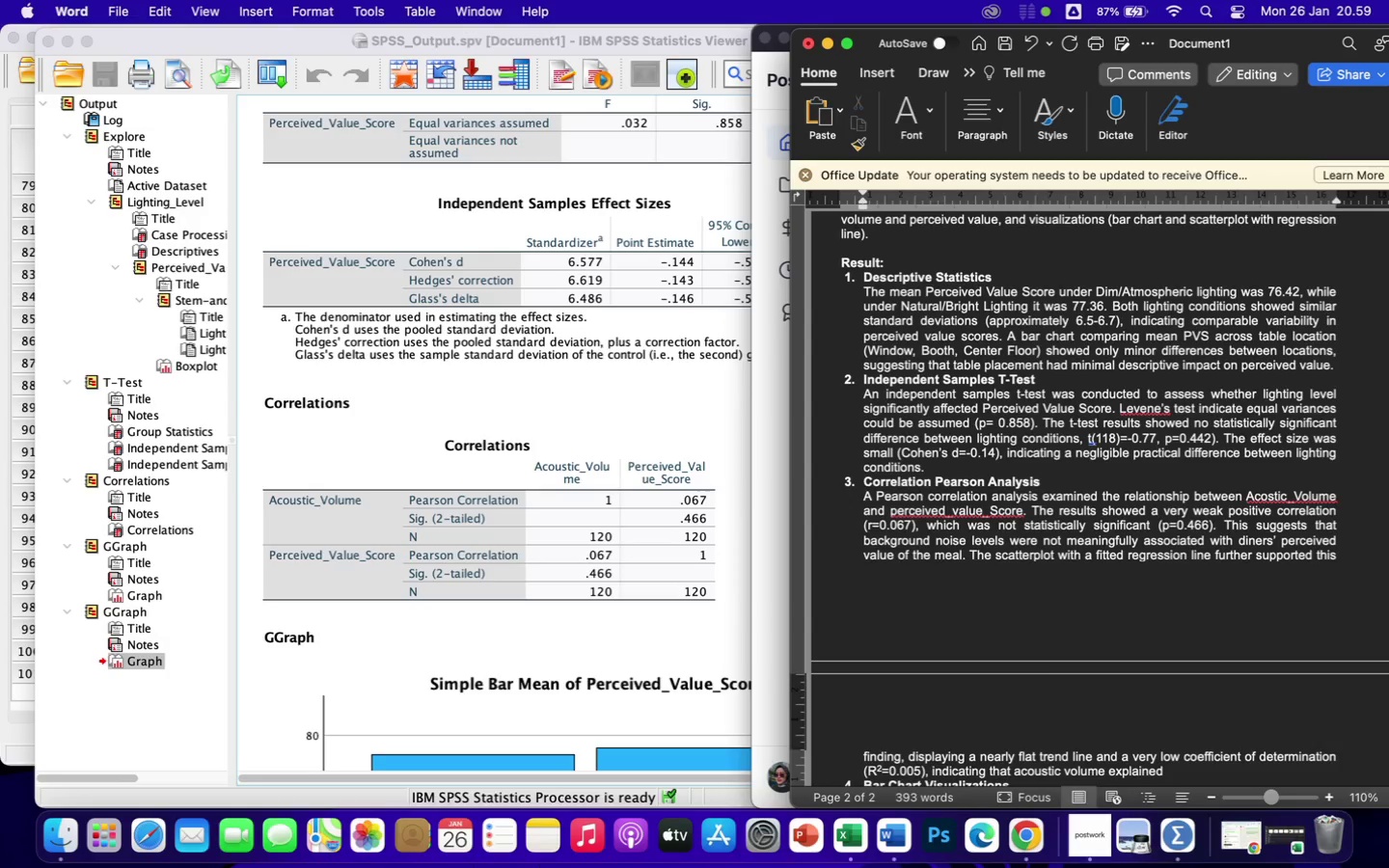 
wait(5.98)
 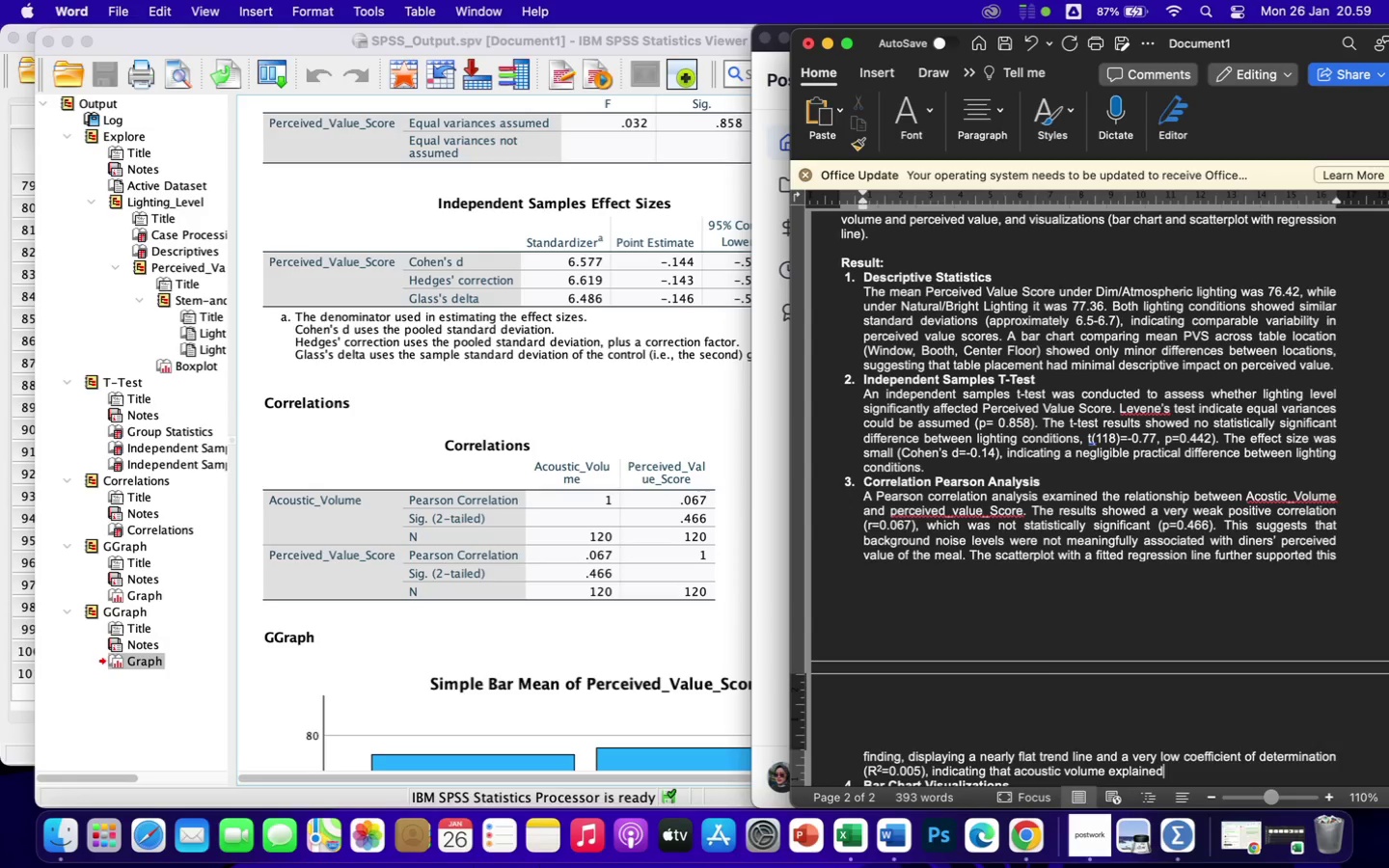 
type( less than 1% of the variance in perceived value.)
 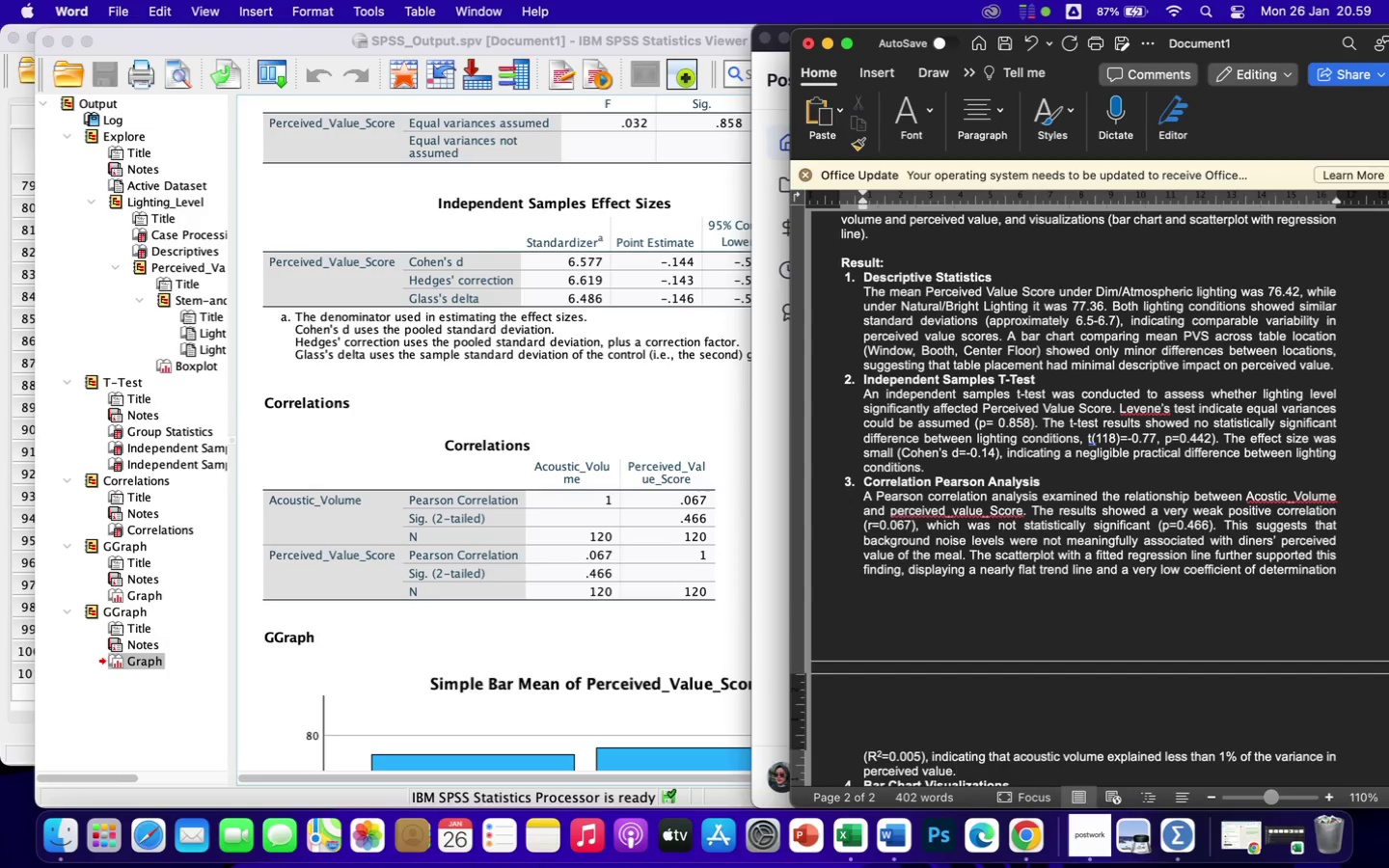 
scroll: coordinate [1021, 629], scroll_direction: down, amount: 19.0
 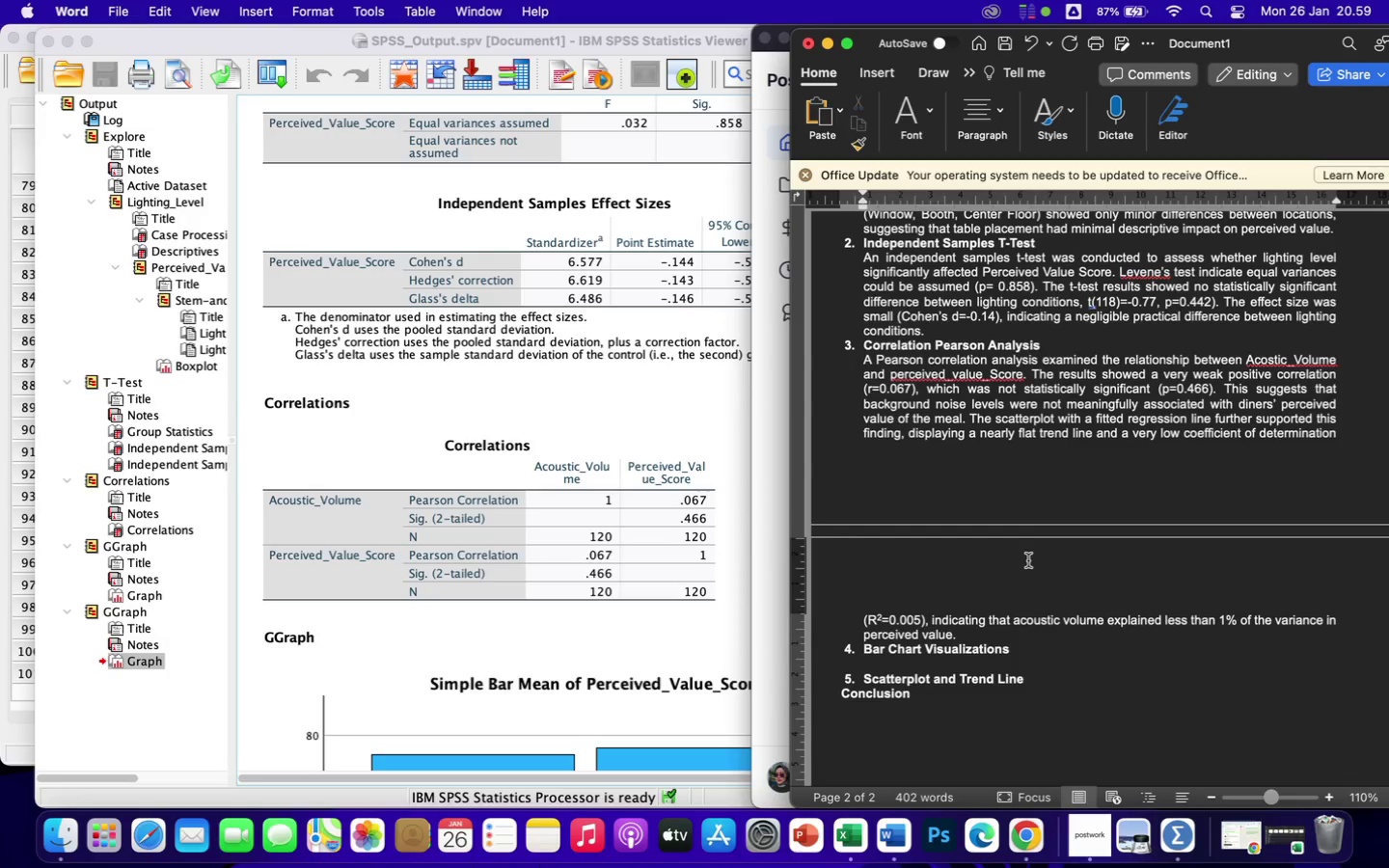 
wait(22.12)
 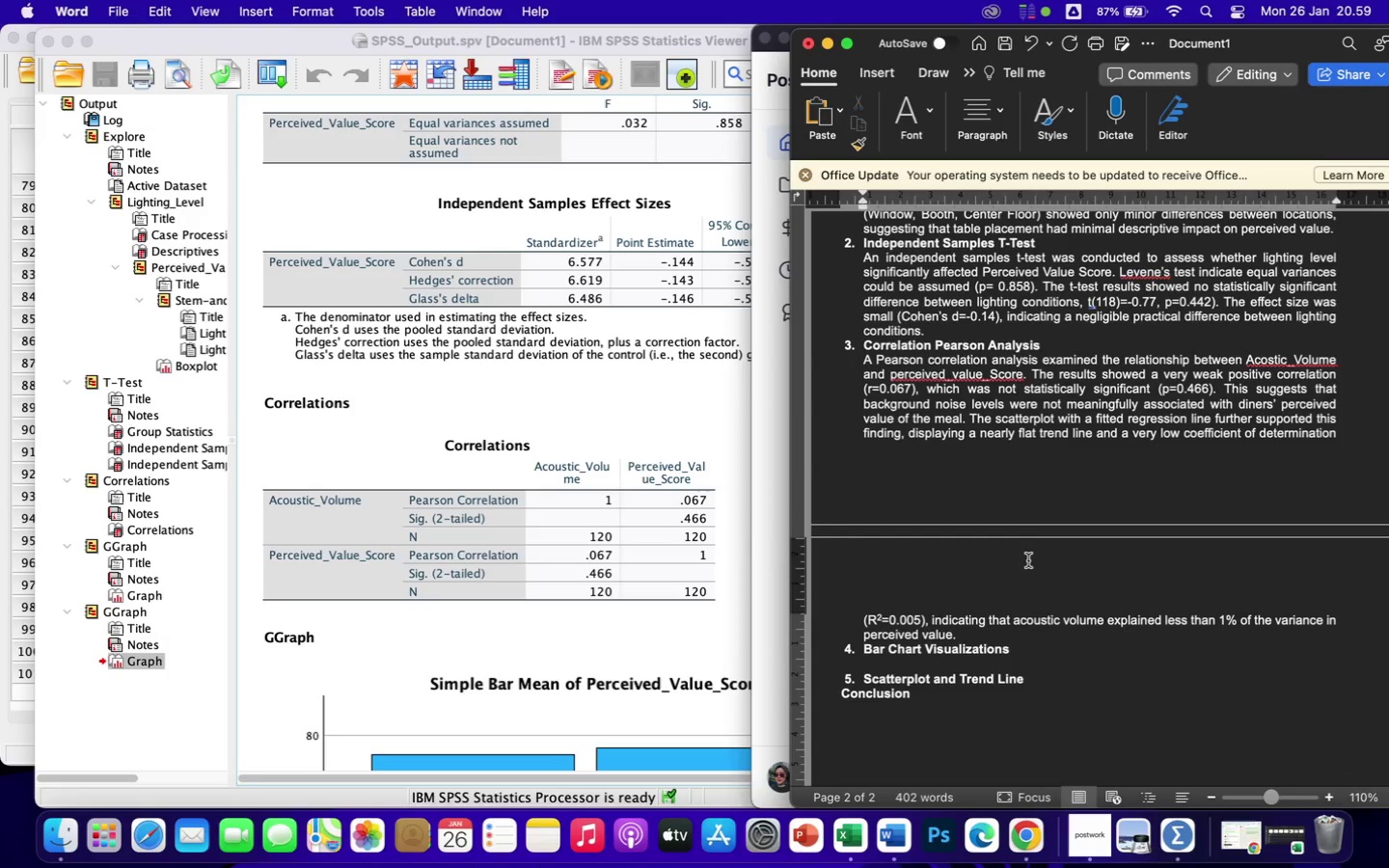 
left_click([927, 650])
 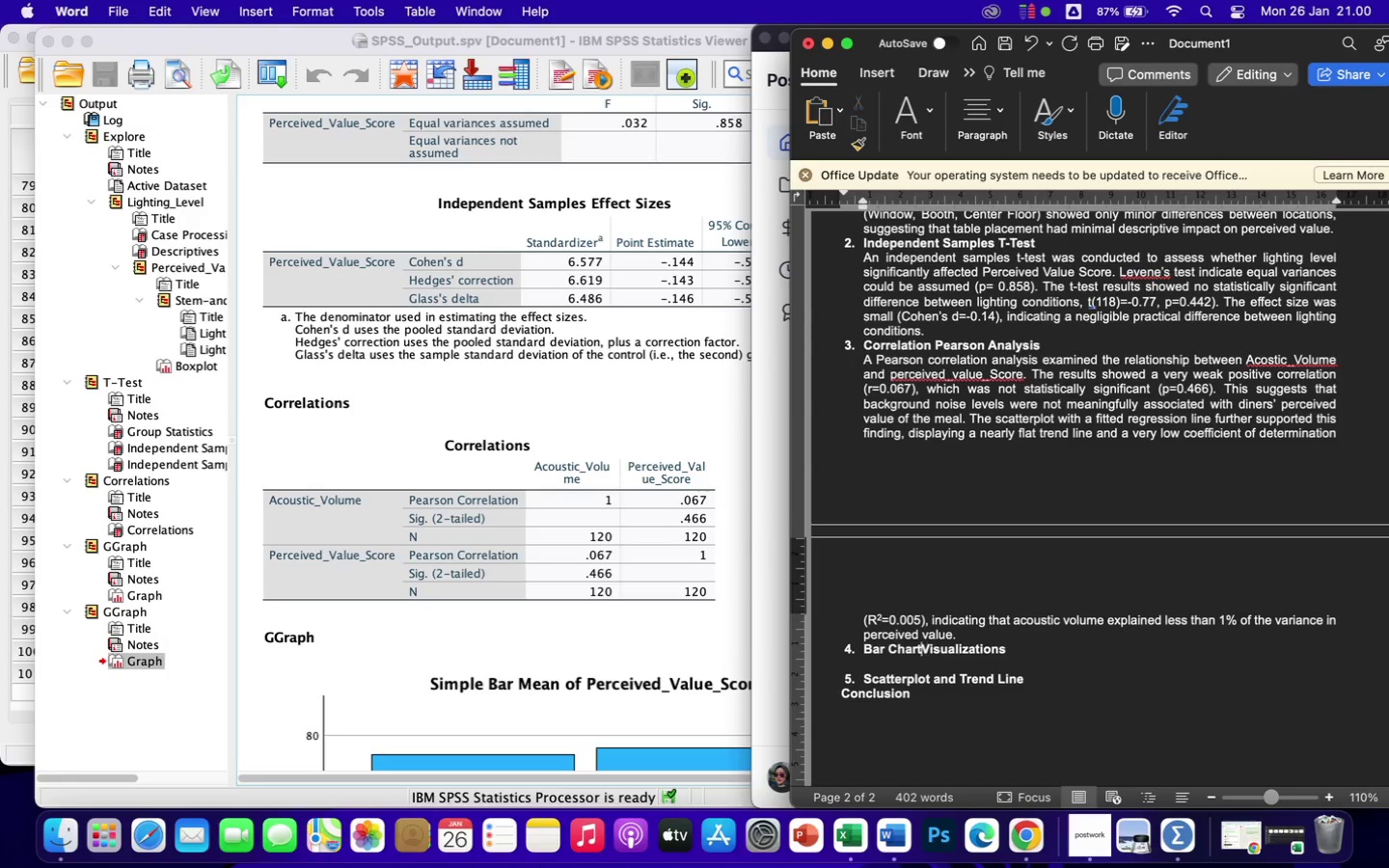 
key(Backspace)
 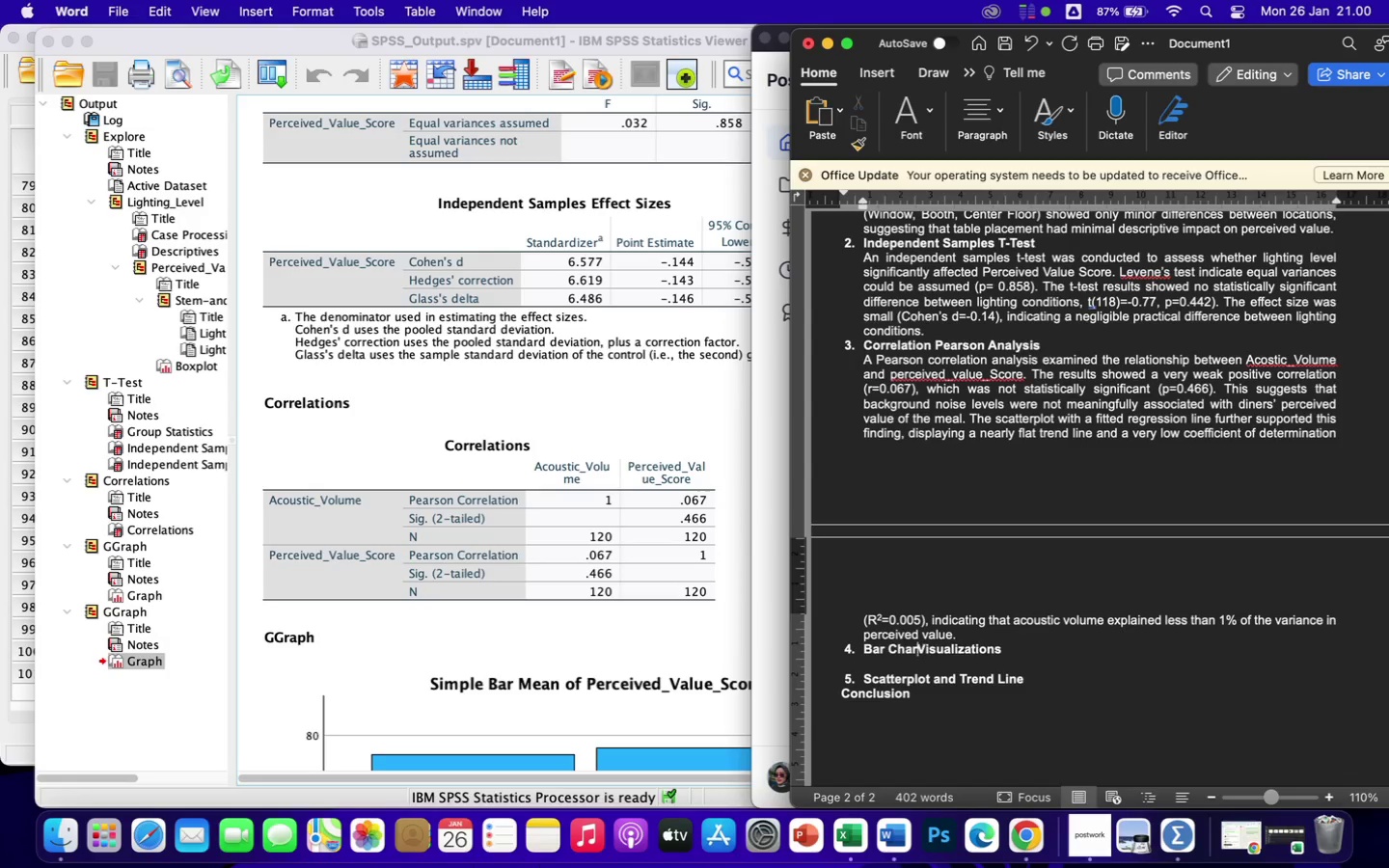 
key(Backspace)
 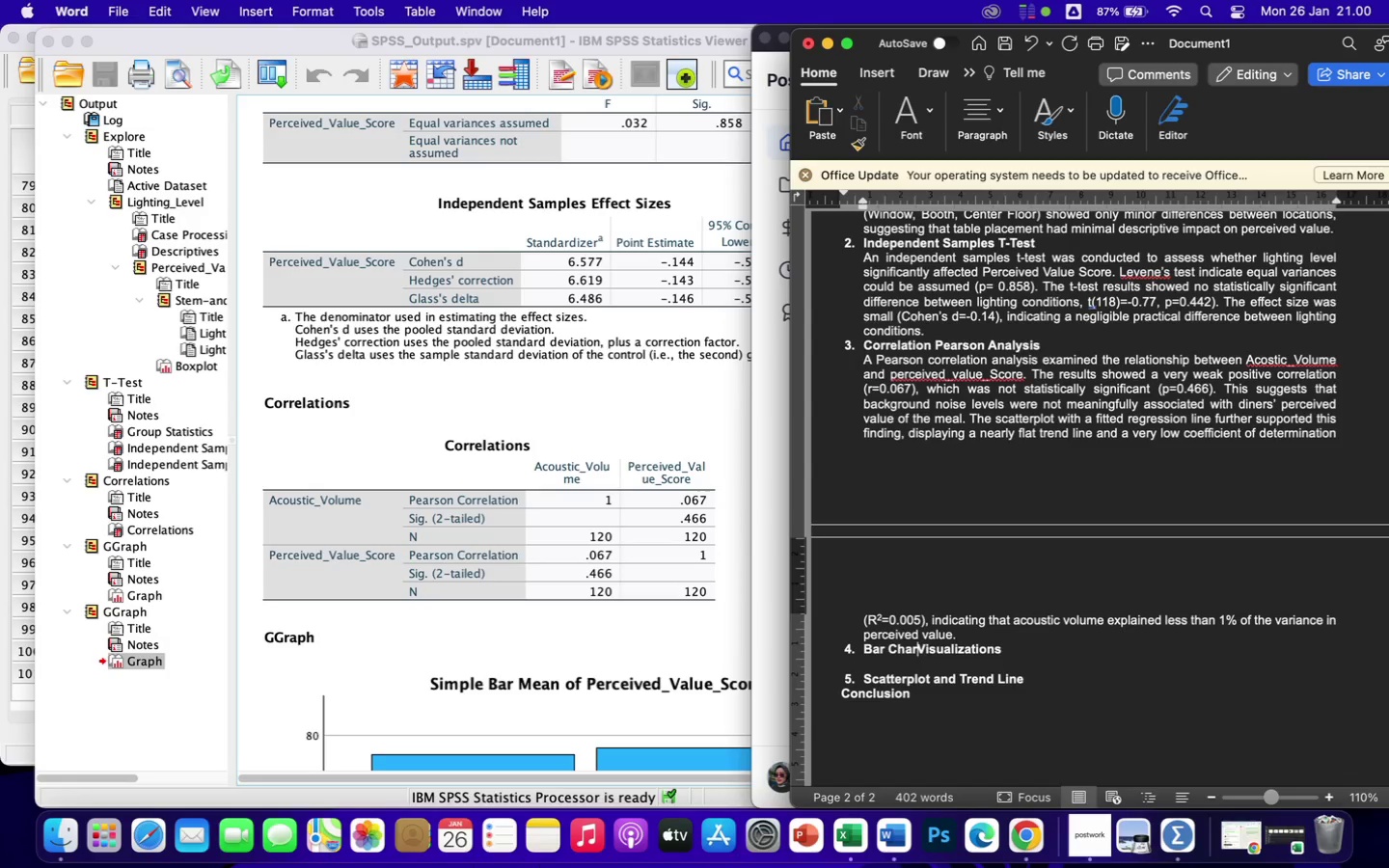 
key(Backspace)
 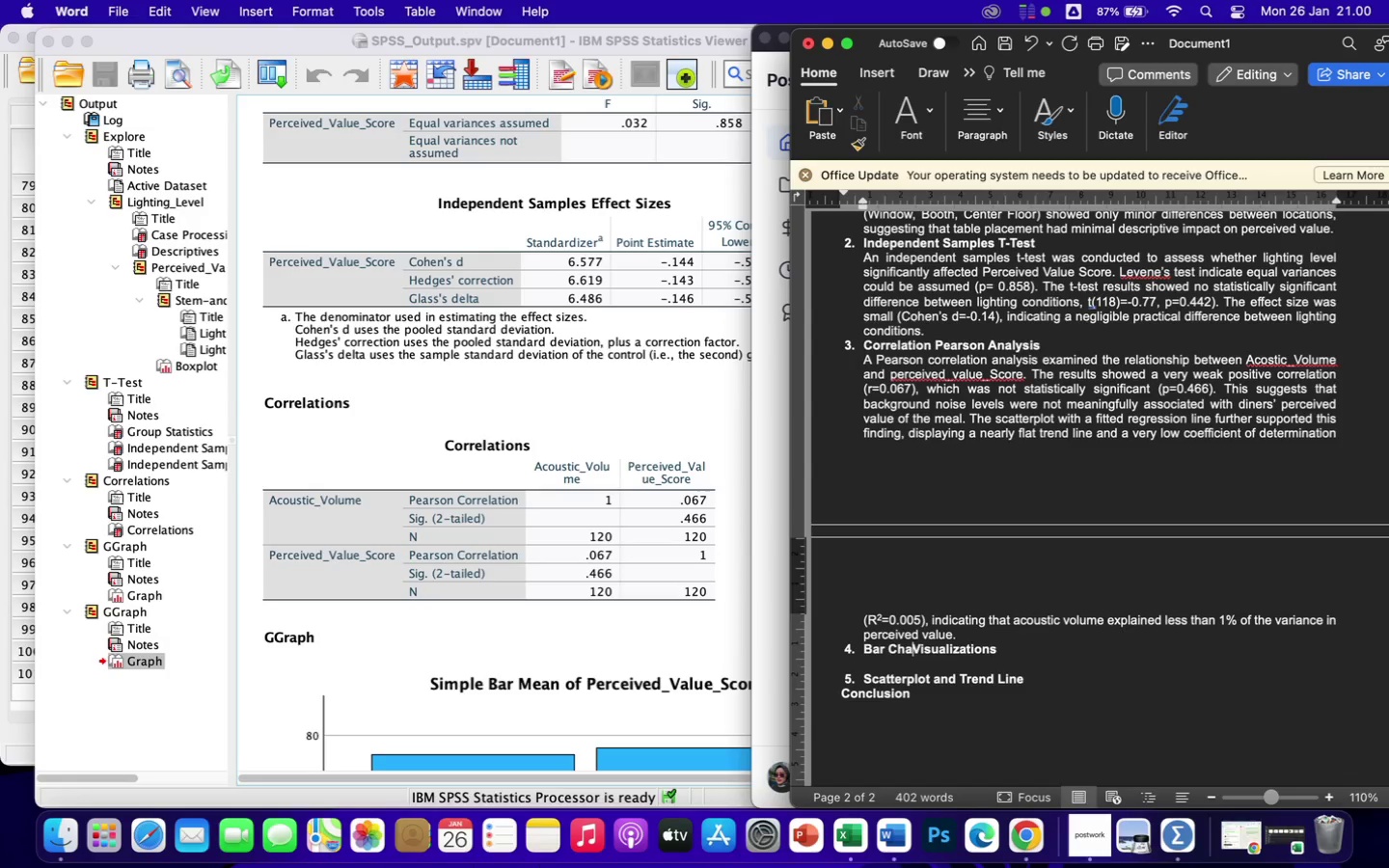 
key(Backspace)
 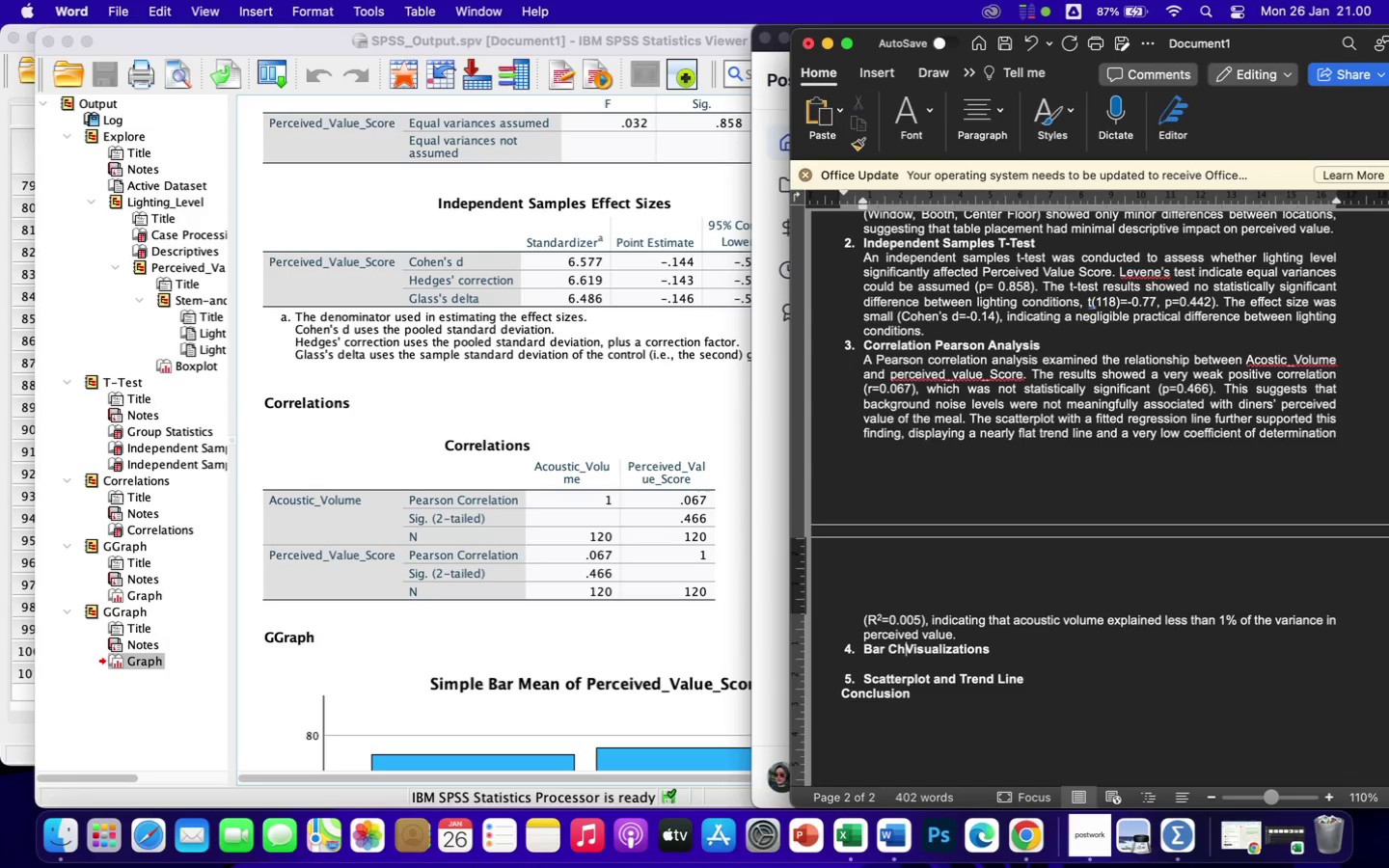 
key(Backspace)
 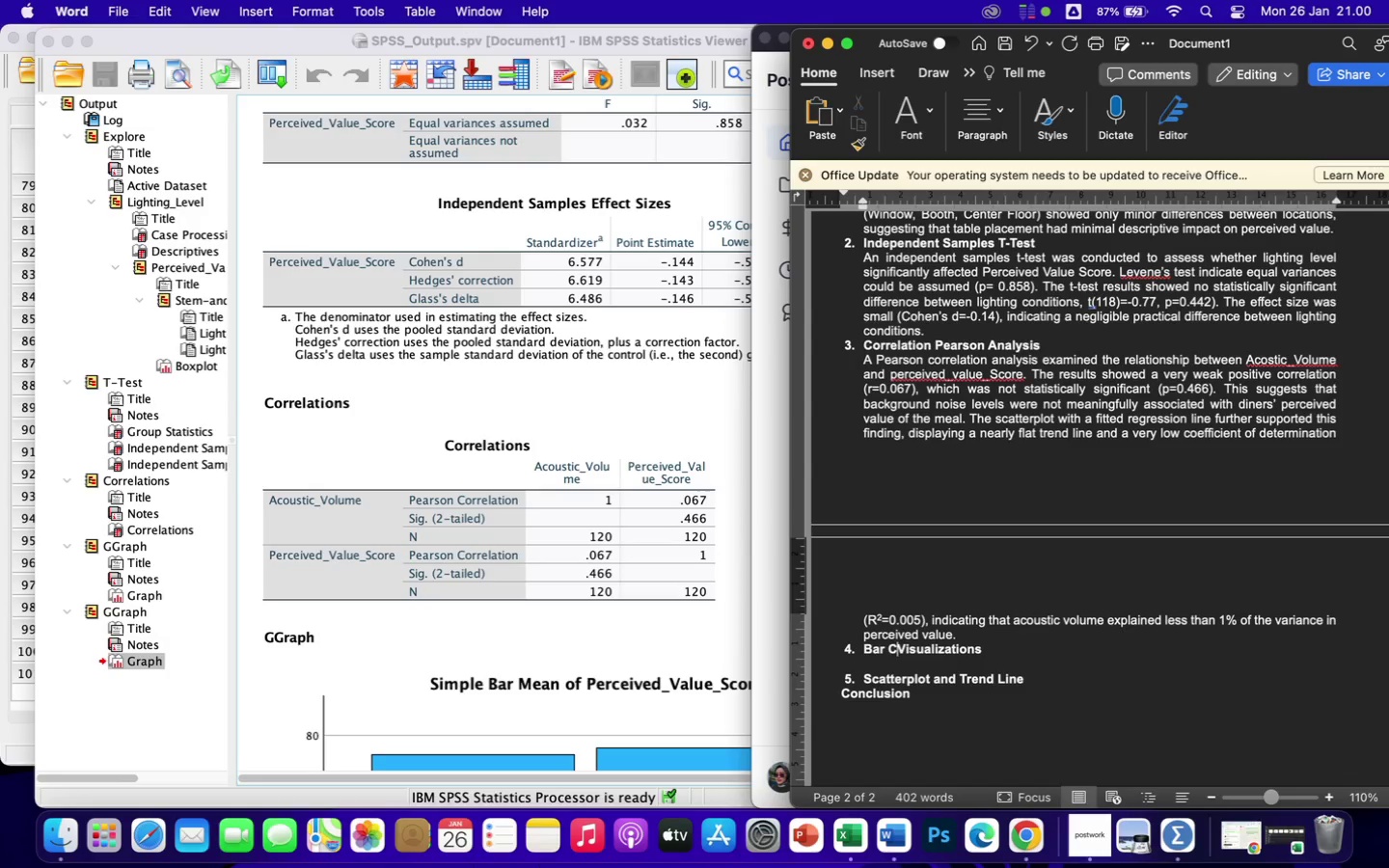 
key(Backspace)
 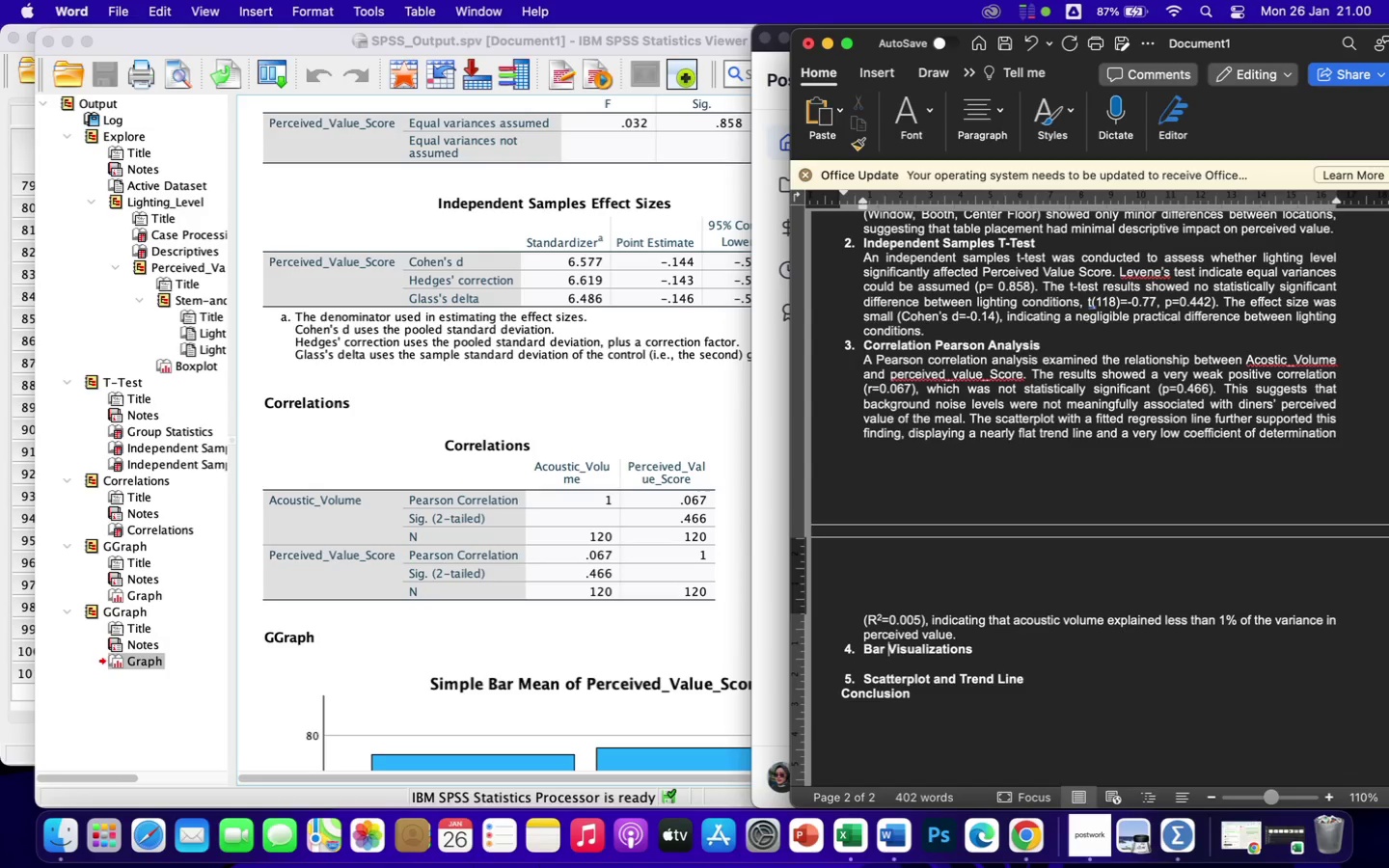 
key(Backspace)
 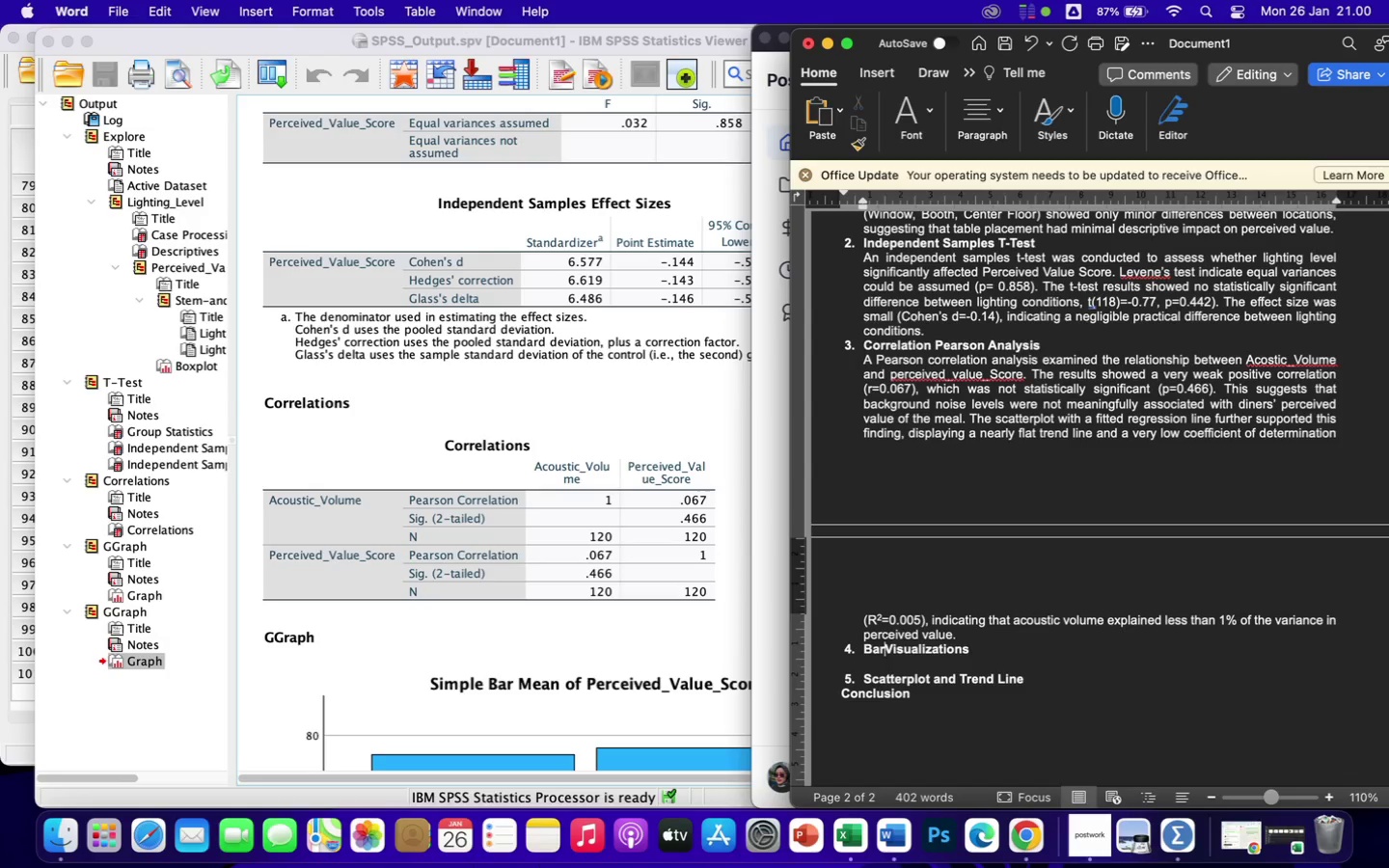 
key(Backspace)
 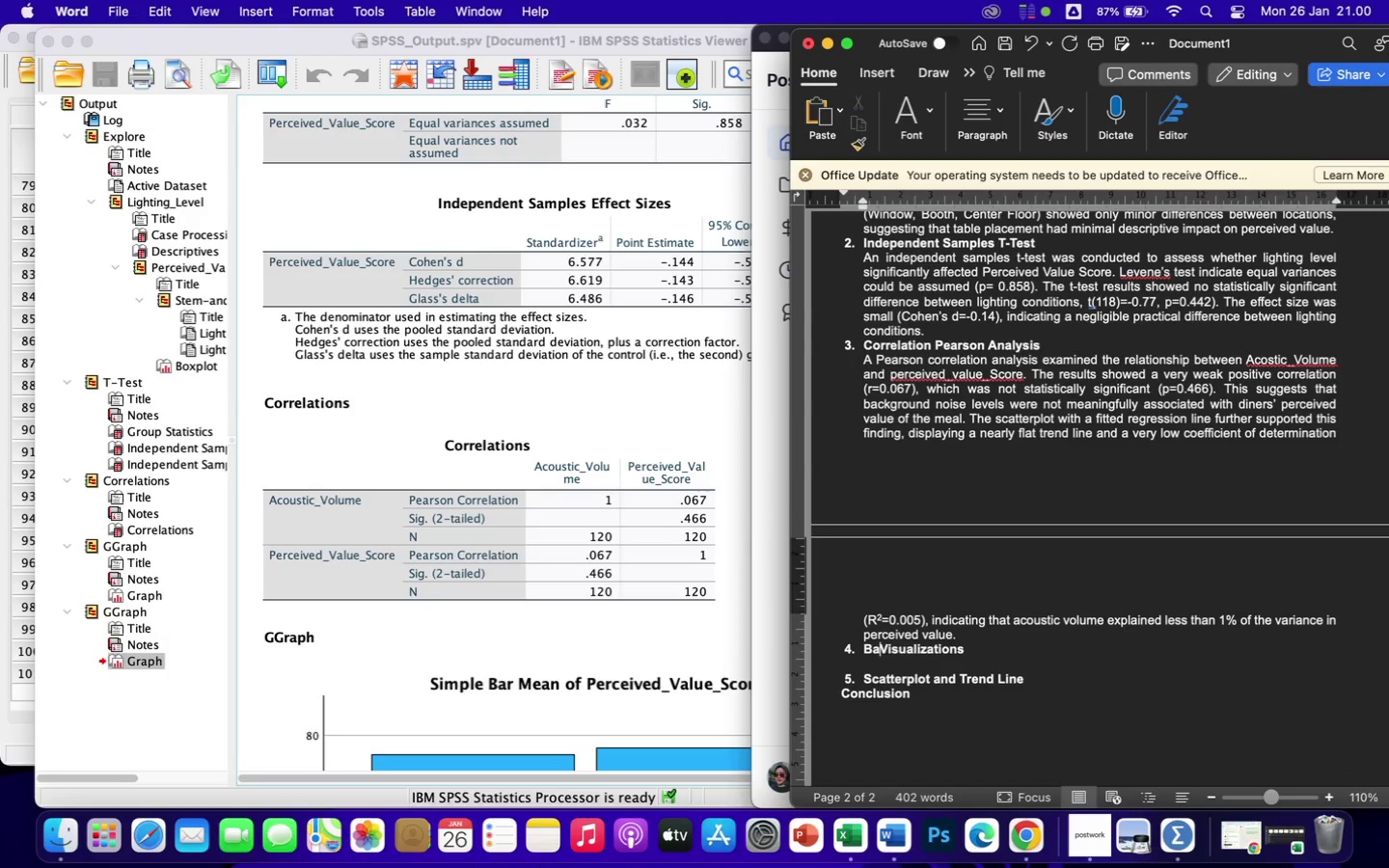 
key(Backspace)
 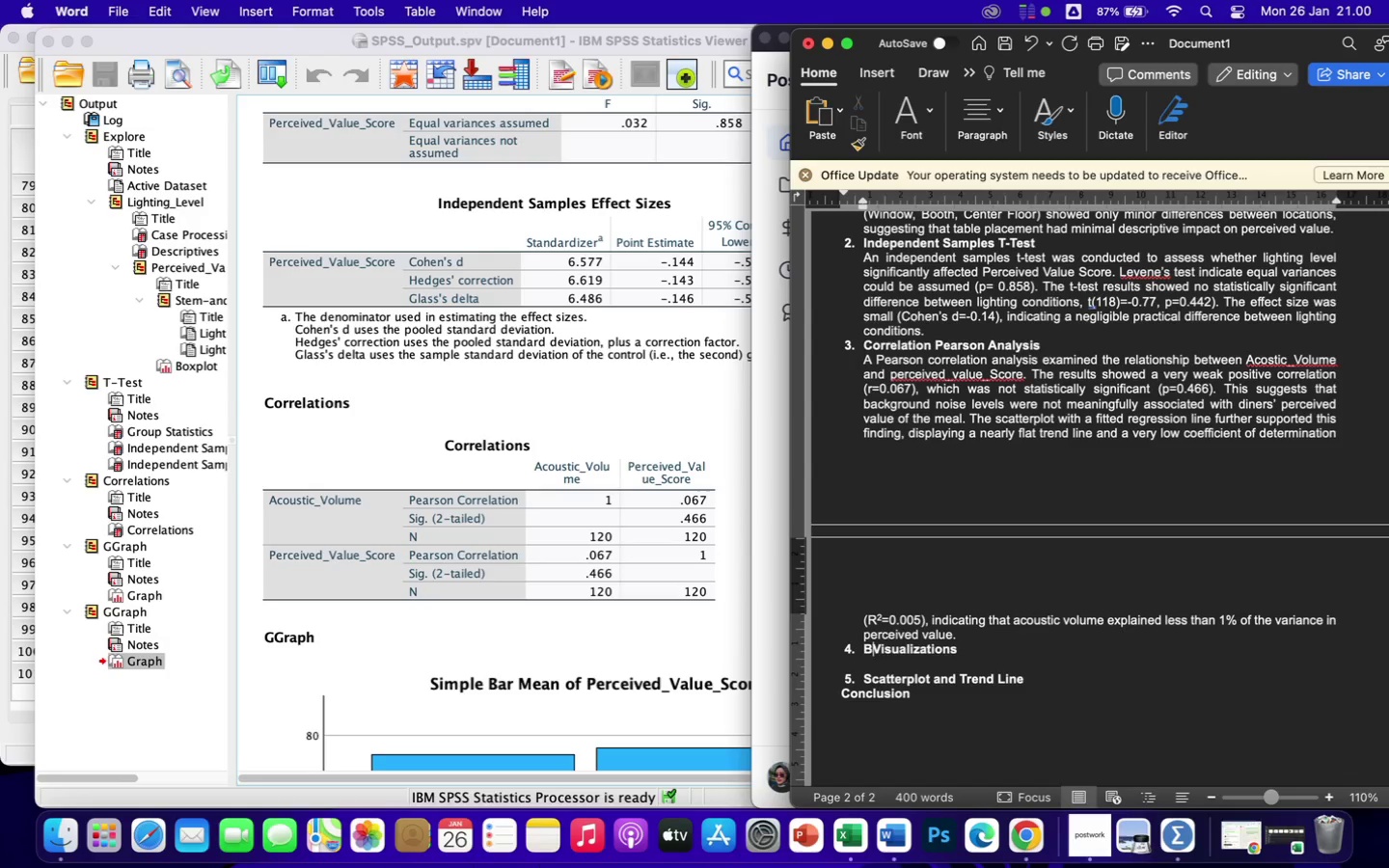 
key(Backspace)
 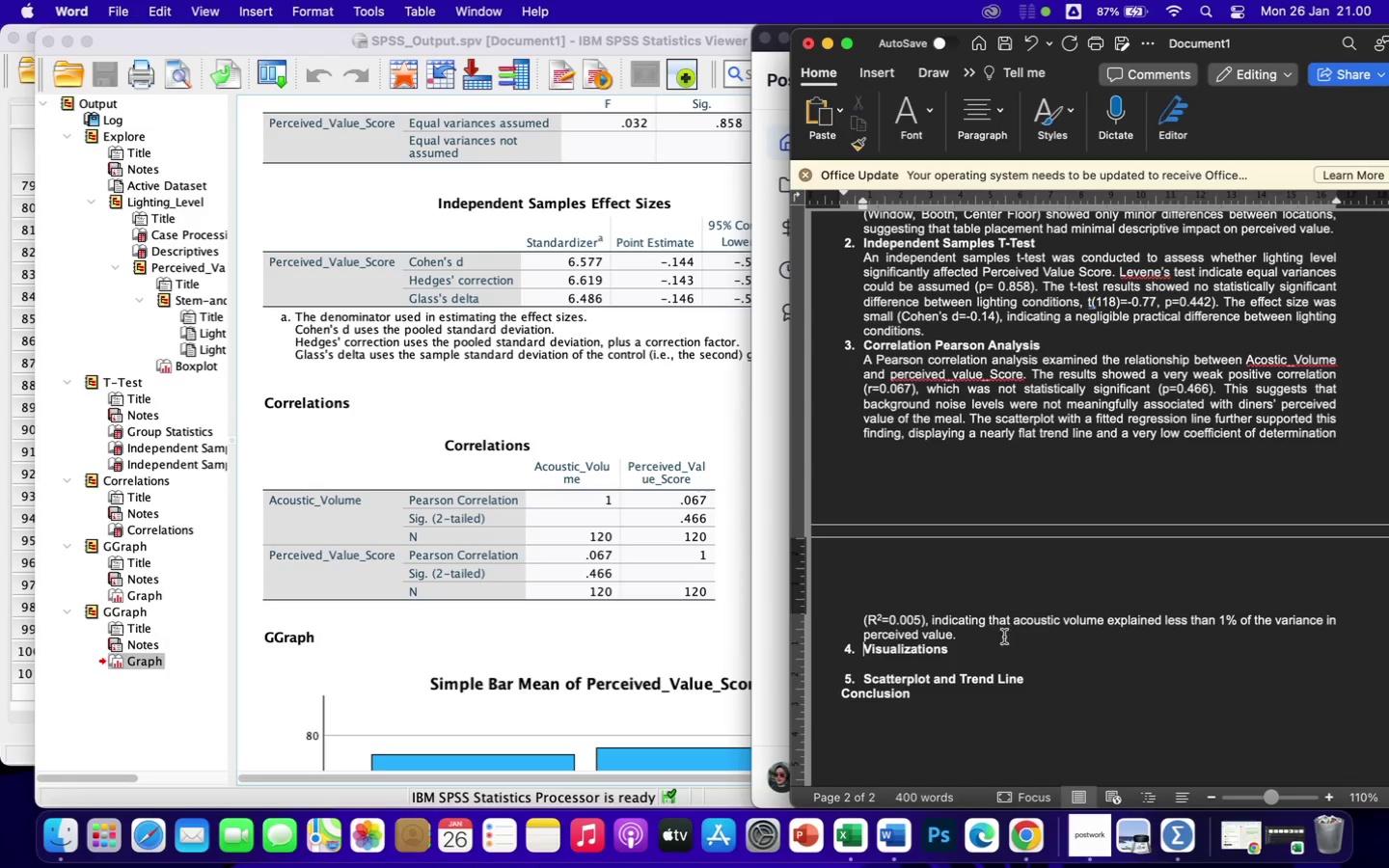 
left_click([975, 650])
 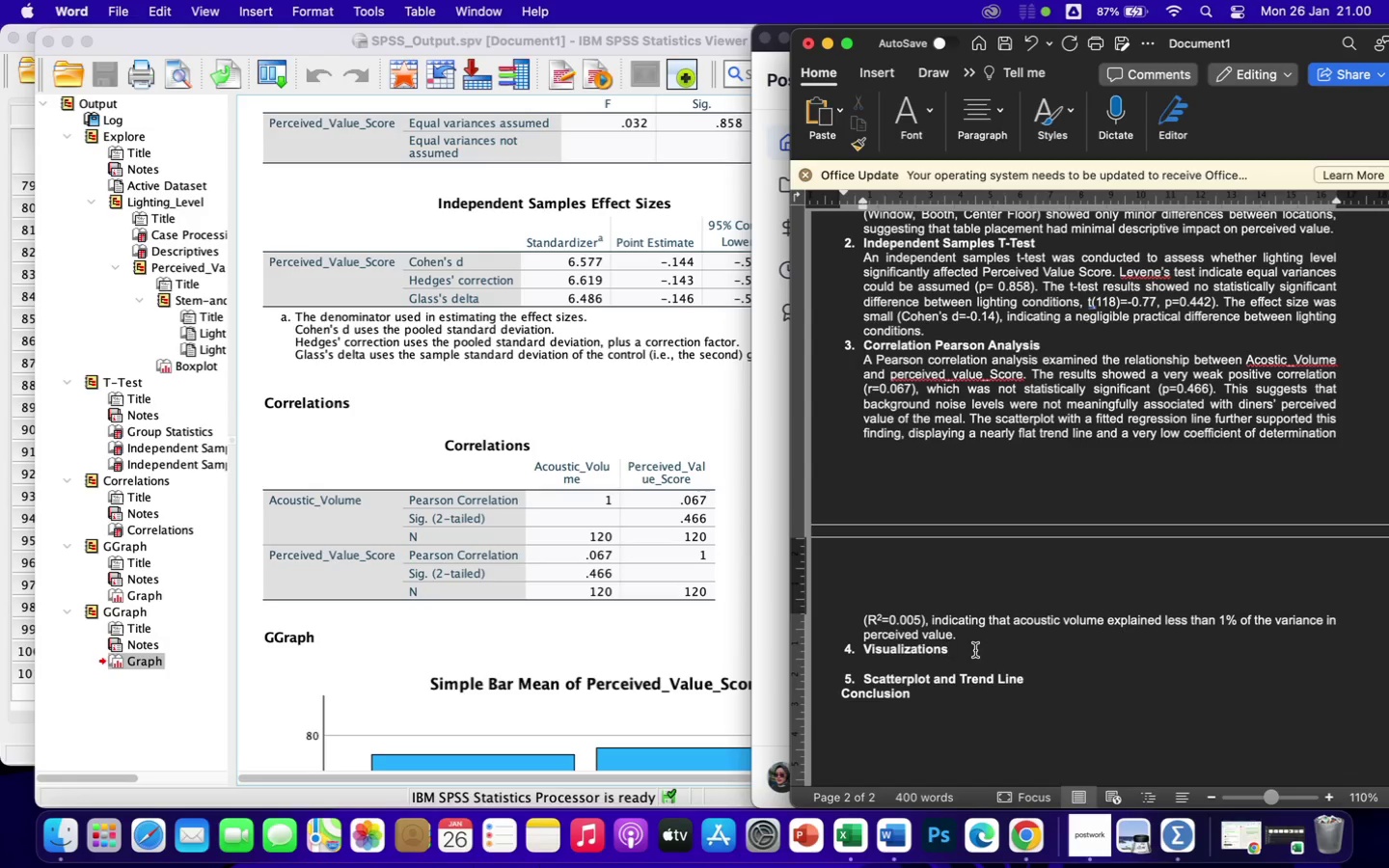 
key(Enter)
 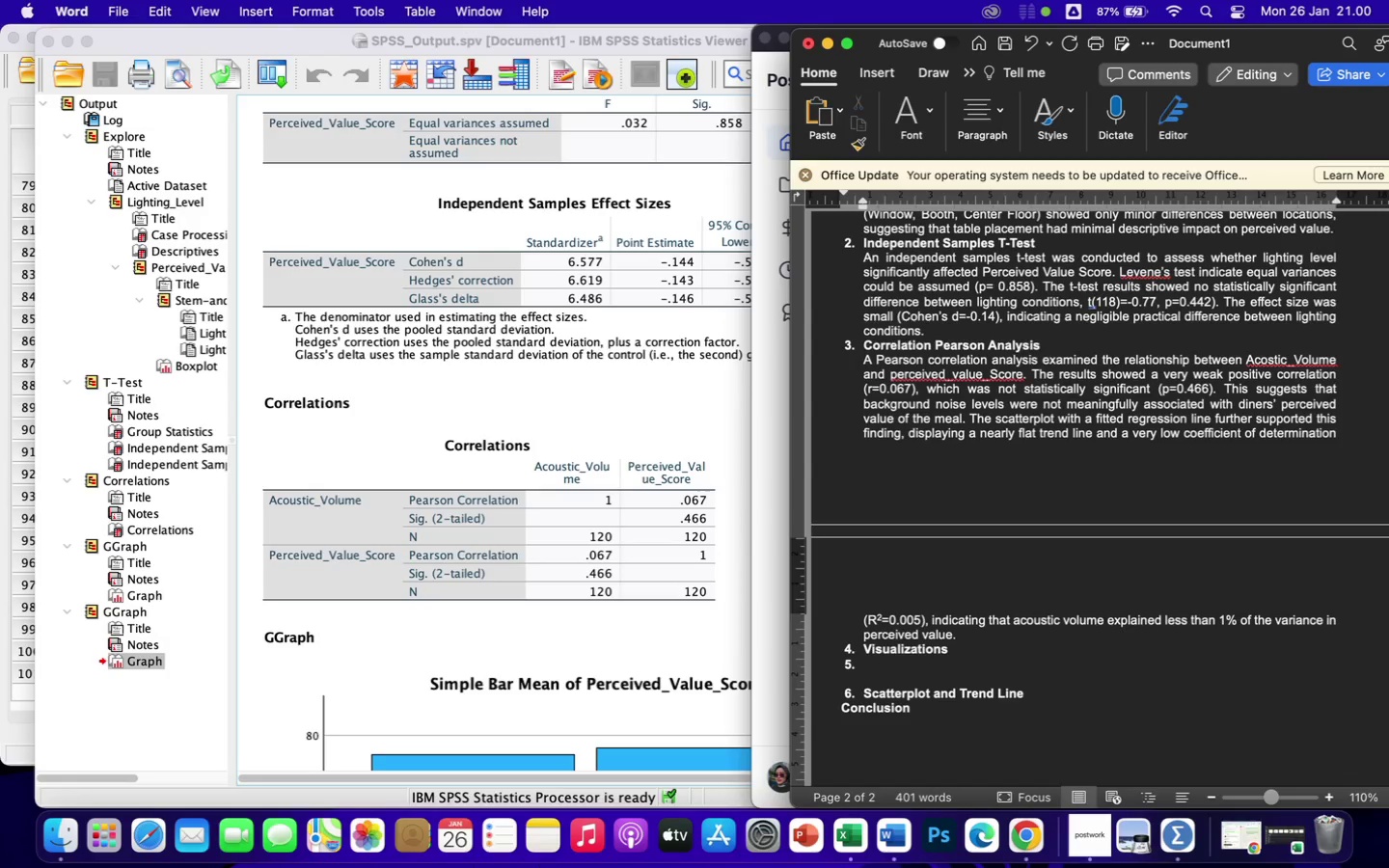 
key(Backspace)
 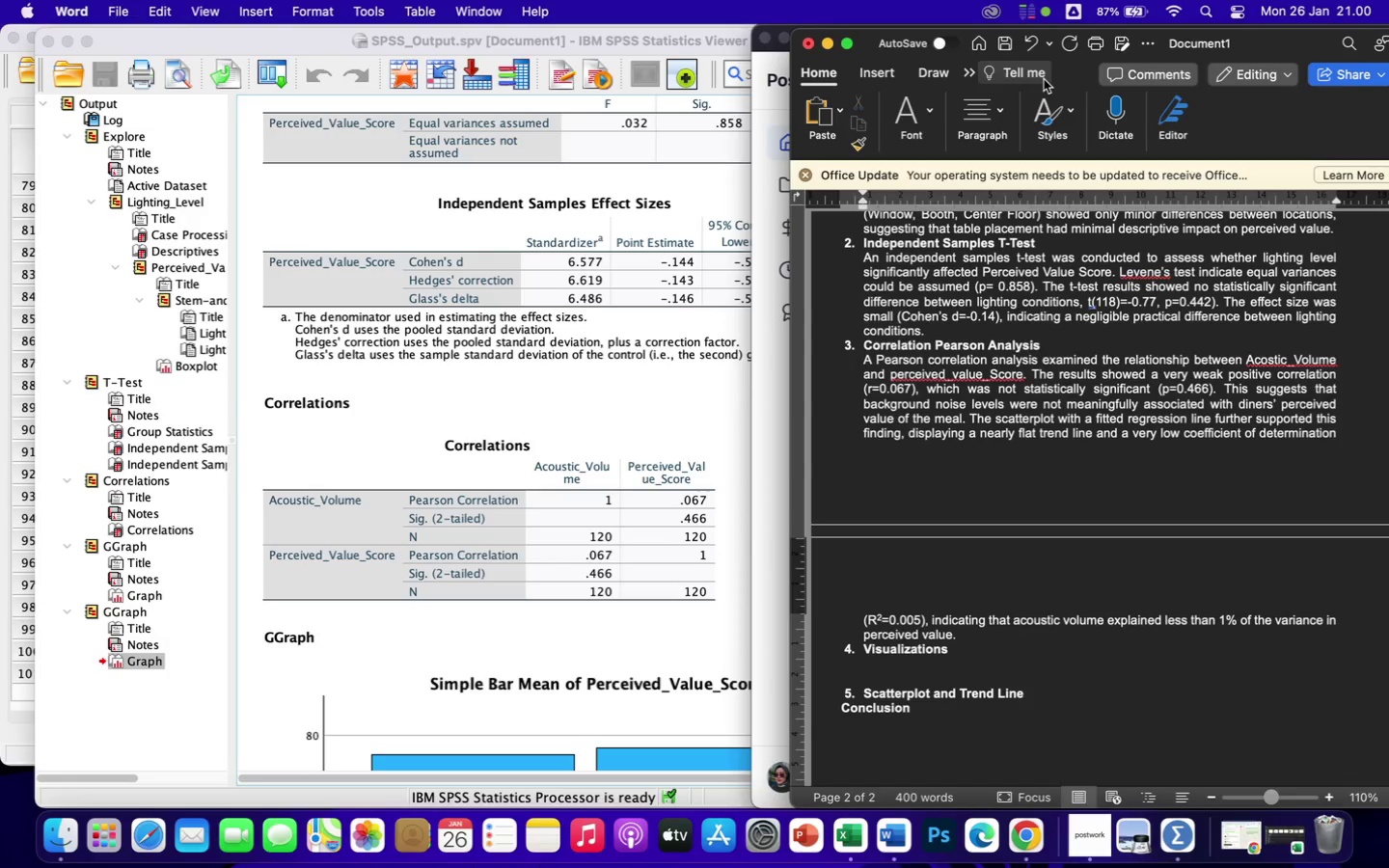 
wait(15.9)
 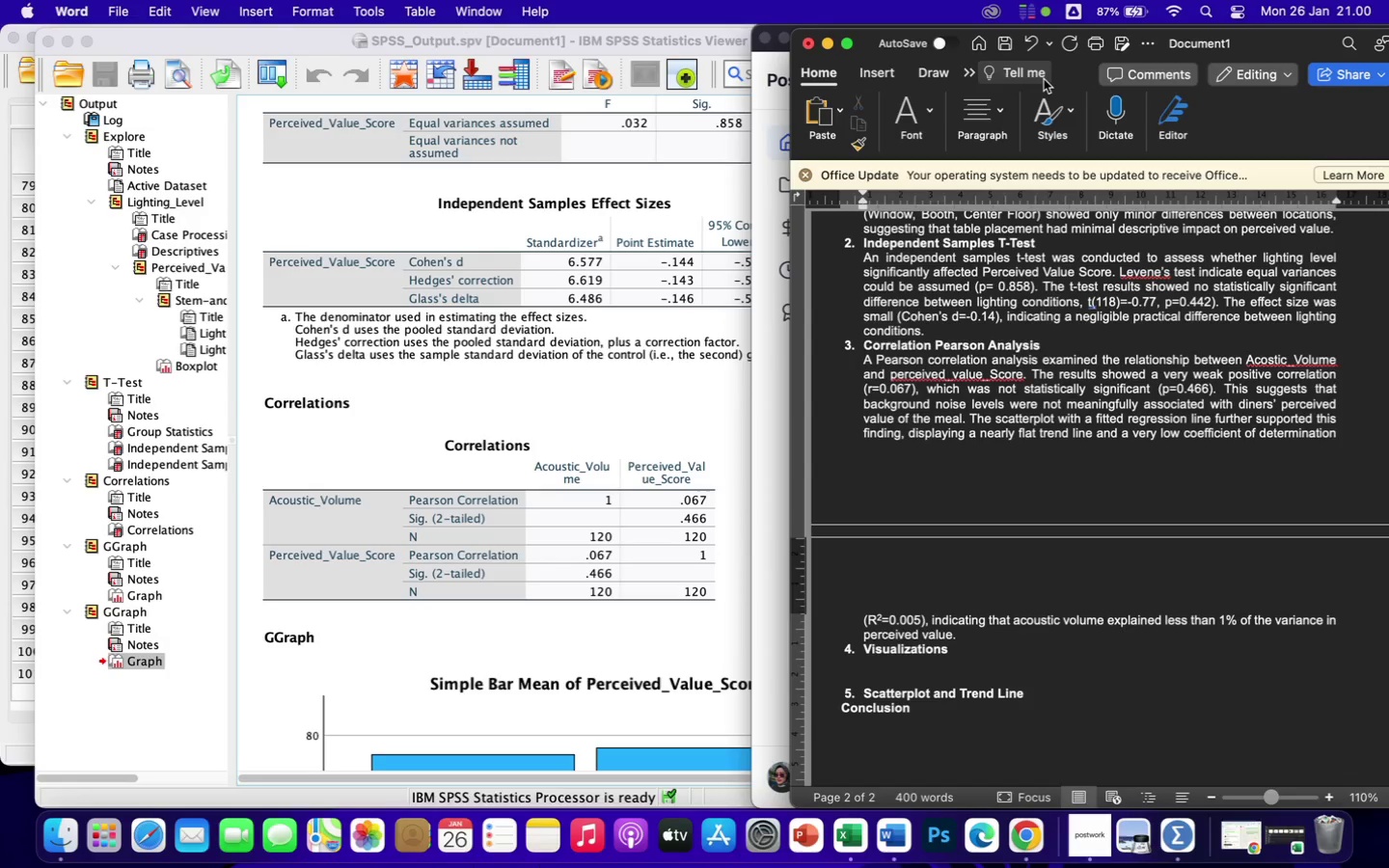 
left_click([980, 103])
 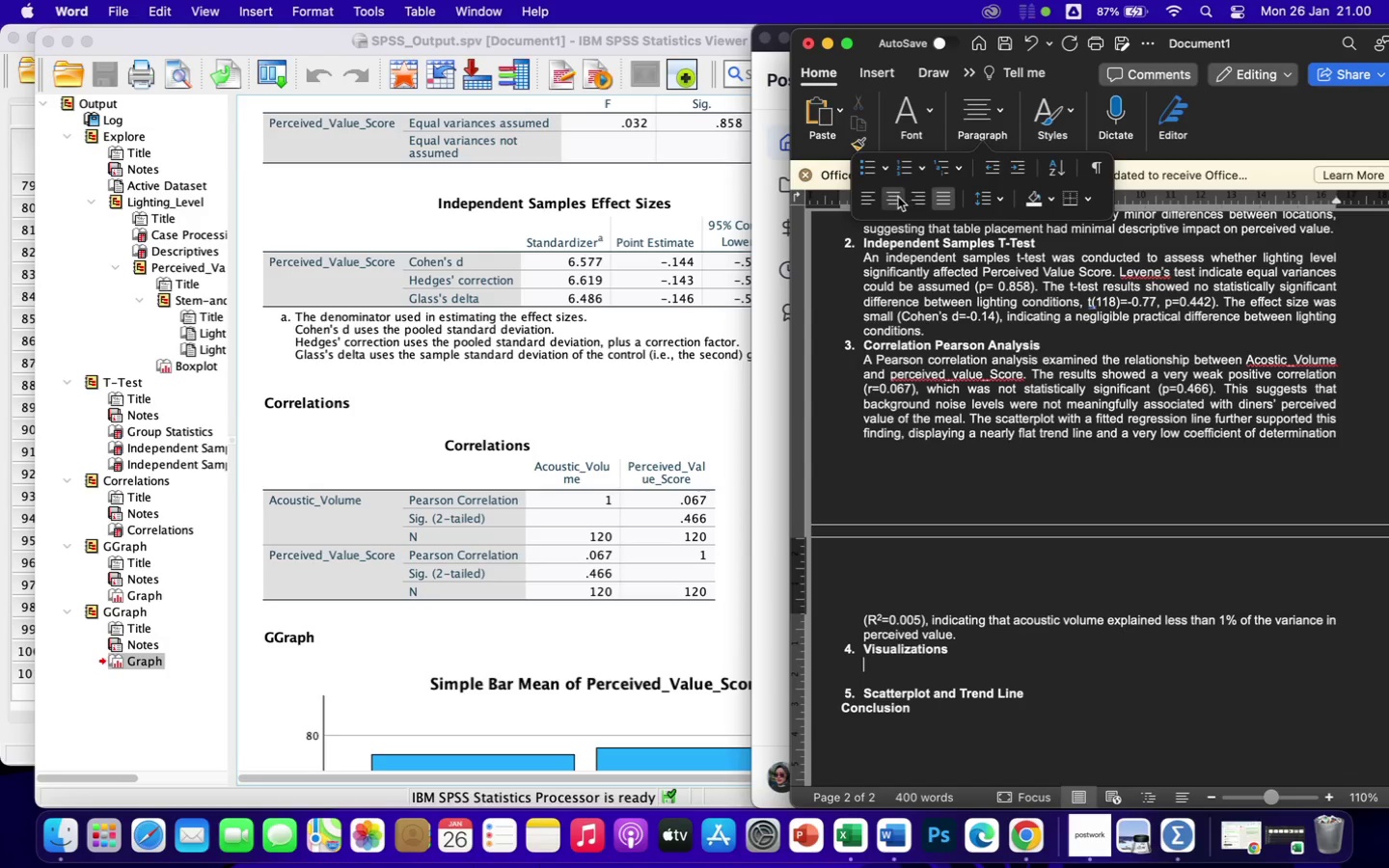 
left_click([893, 197])
 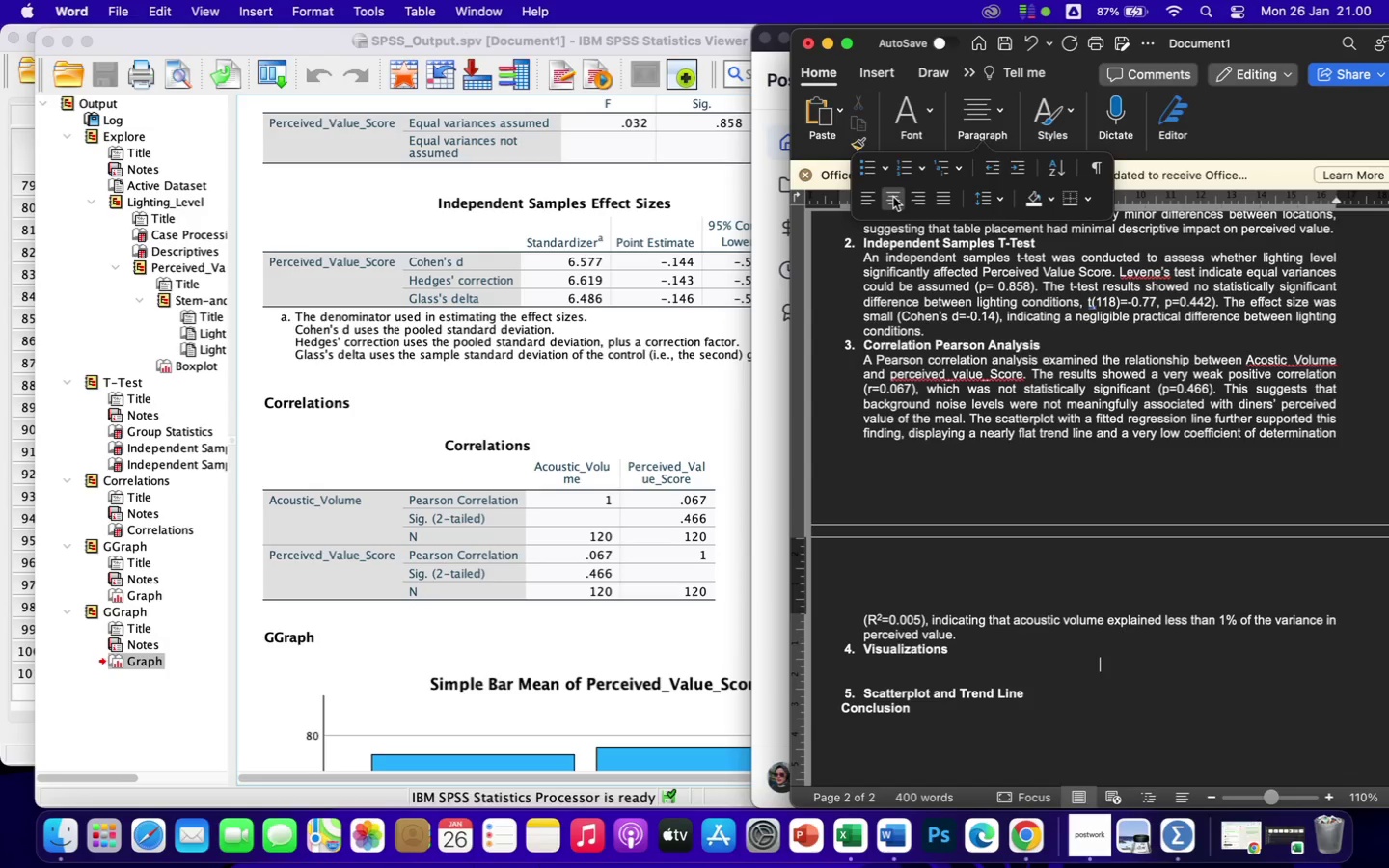 
type(Figure 1)
 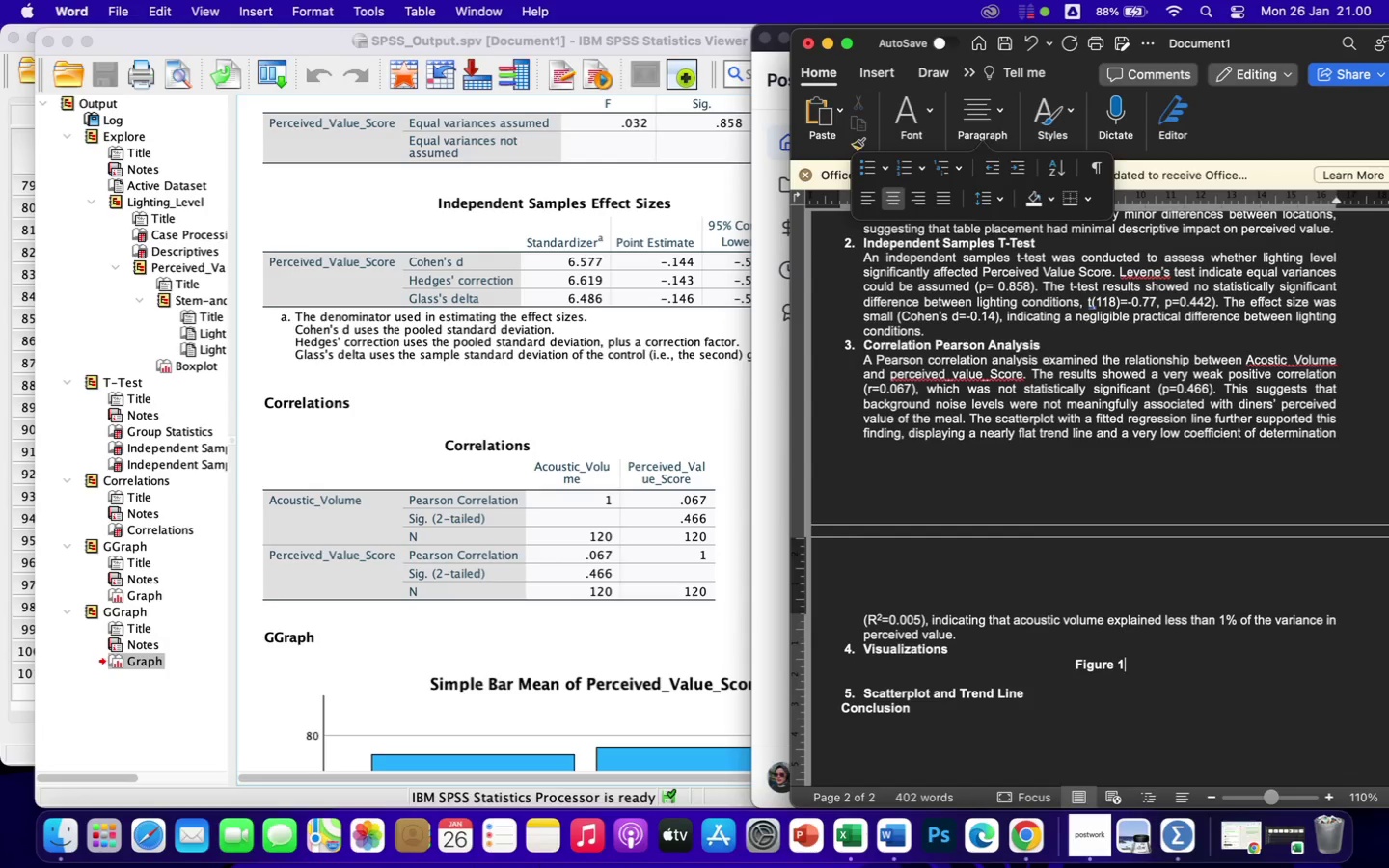 
key(Enter)
 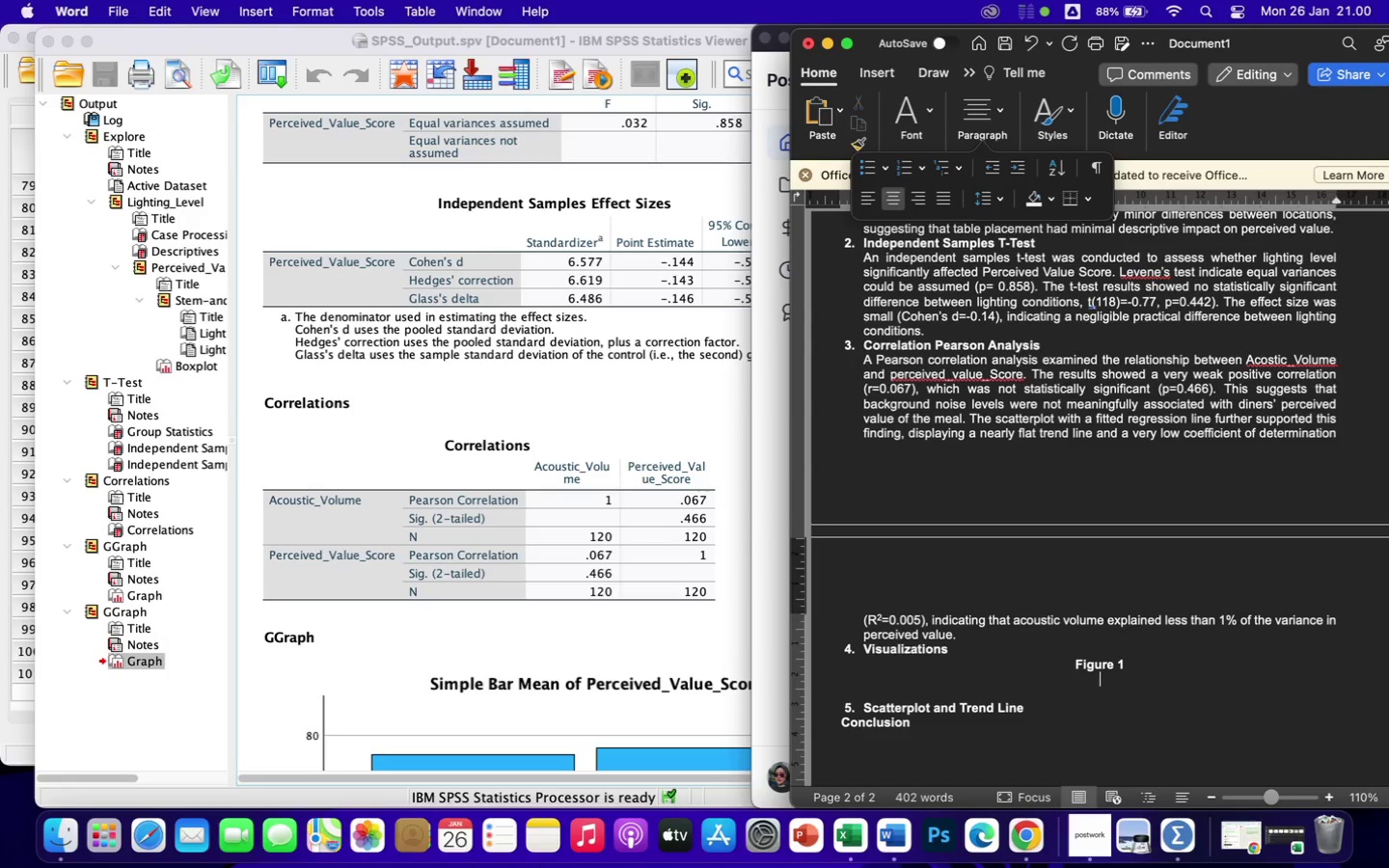 
type(Perceived)
 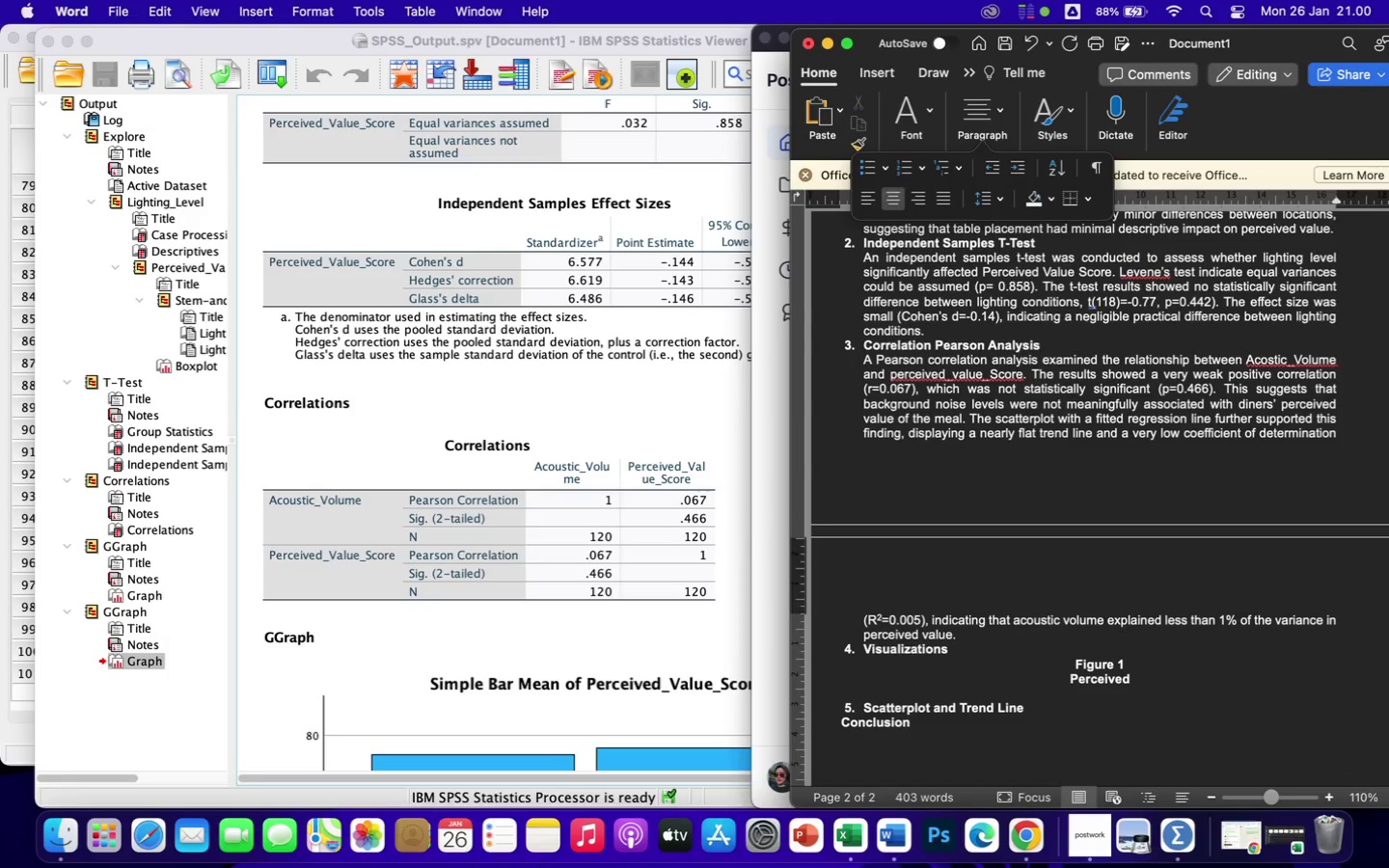 
type( value Score by Table Location)
 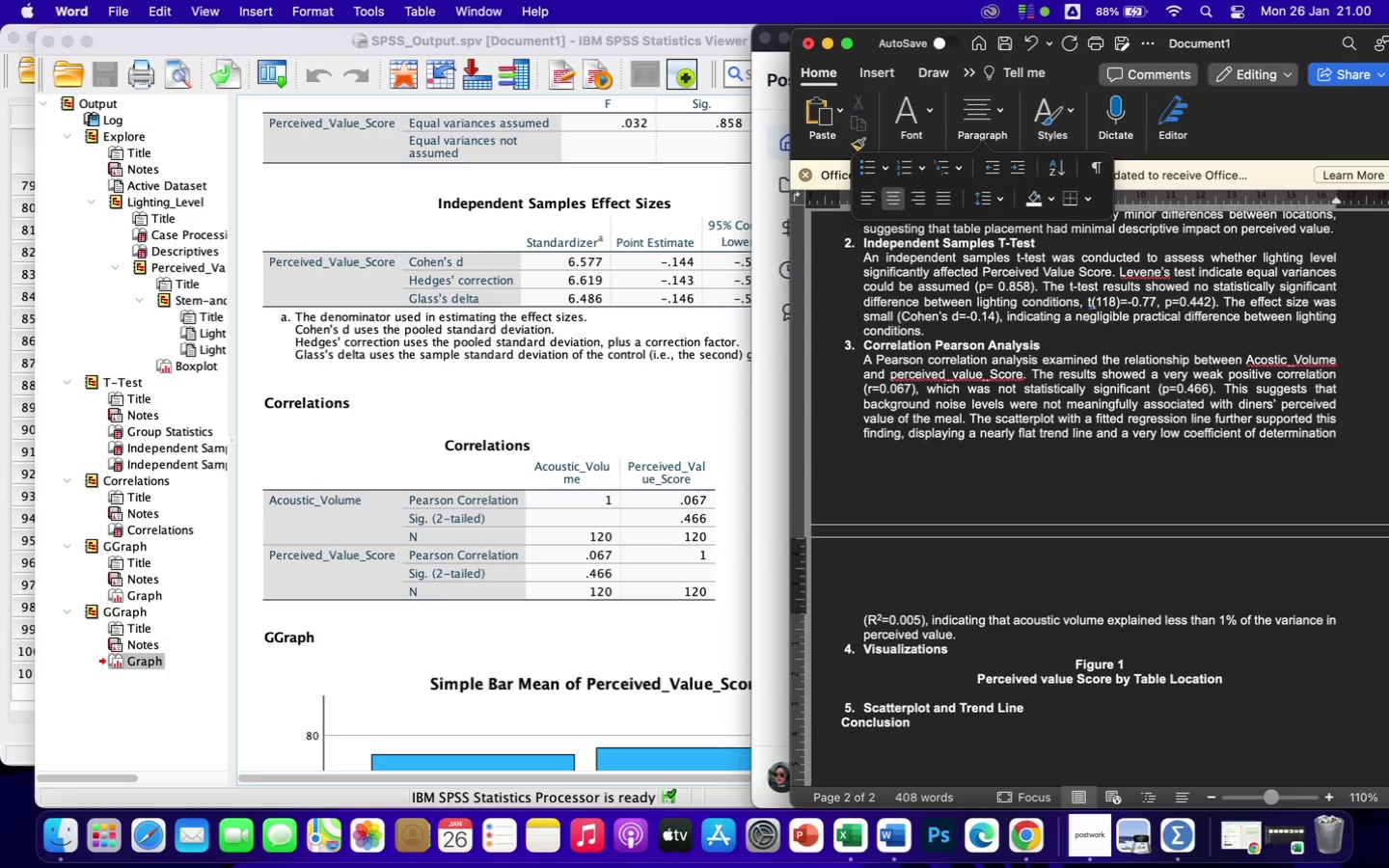 
key(Enter)
 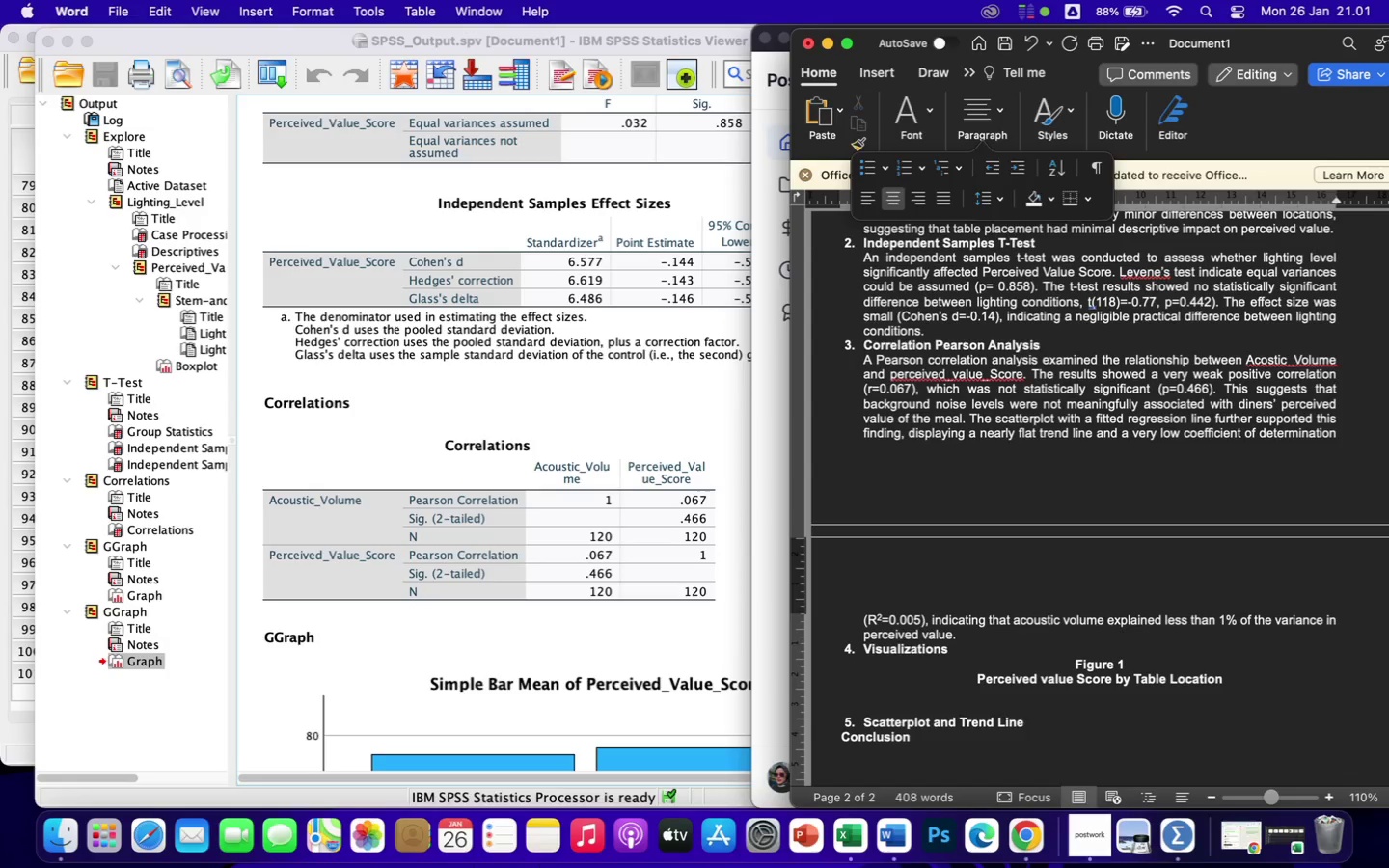 
key(Enter)
 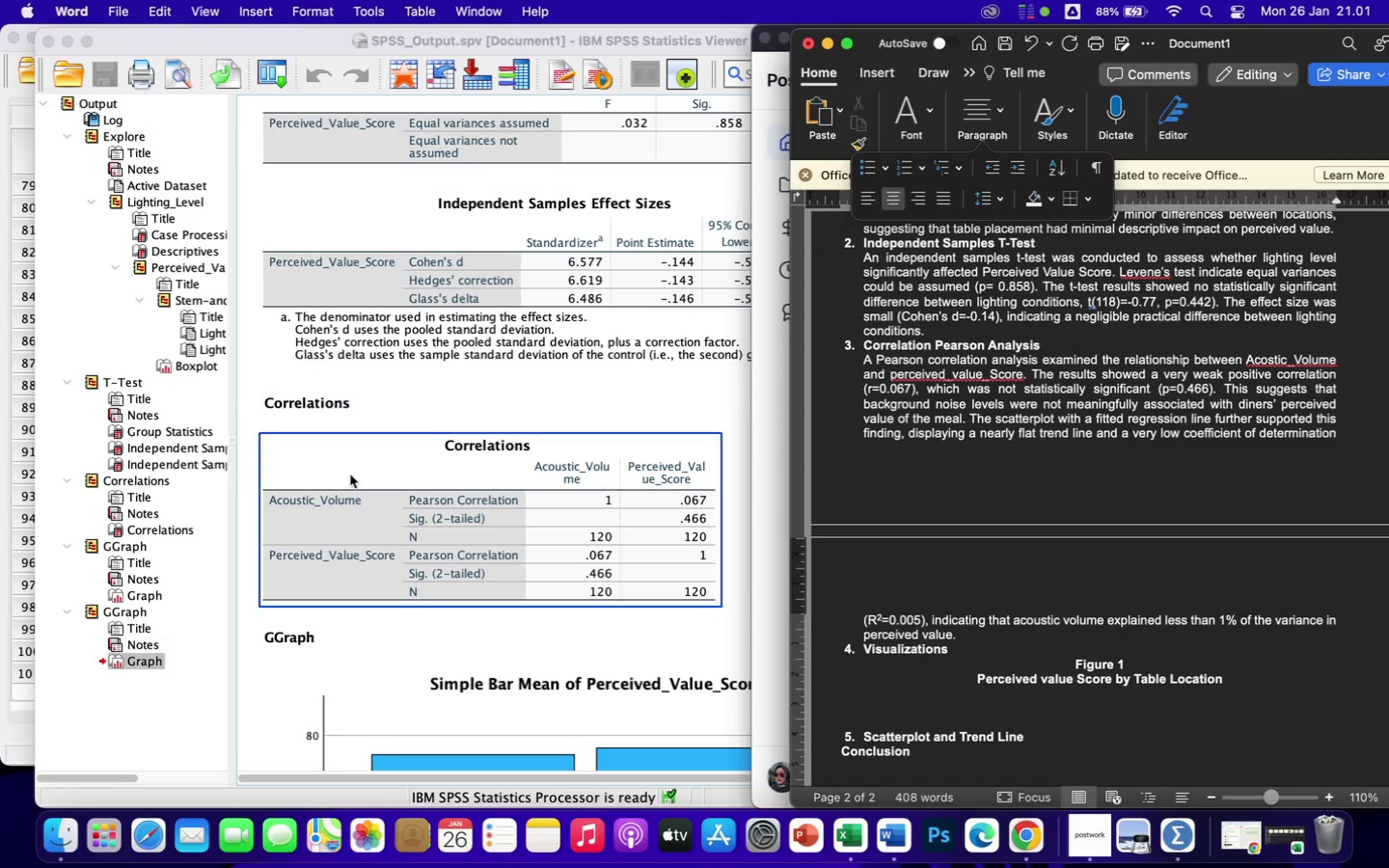 
scroll: coordinate [436, 610], scroll_direction: down, amount: 22.0
 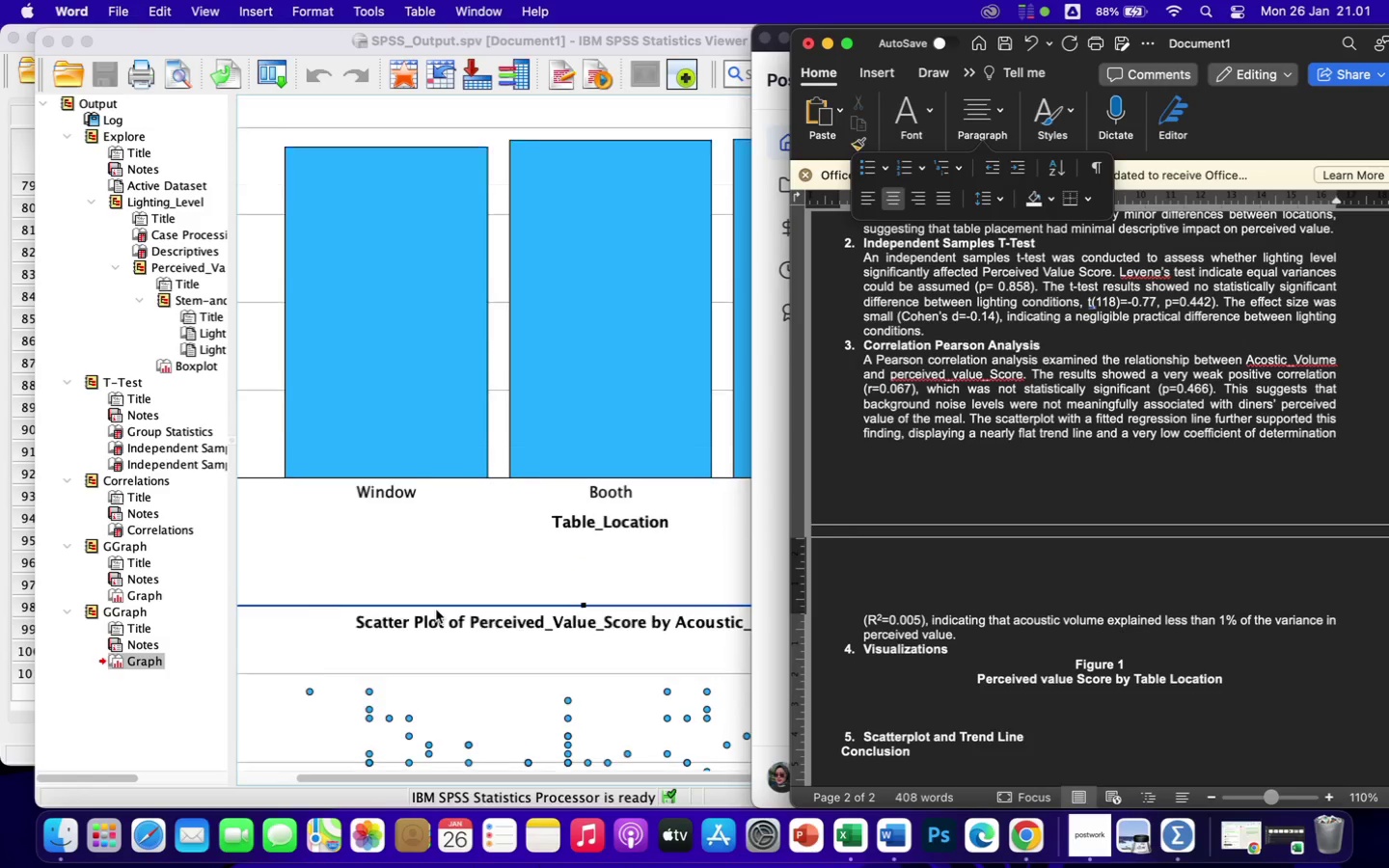 
left_click([463, 281])
 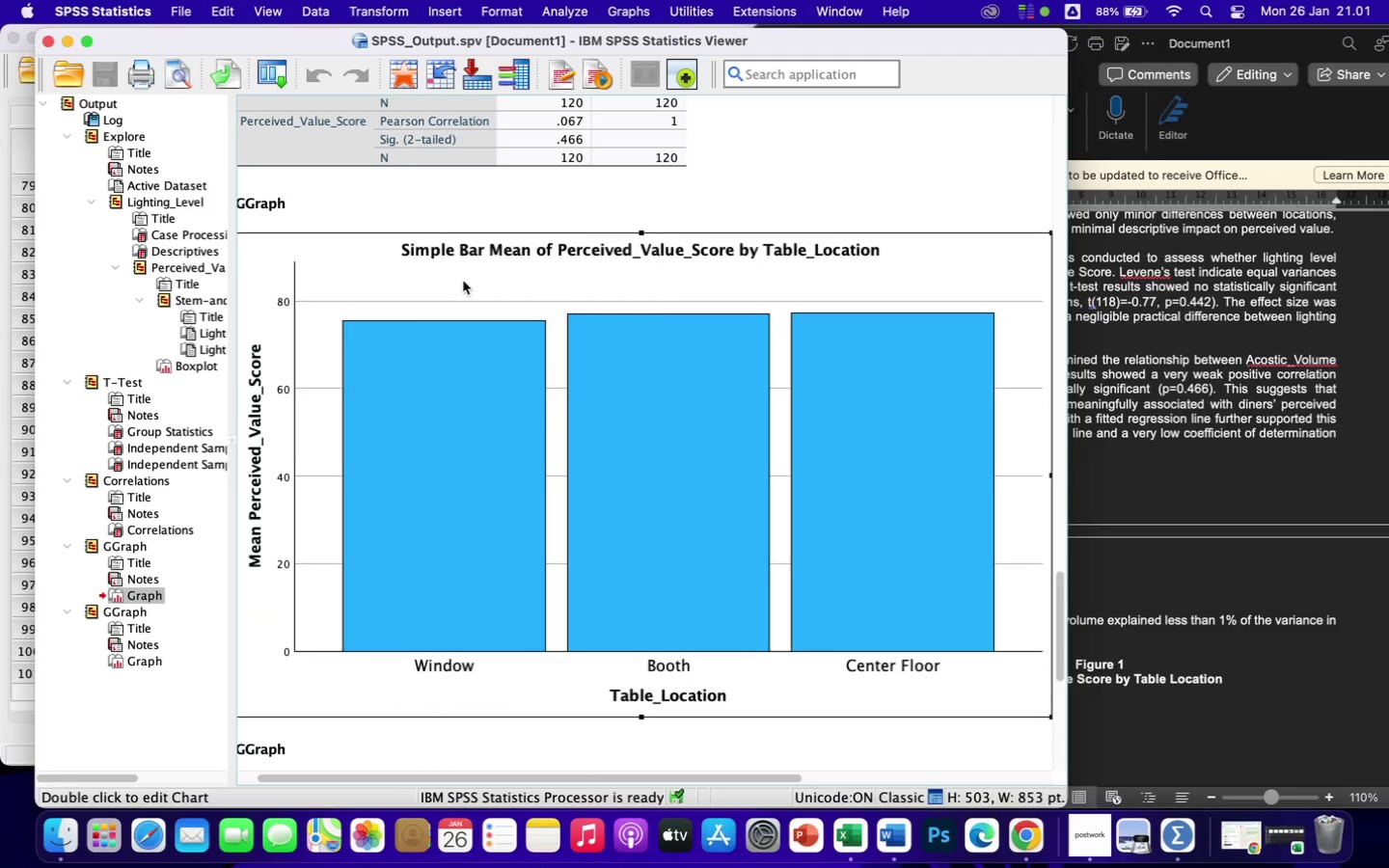 
scroll: coordinate [436, 610], scroll_direction: up, amount: 6.0
 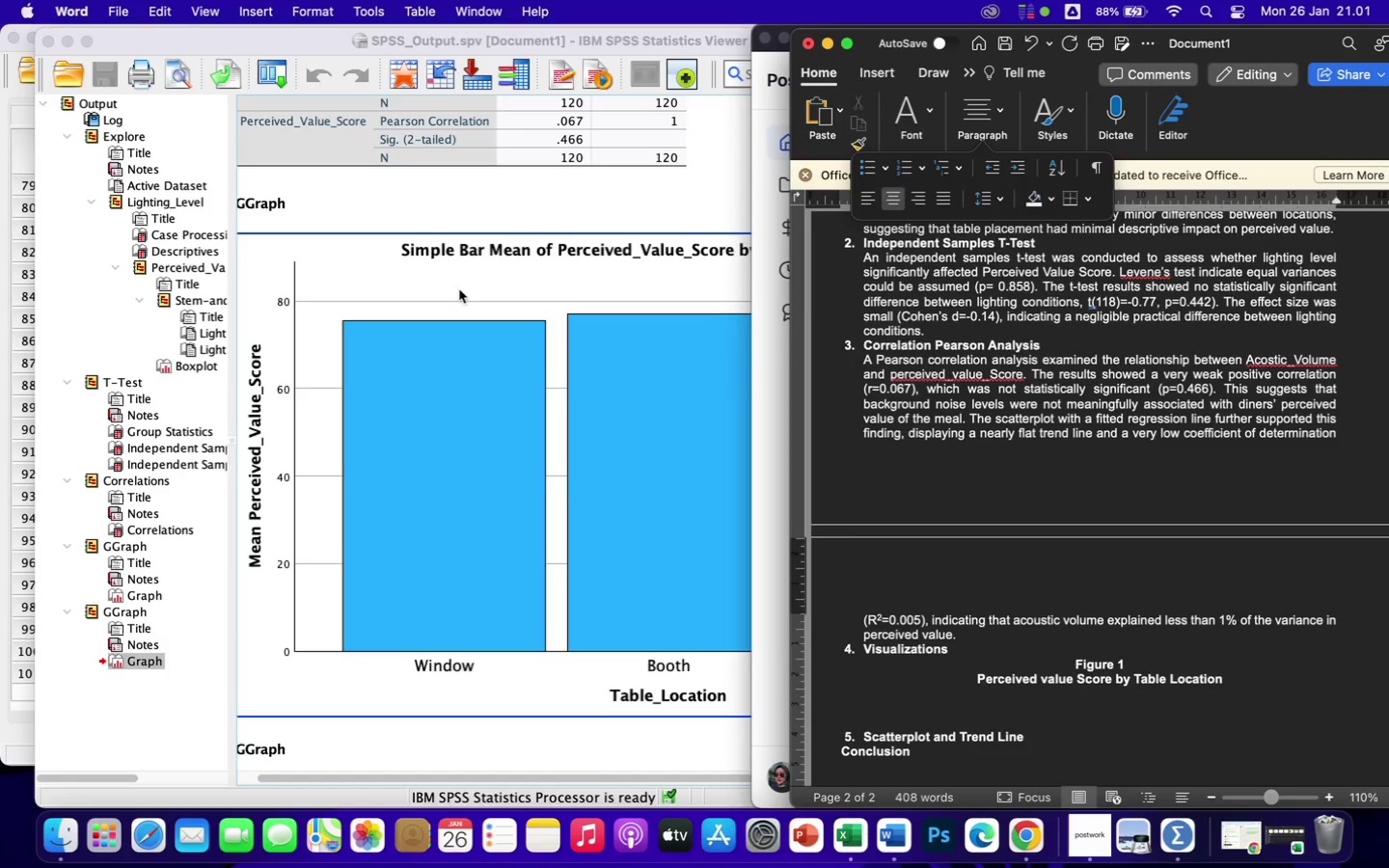 
right_click([463, 281])
 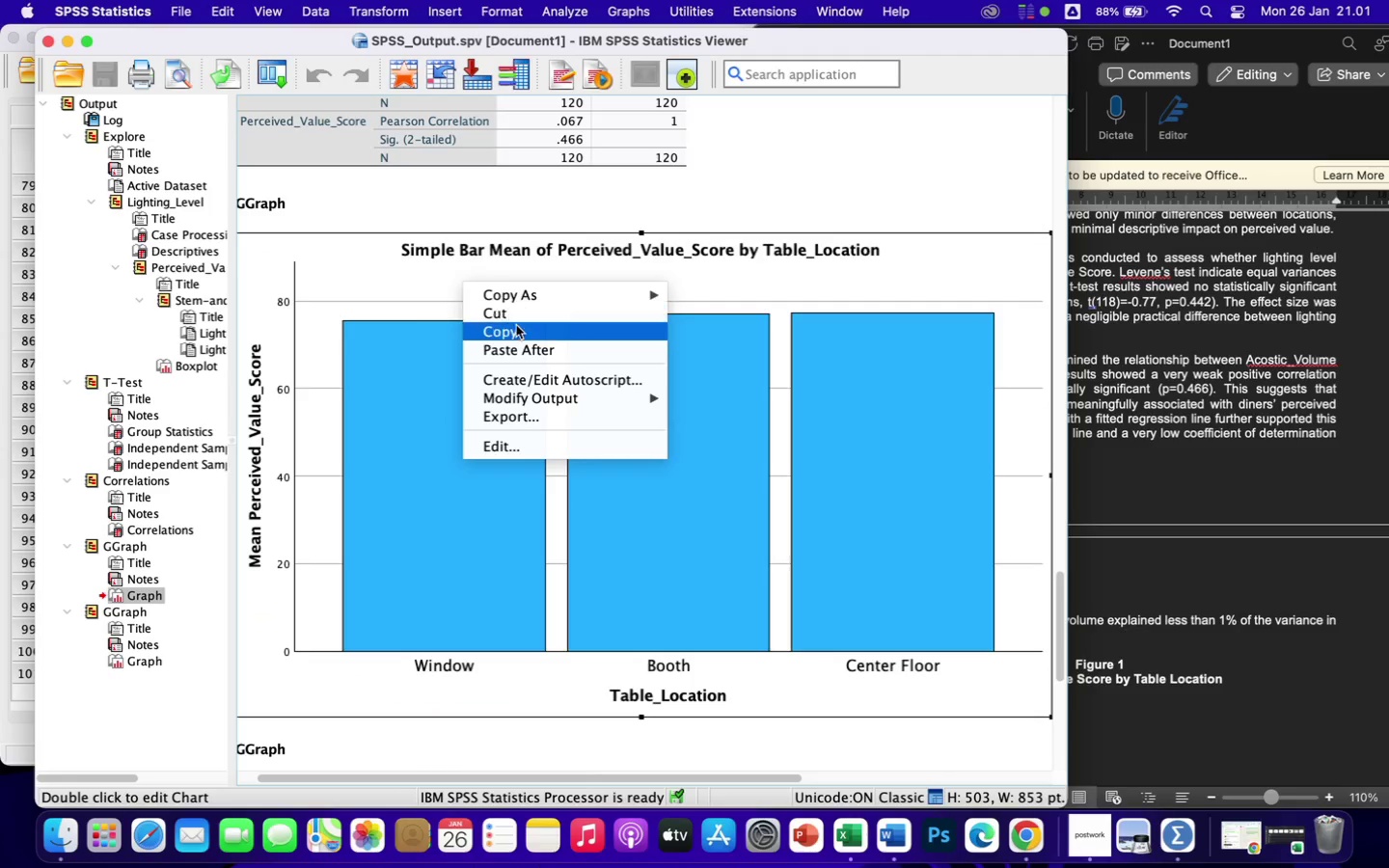 
left_click([515, 332])
 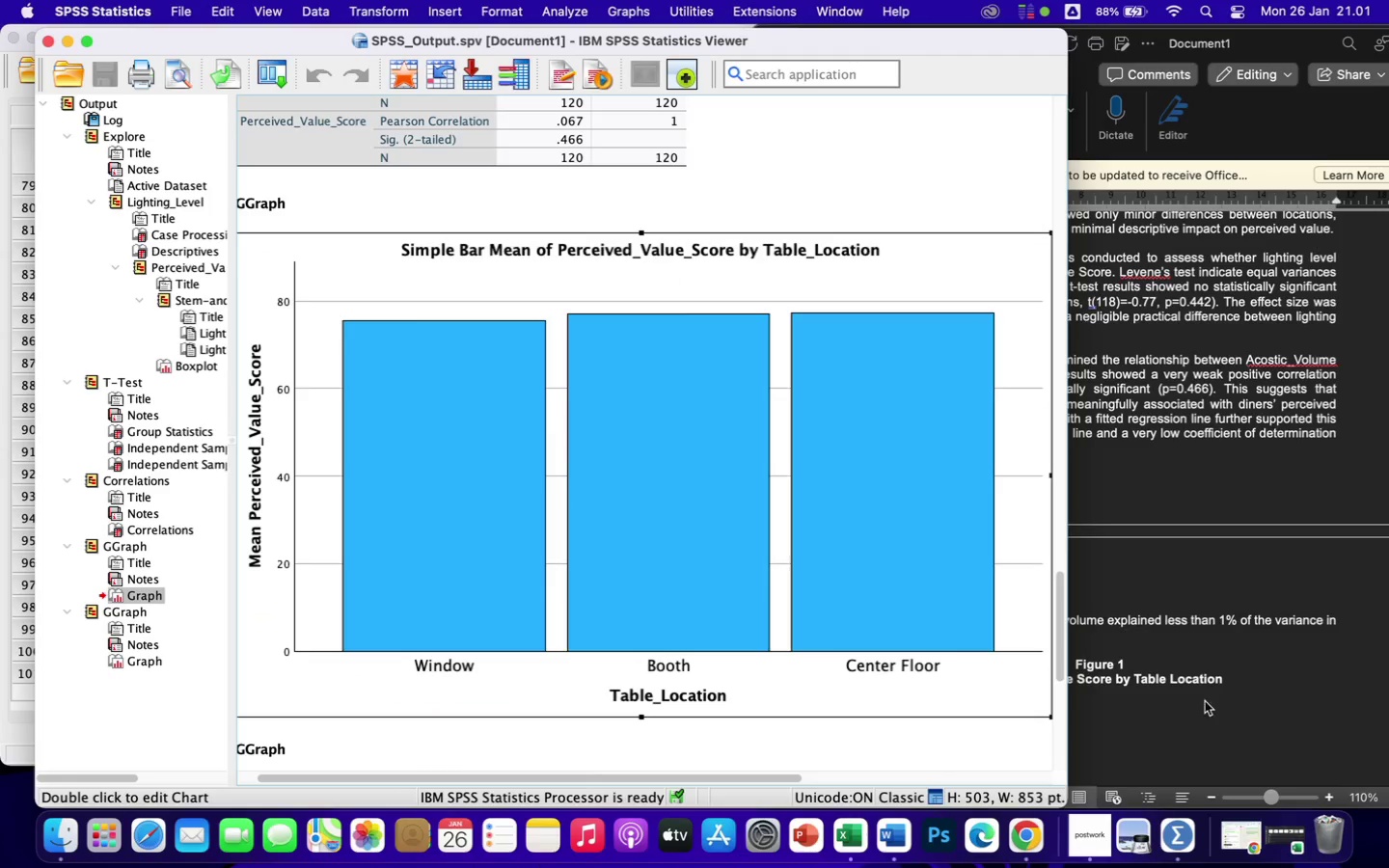 
left_click([1212, 712])
 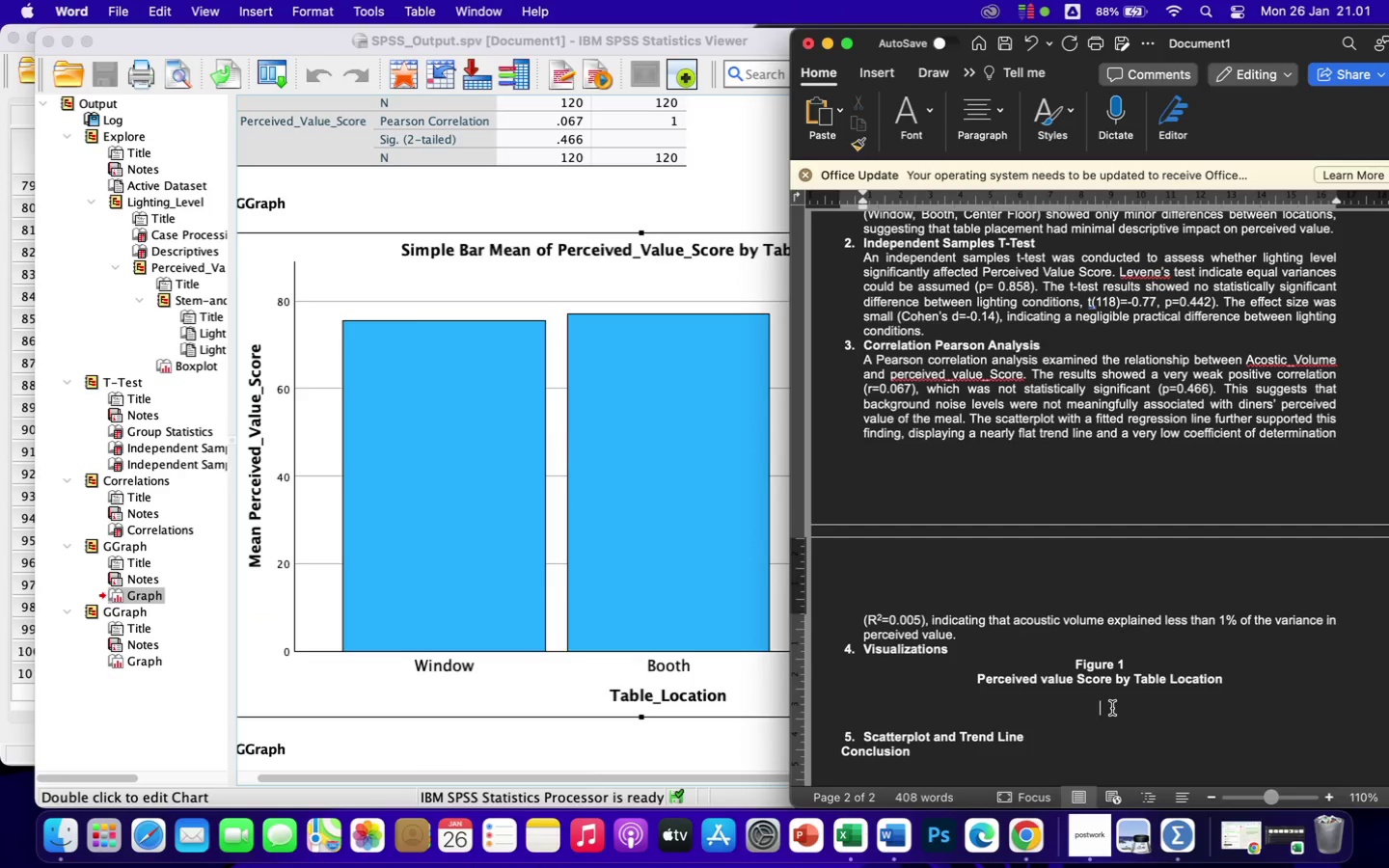 
key(Meta+V)
 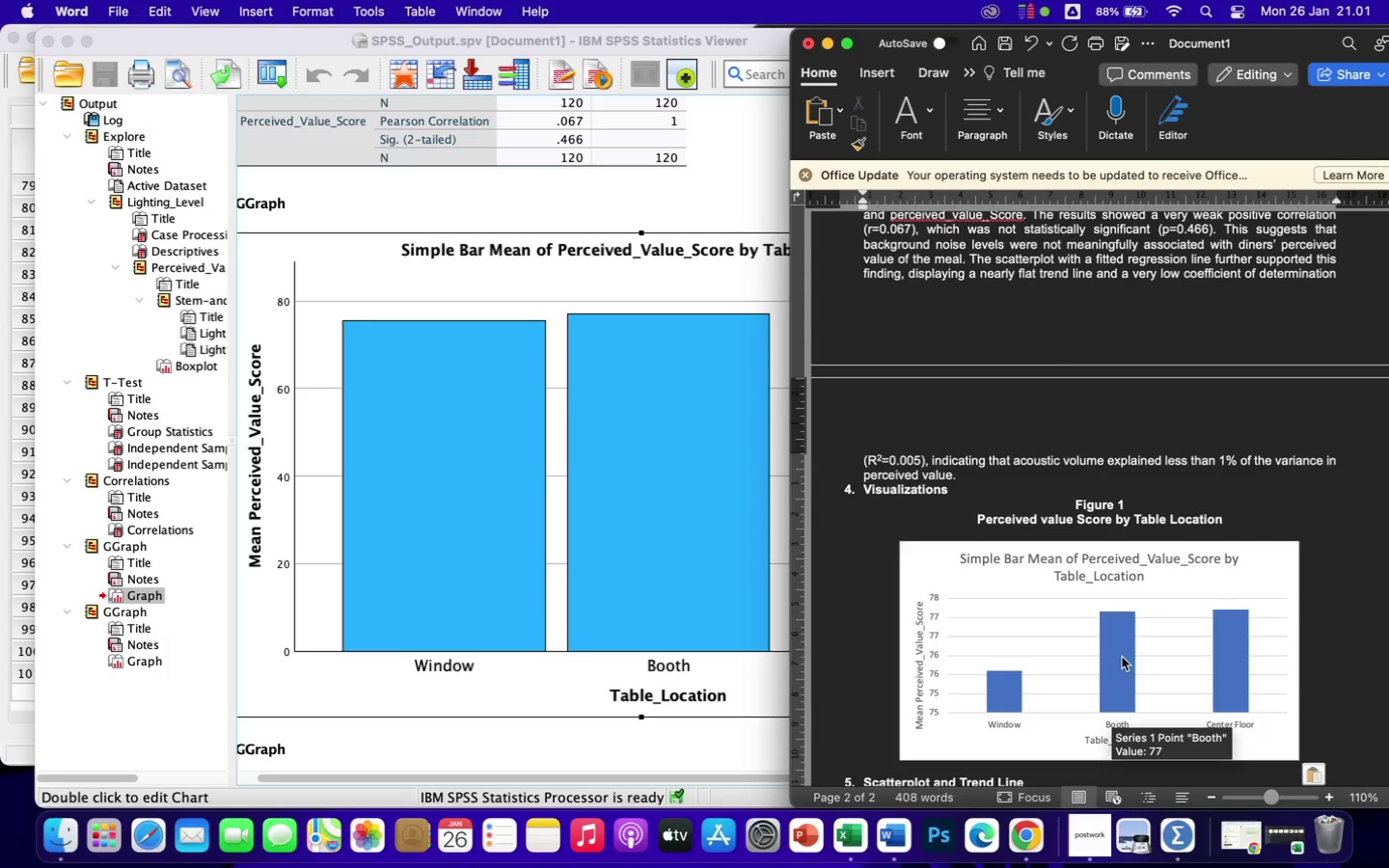 
wait(5.26)
 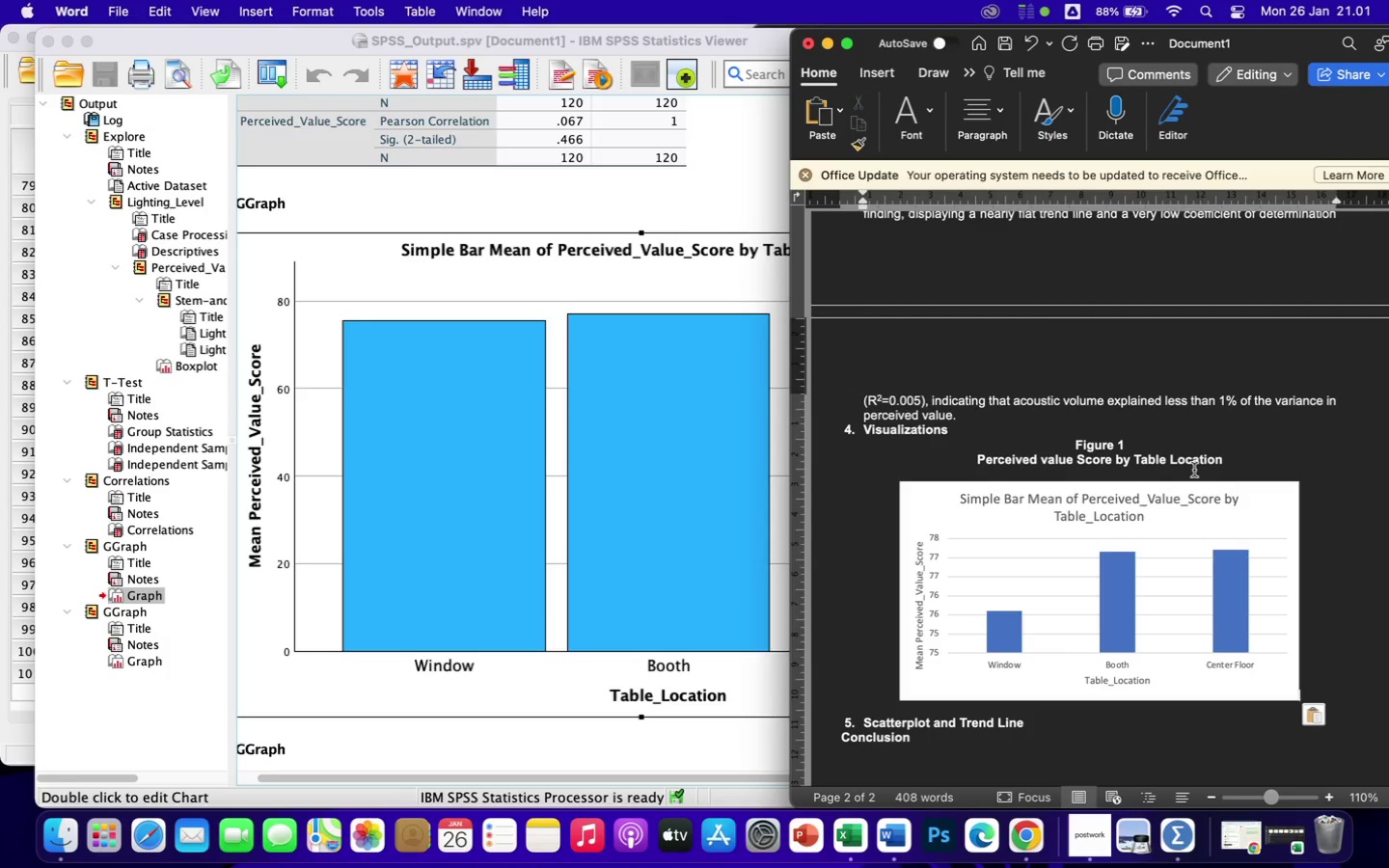 
left_click([1150, 476])
 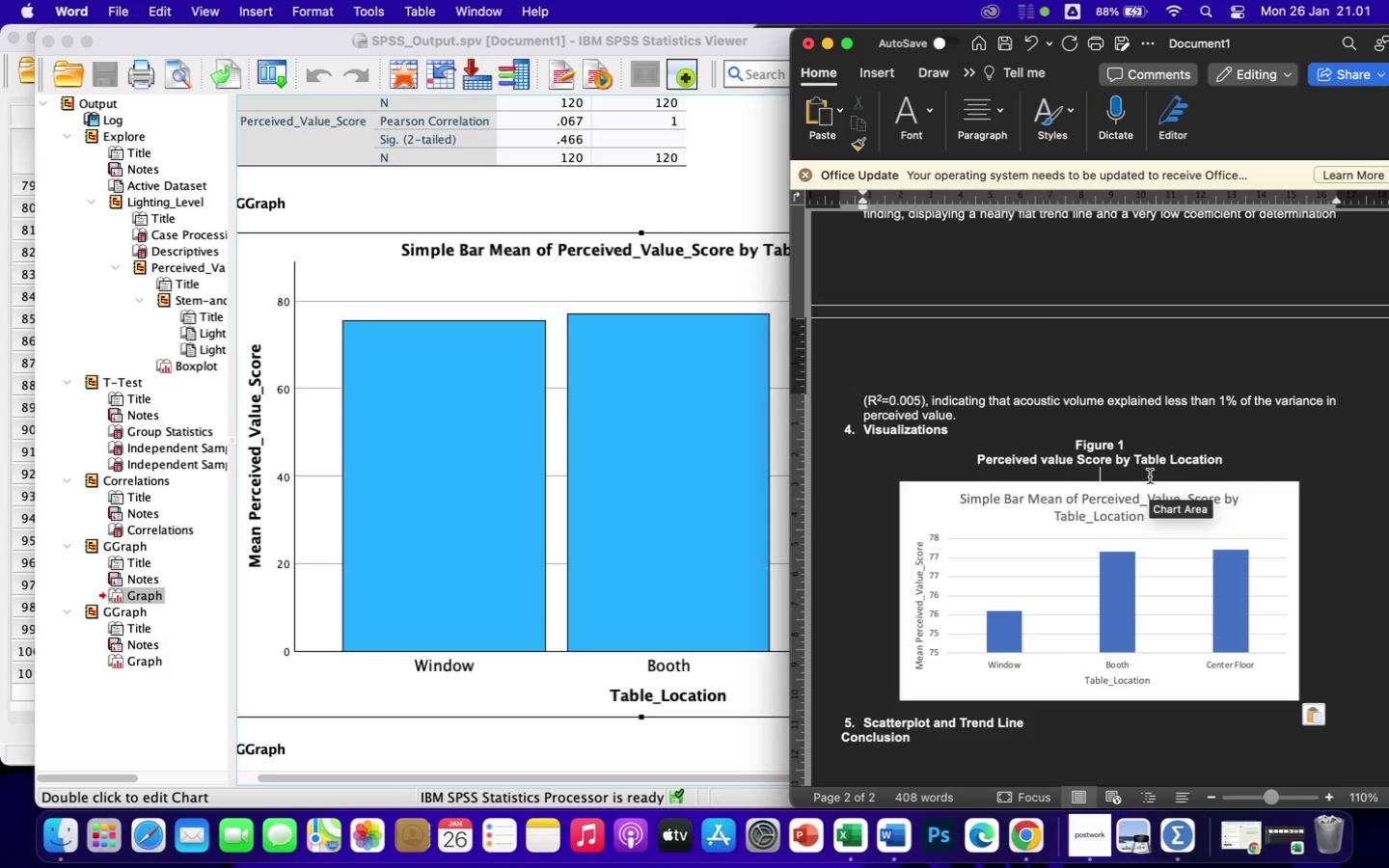 
scroll: coordinate [1240, 610], scroll_direction: down, amount: 12.0
 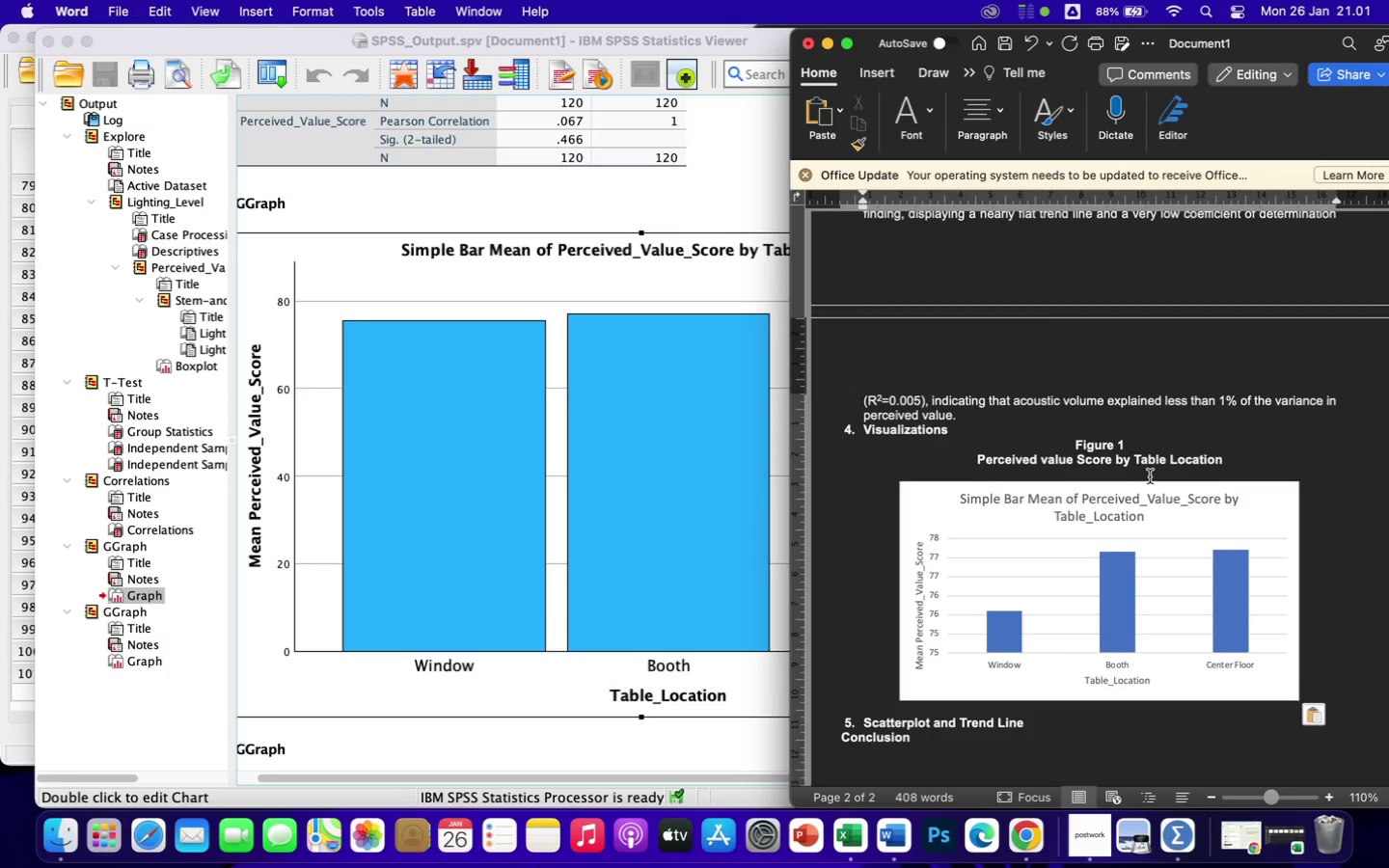 
key(Backspace)
 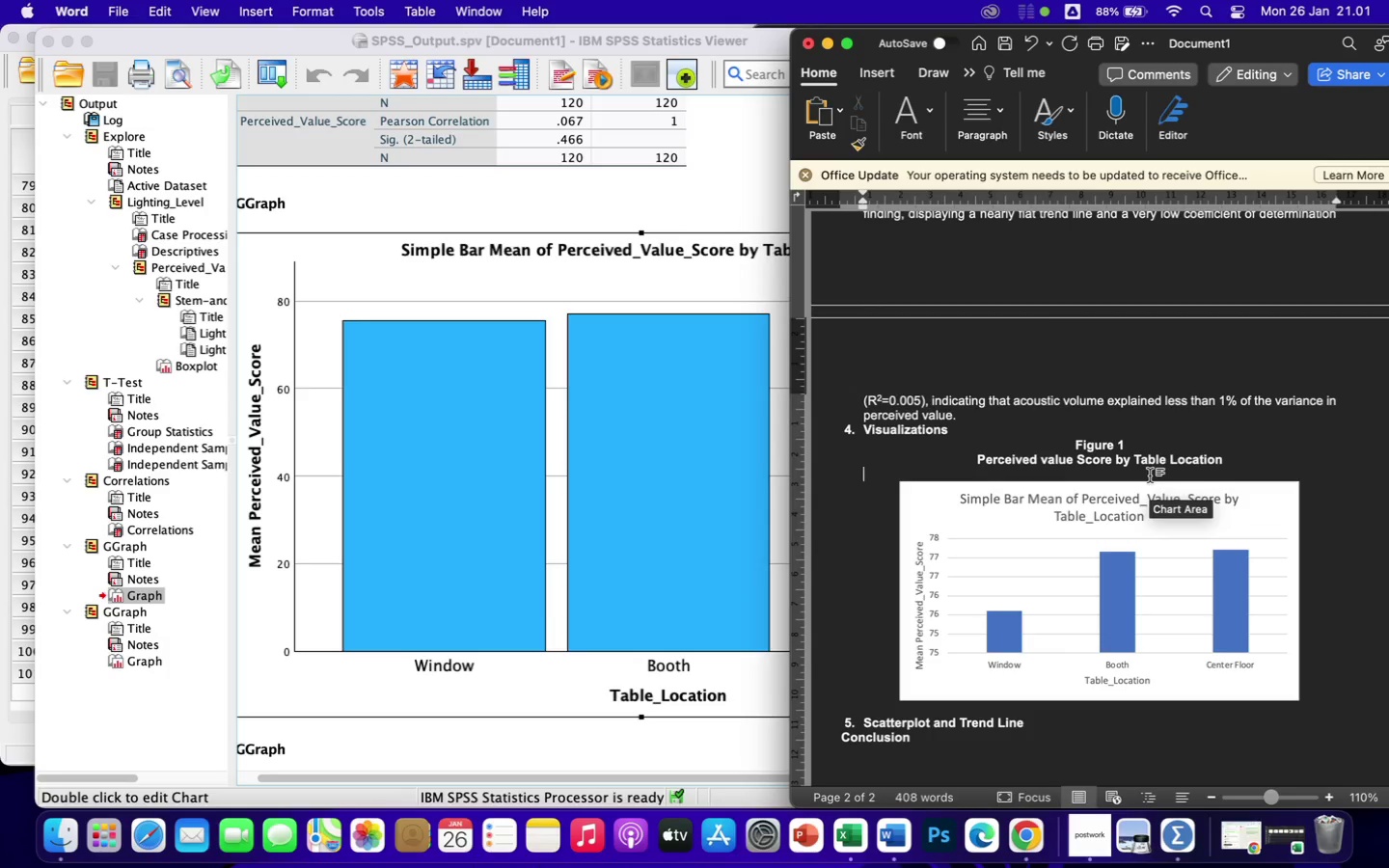 
key(Backspace)
 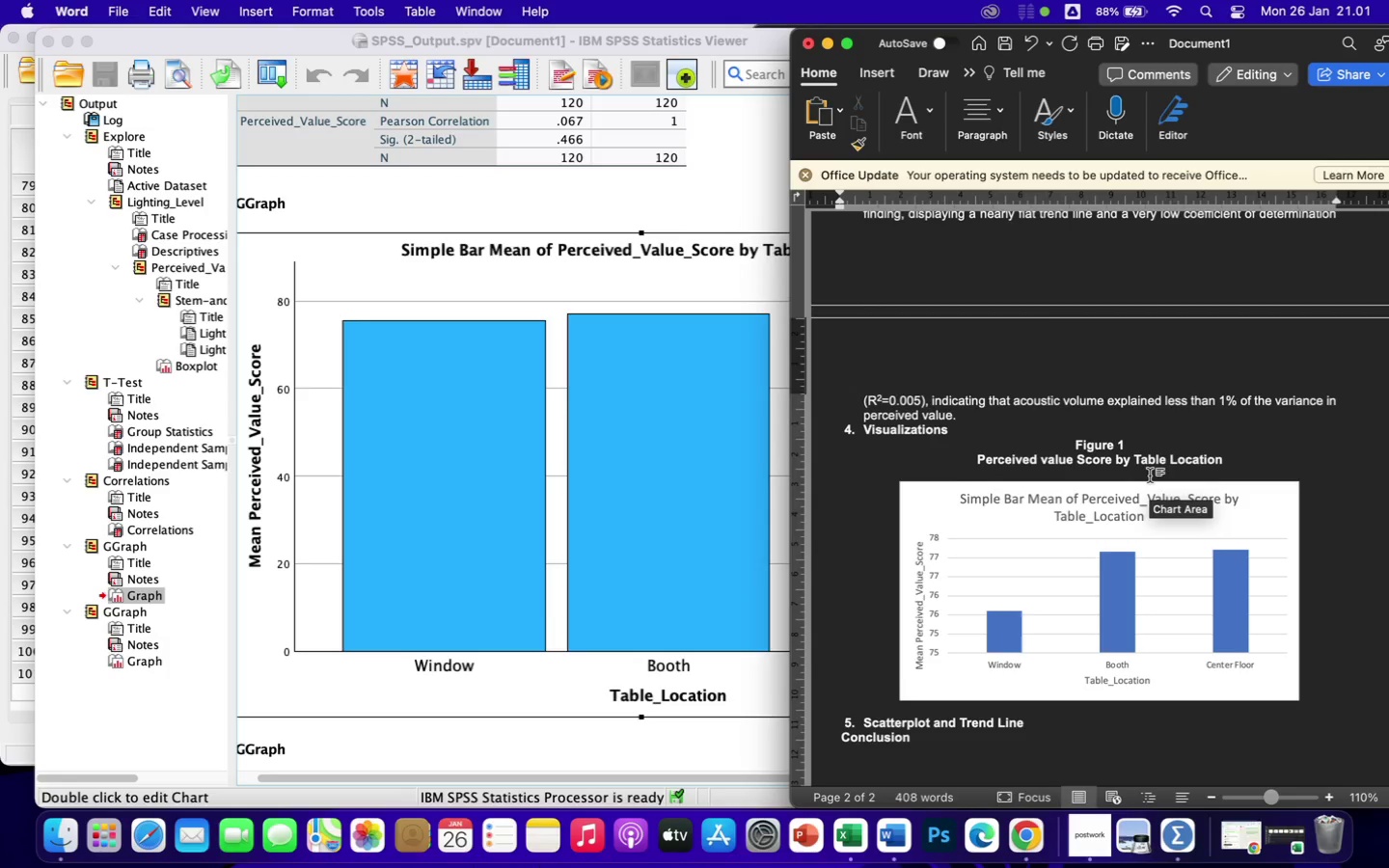 
key(Backspace)
 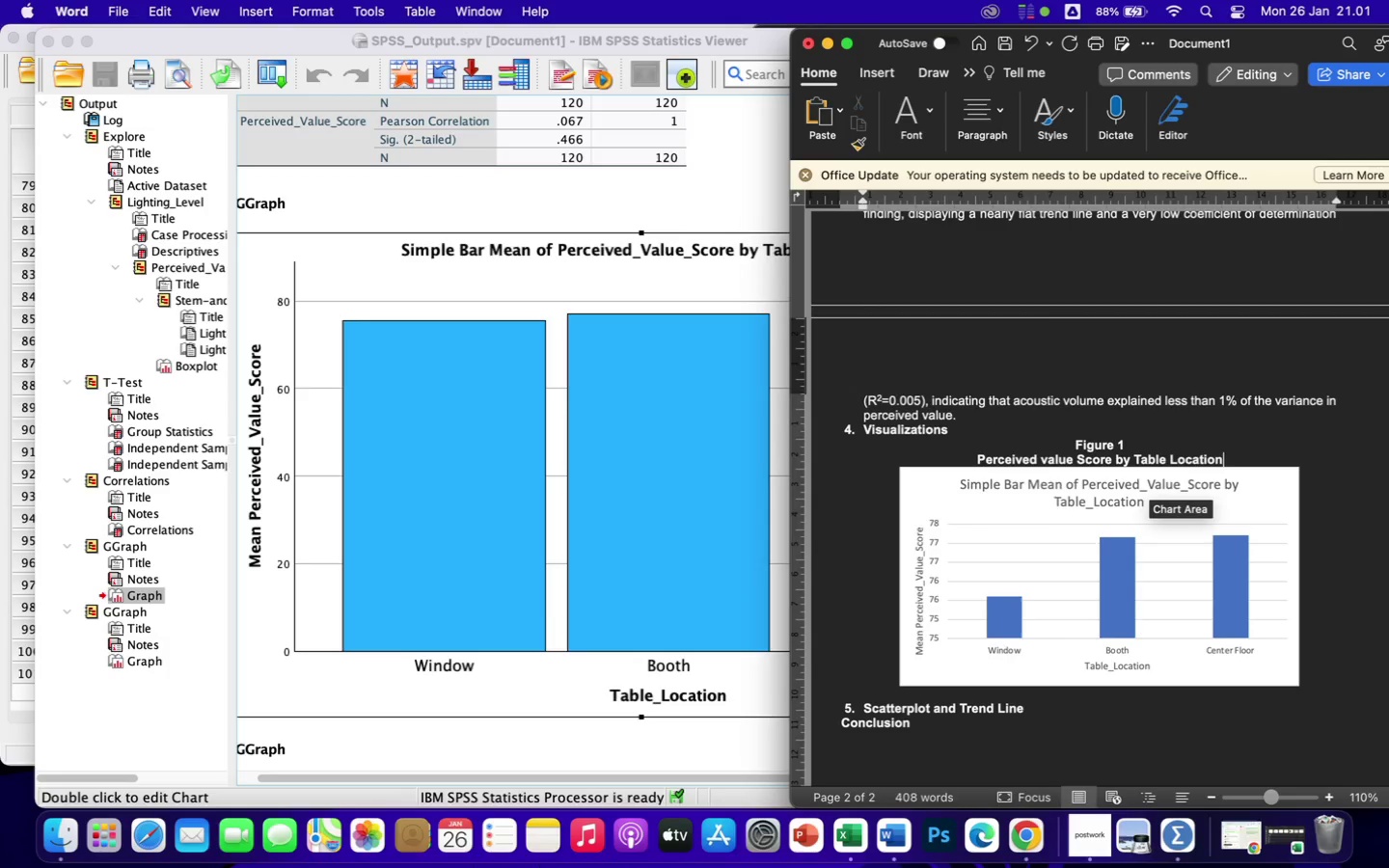 
key(Enter)
 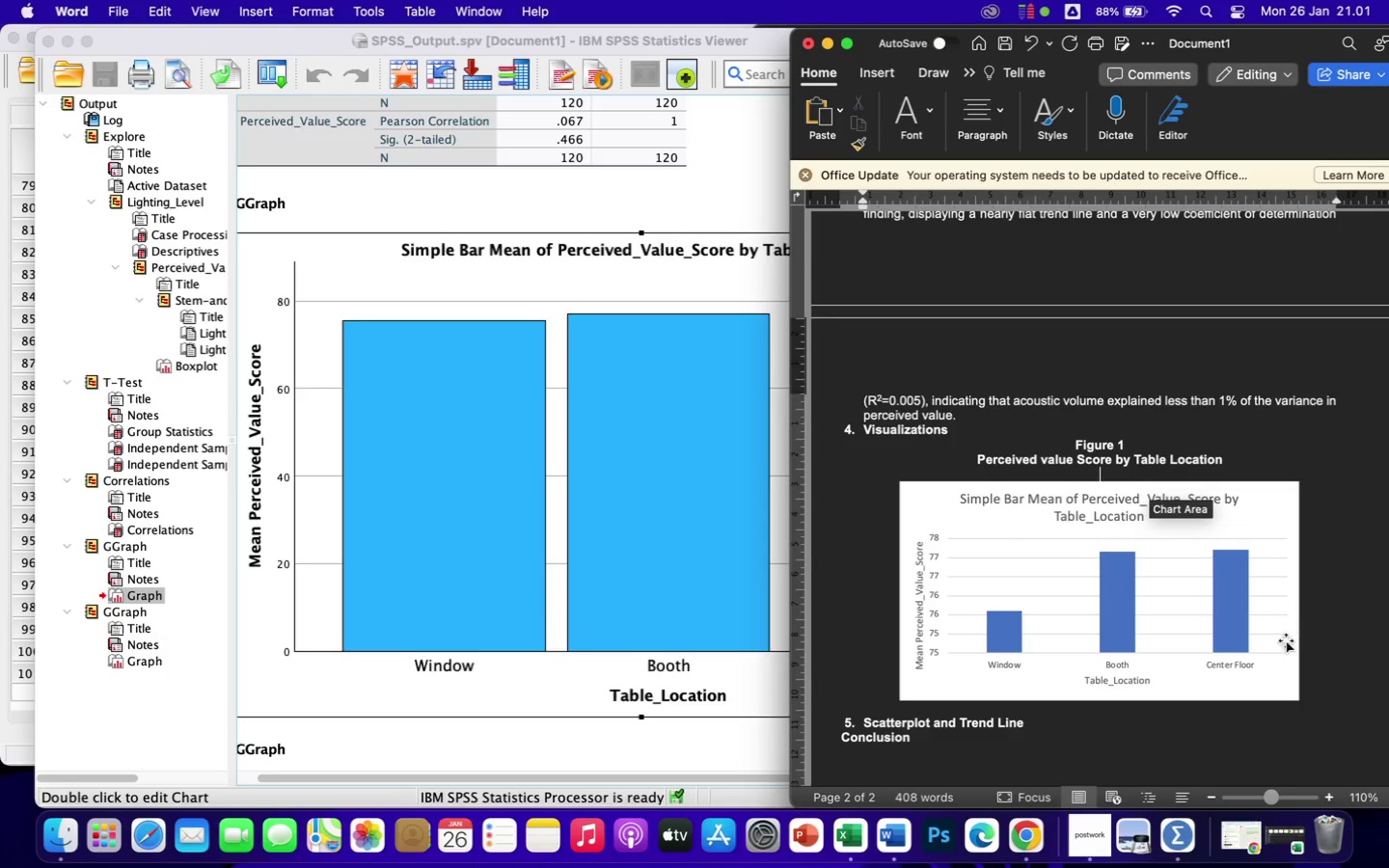 
left_click([1292, 662])
 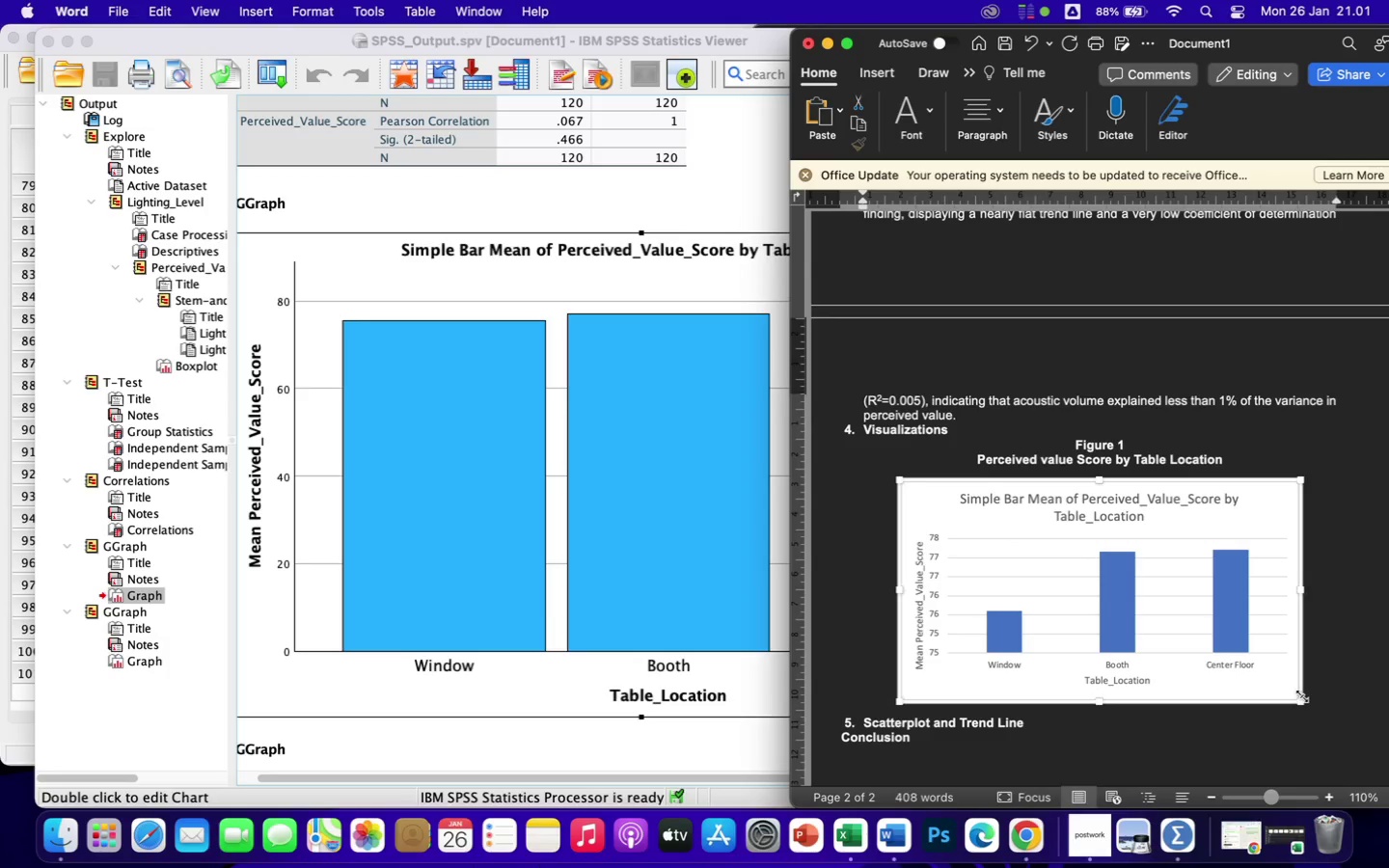 
left_click_drag(start_coordinate=[1302, 696], to_coordinate=[1237, 644])
 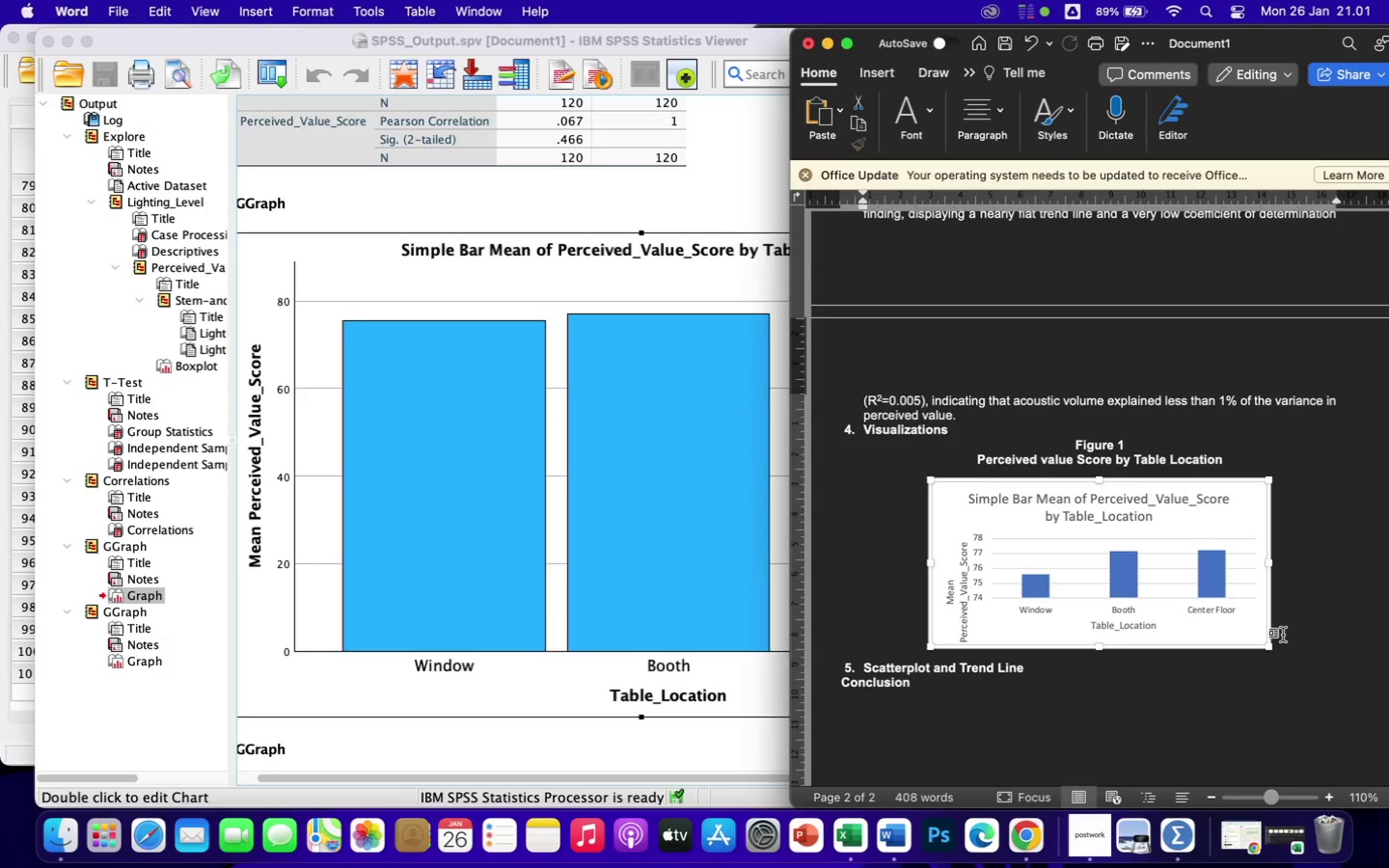 
left_click([1283, 635])
 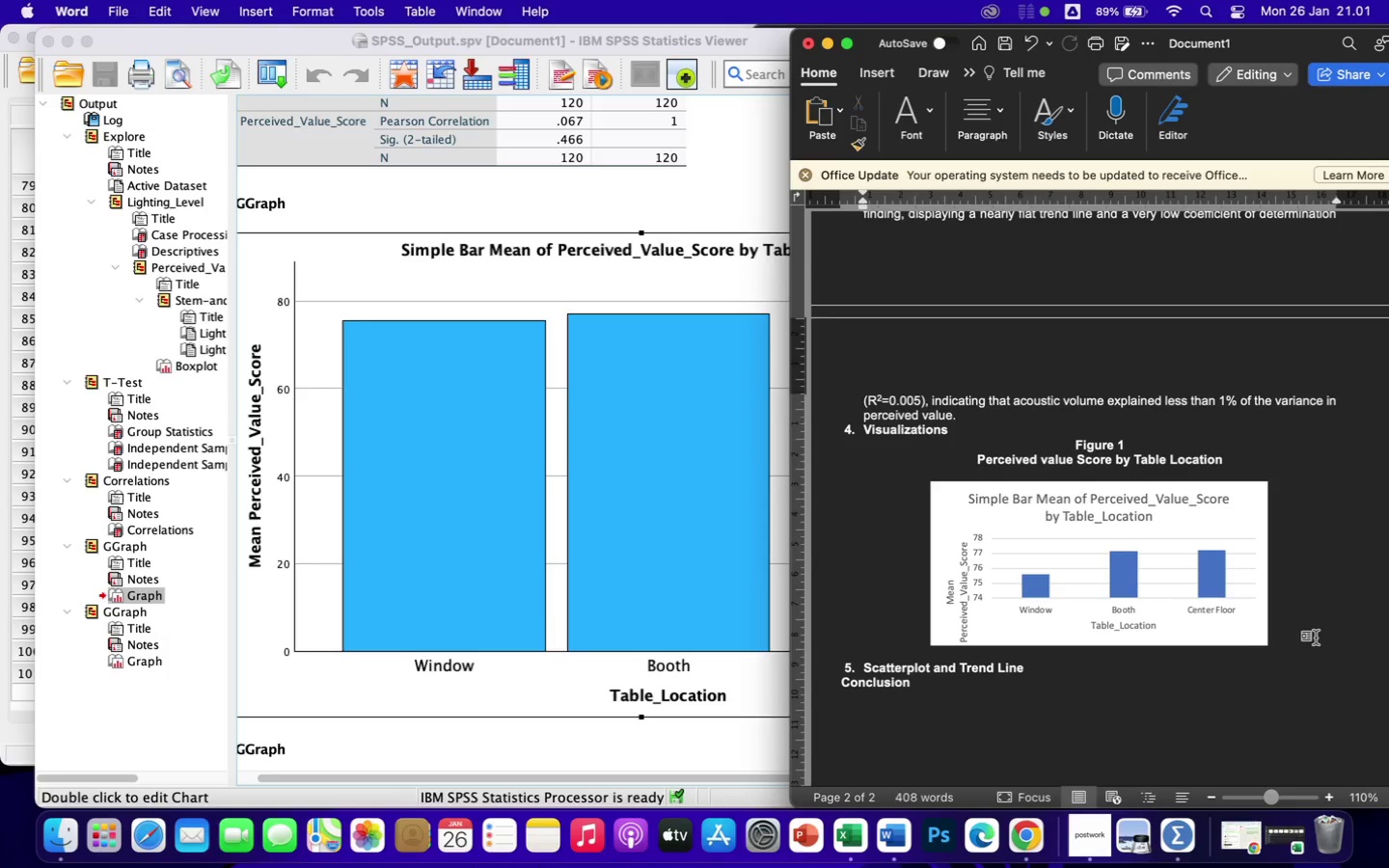 
key(Enter)
 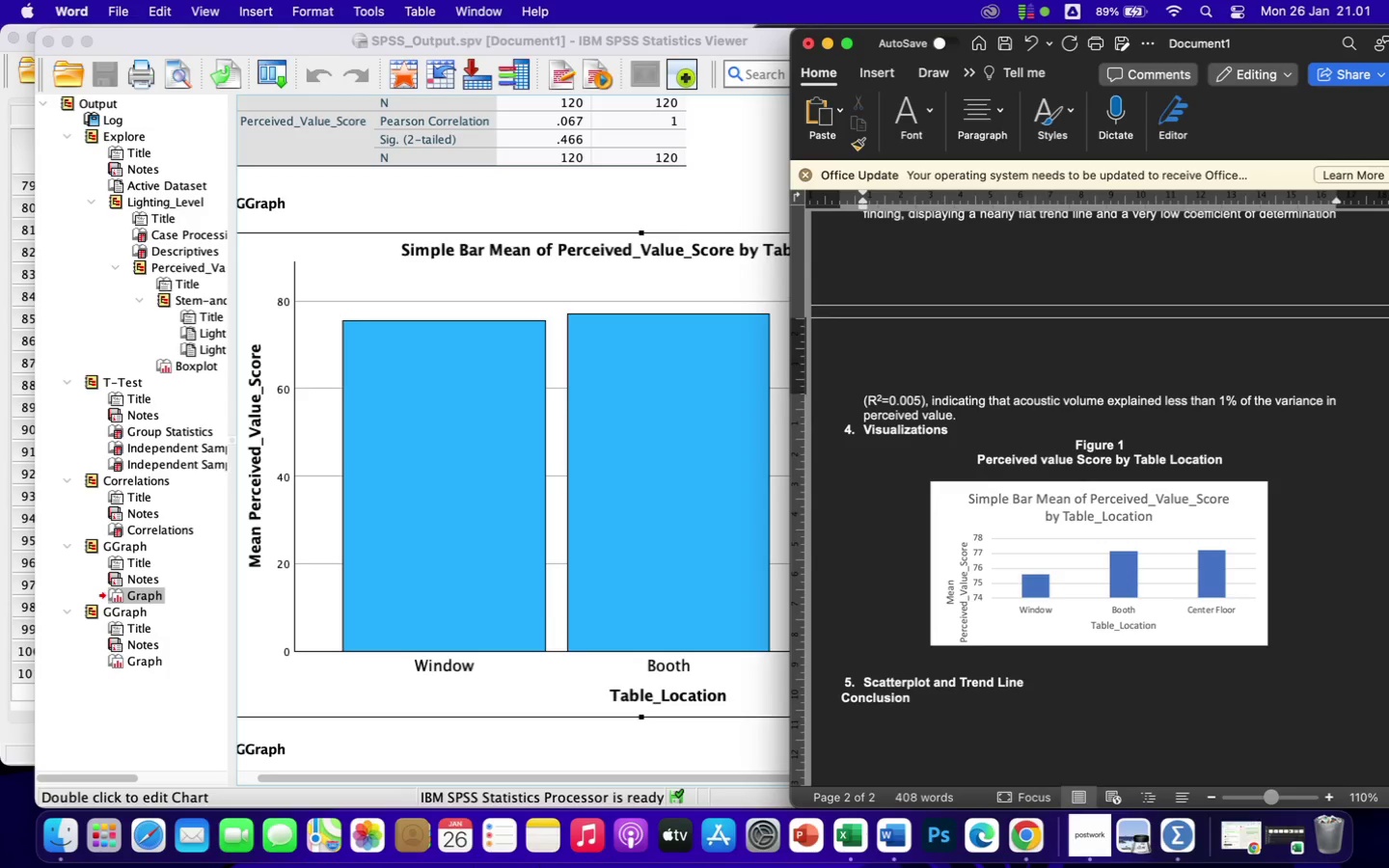 
wait(5.69)
 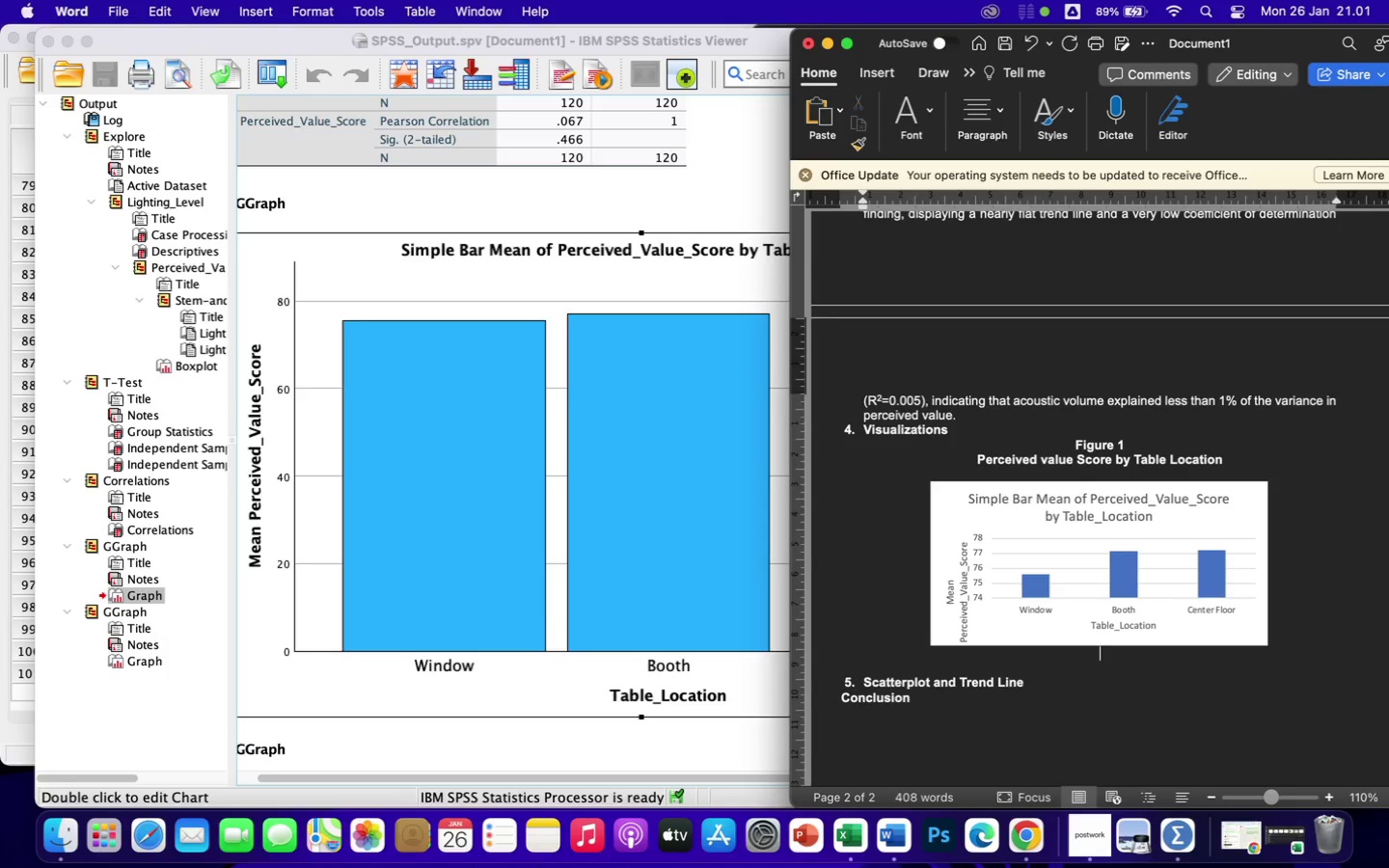 
type(bar)
key(Backspace)
key(Backspace)
key(Backspace)
 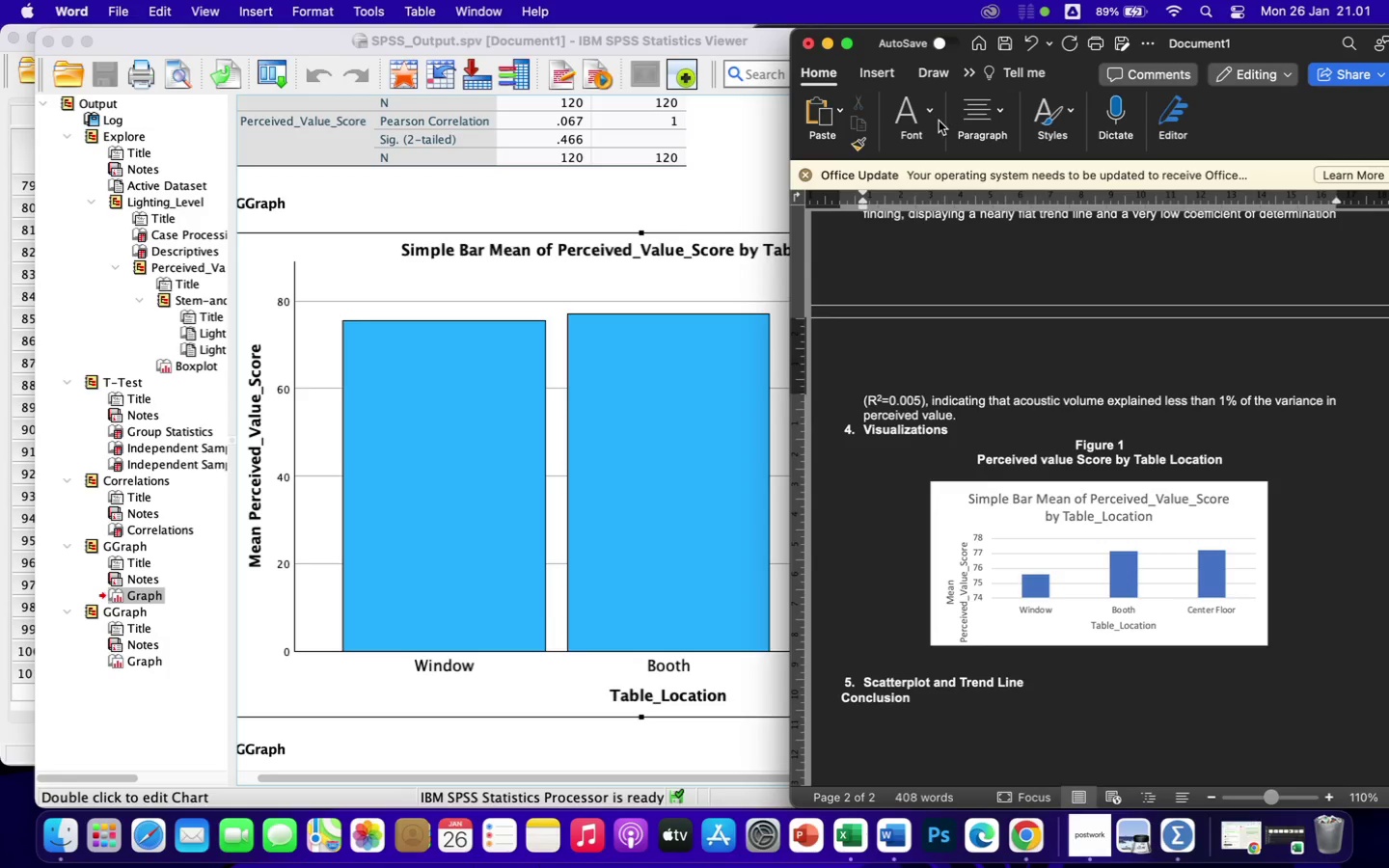 
left_click([969, 123])
 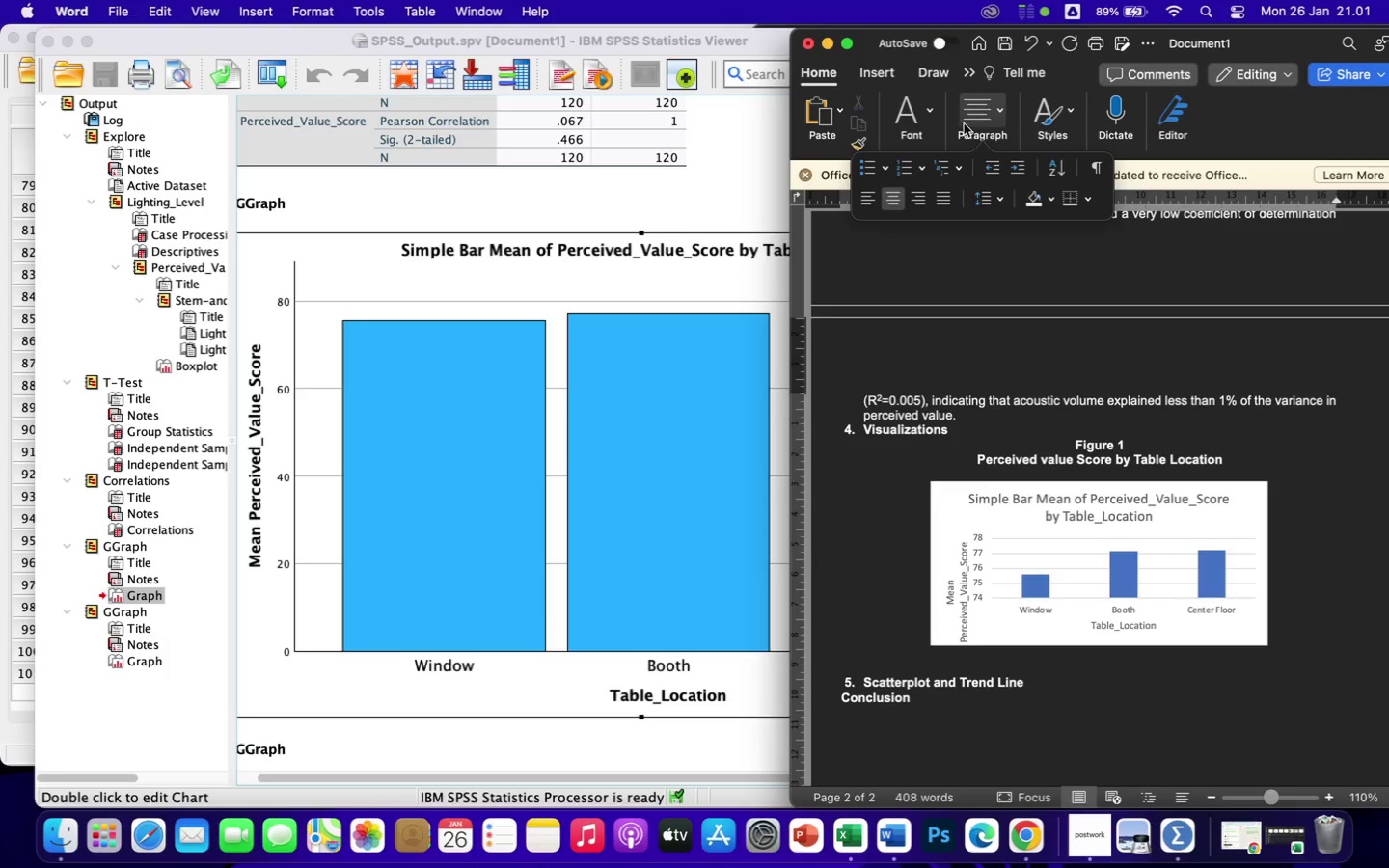 
left_click([921, 121])
 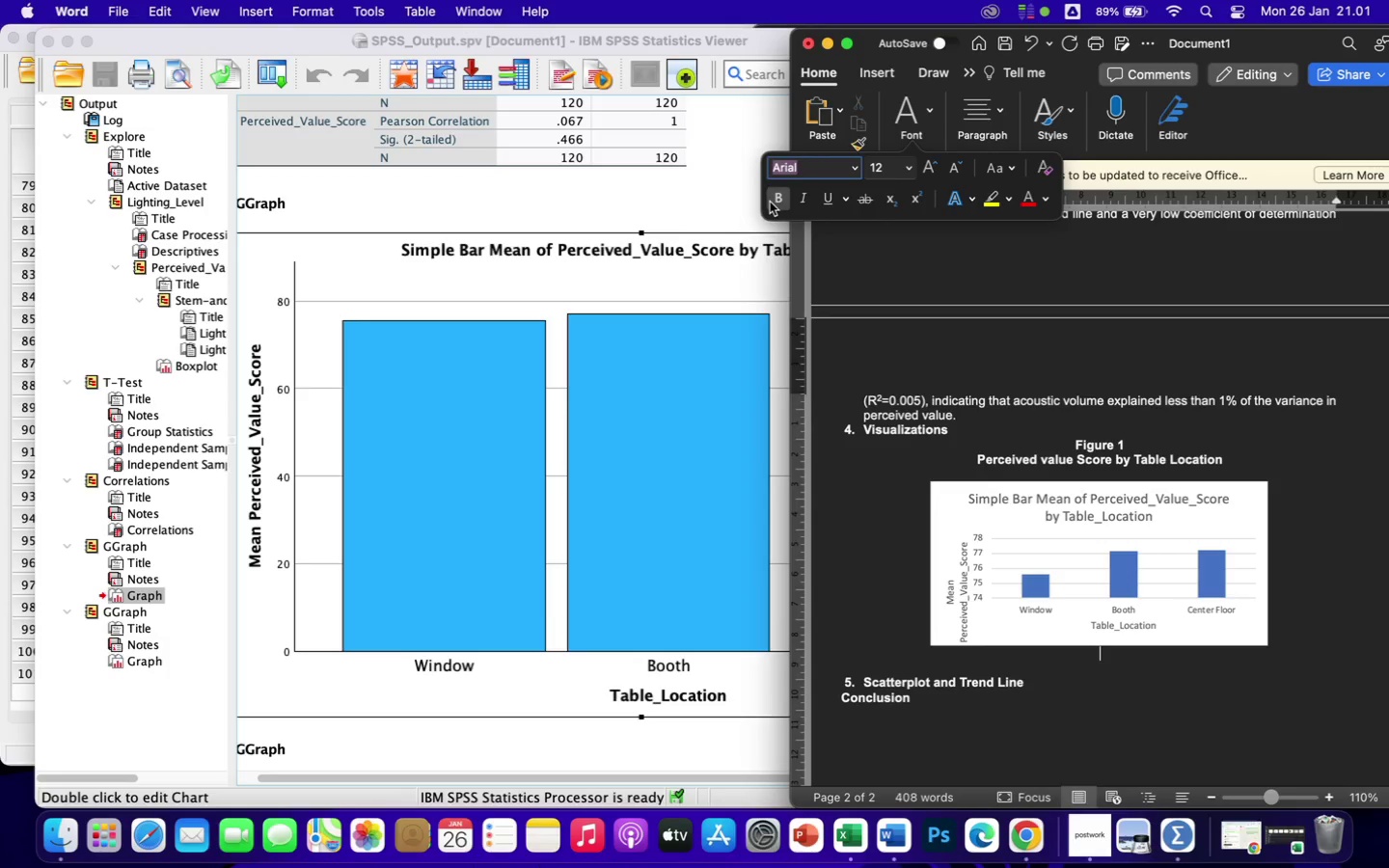 
left_click([778, 202])
 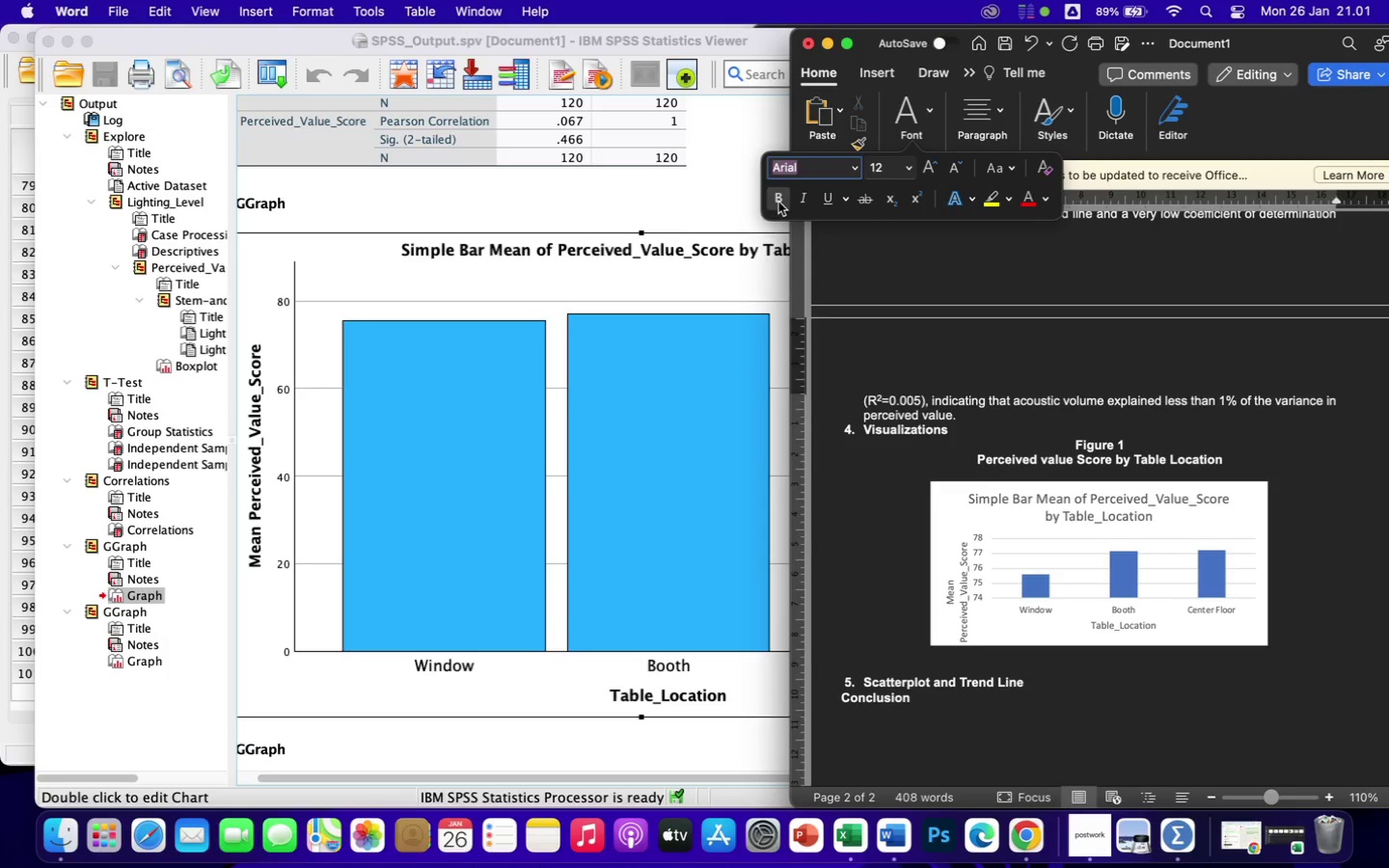 
type(bar)
 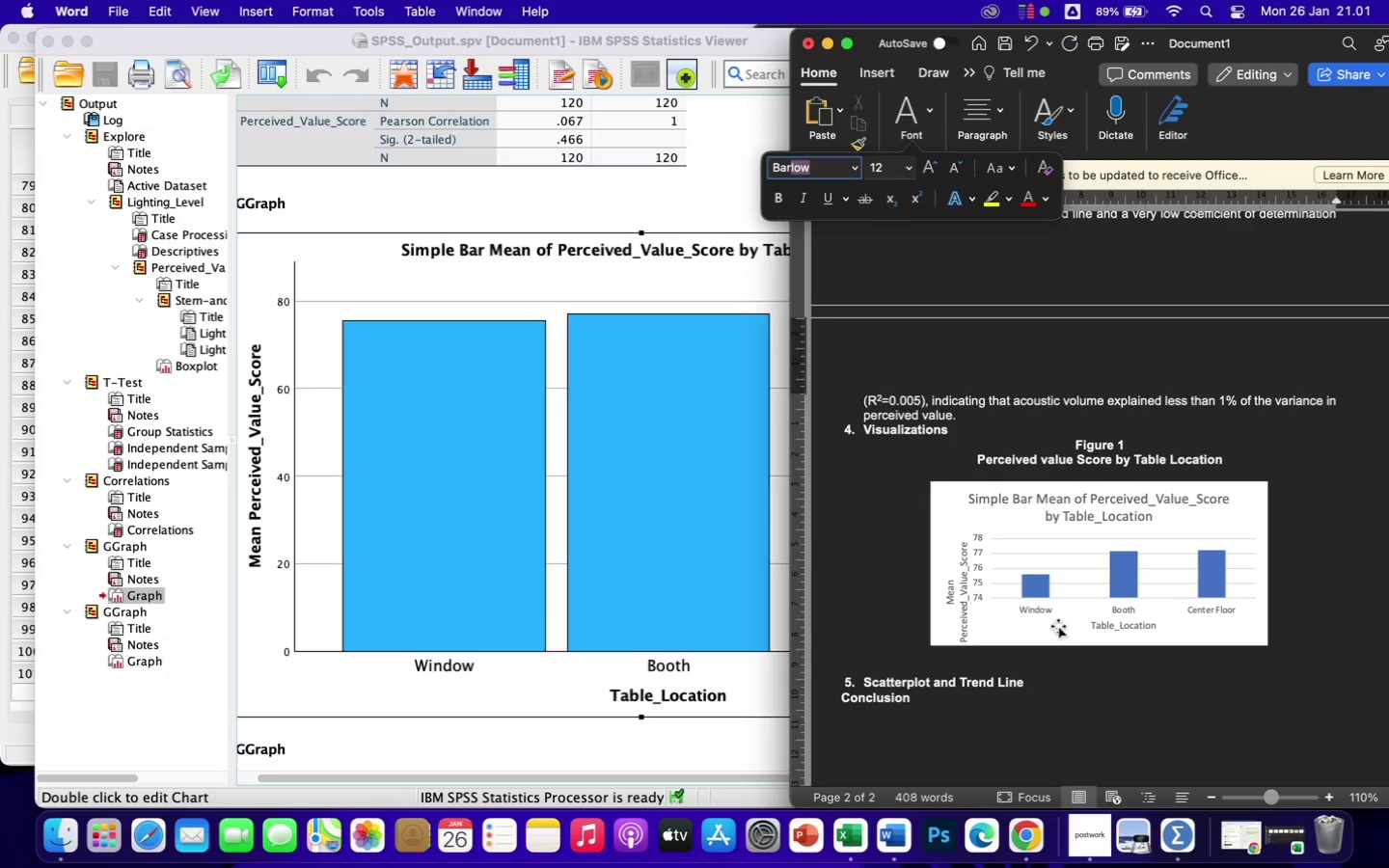 
left_click([1074, 660])
 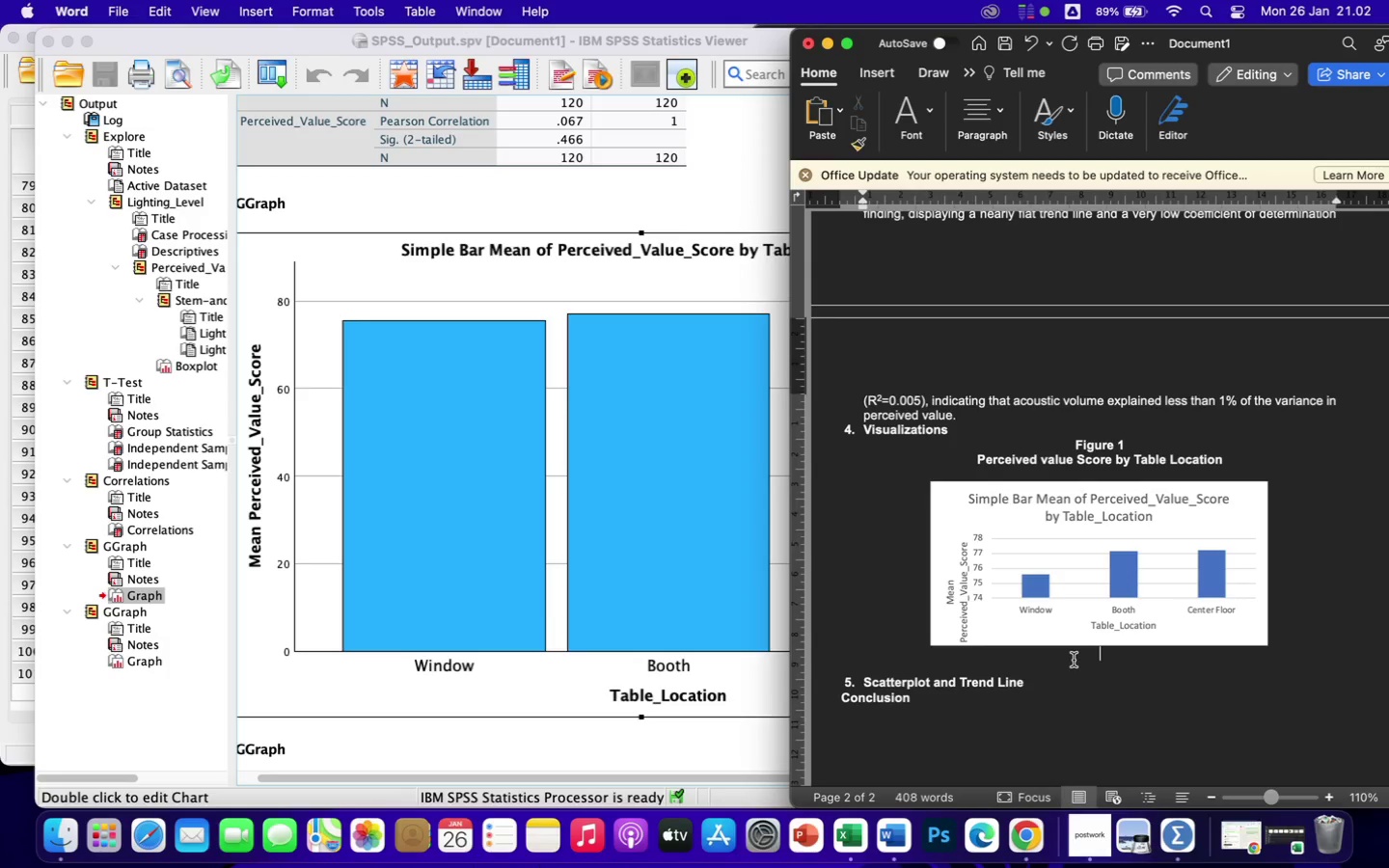 
type(bar chart showing the mean Perceived Value Score across table locations (Window, Booth, and Center Floor). the resi)
key(Backspace)
type(ult)
 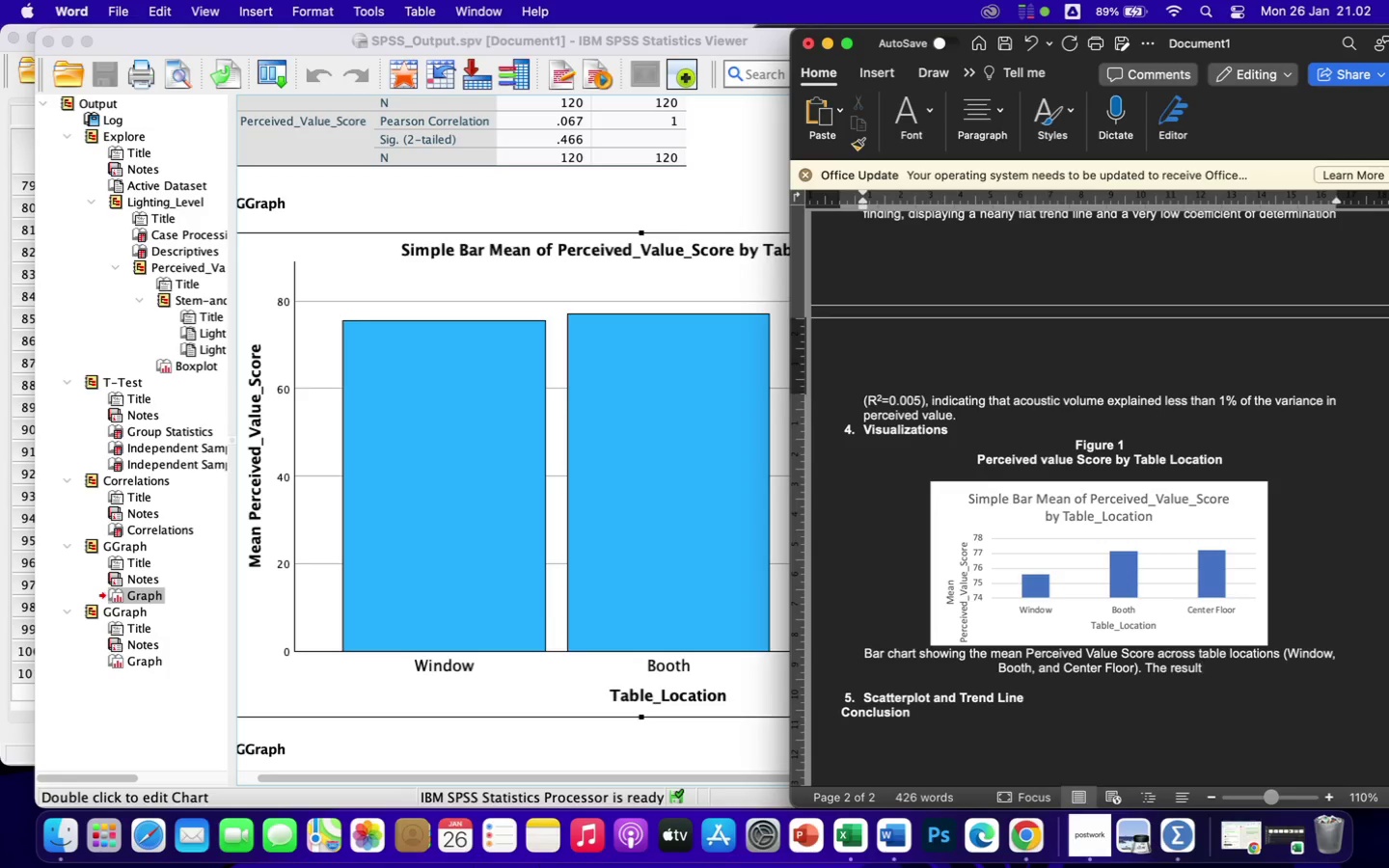 
left_click([995, 122])
 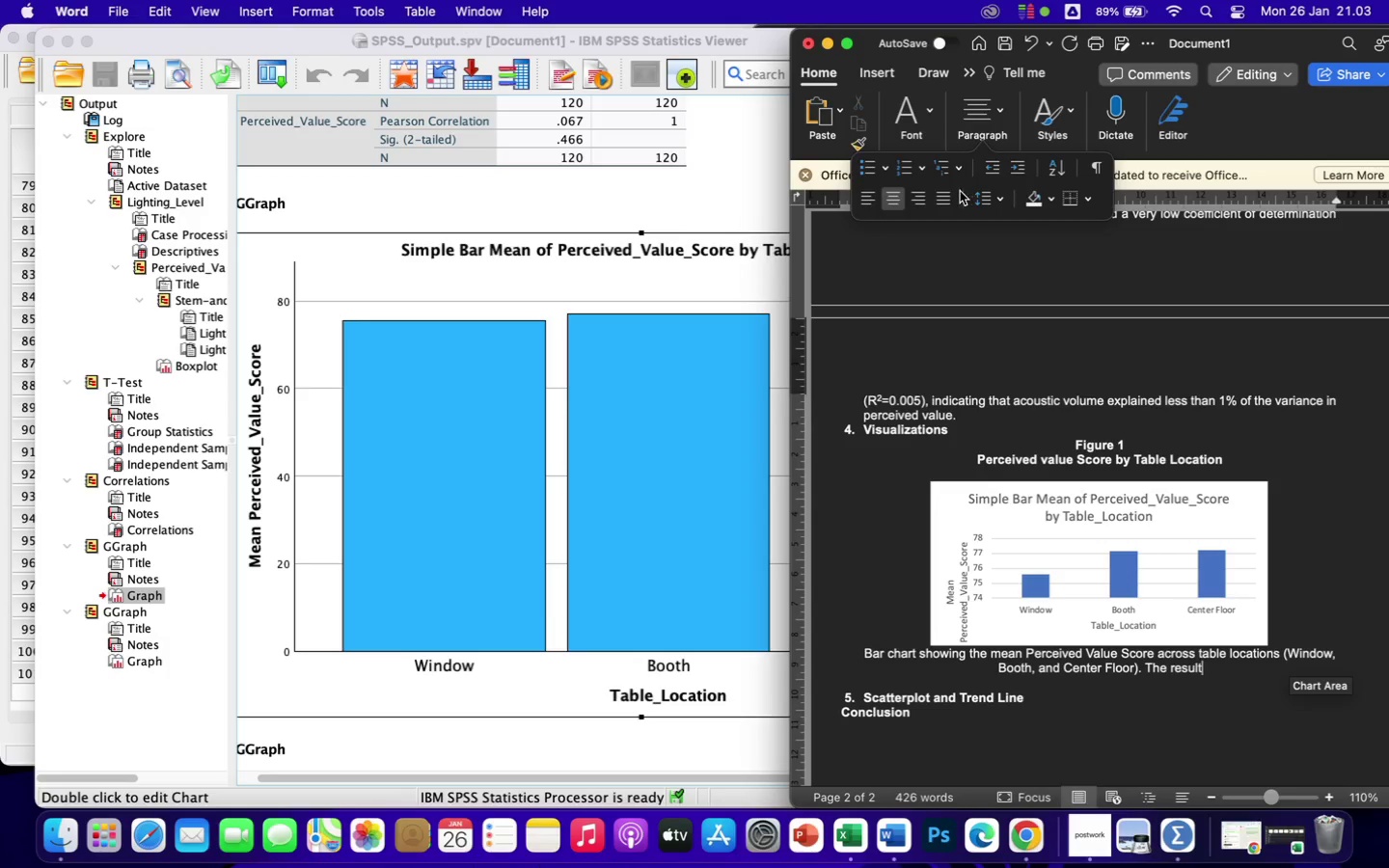 
left_click([947, 202])
 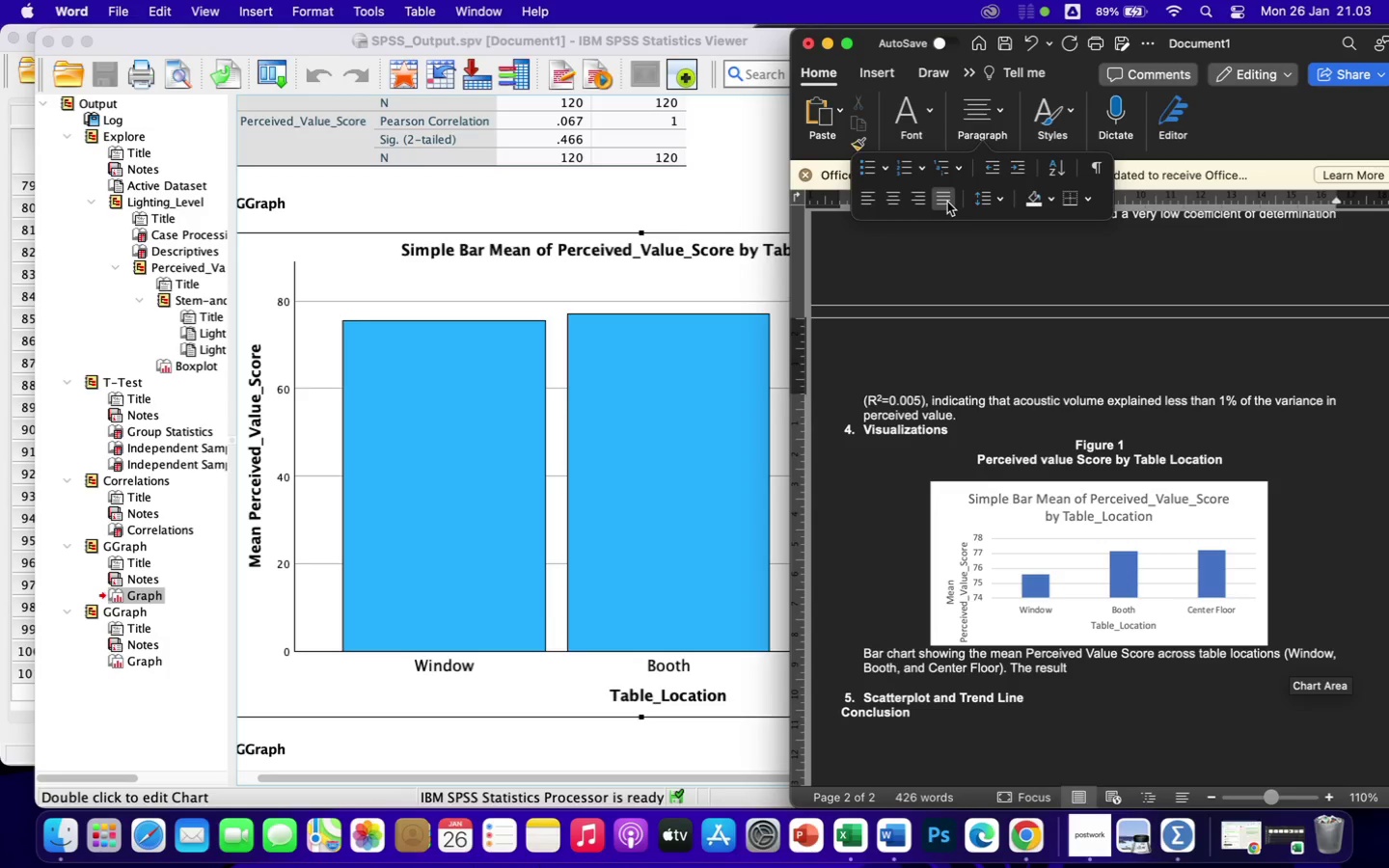 
wait(9.49)
 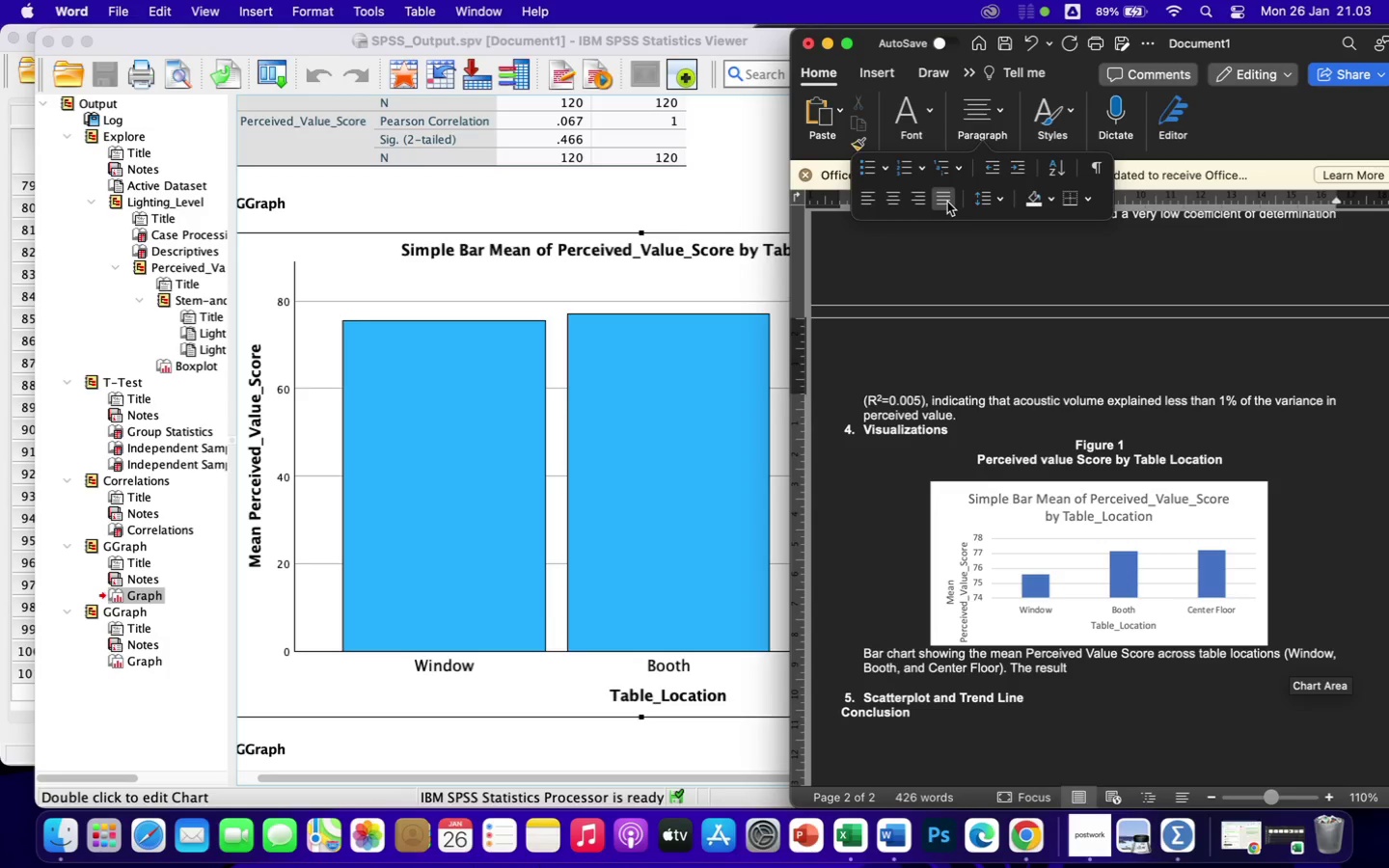 
type(s indicate)
 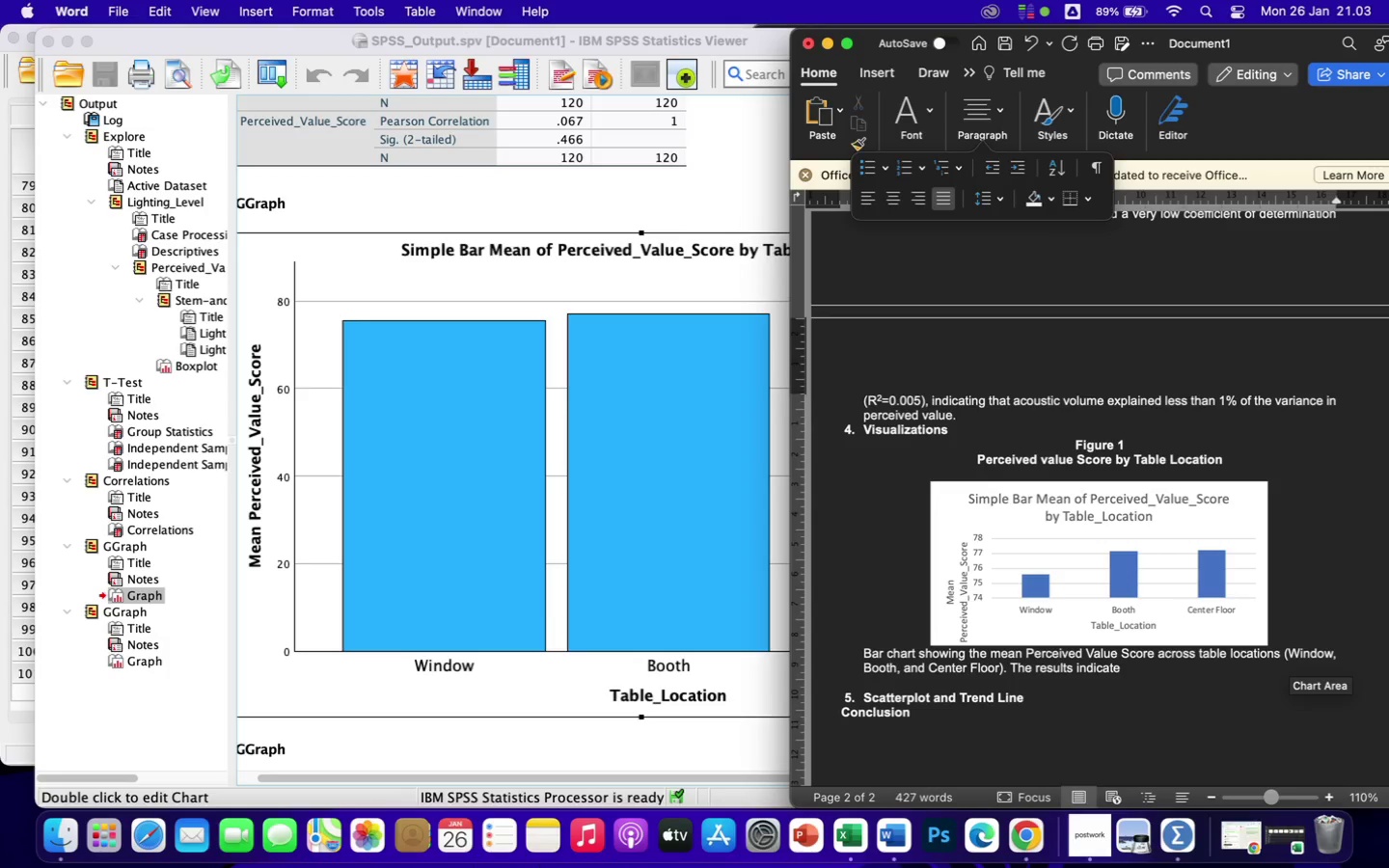 
type( p)
key(Backspace)
type(only)
 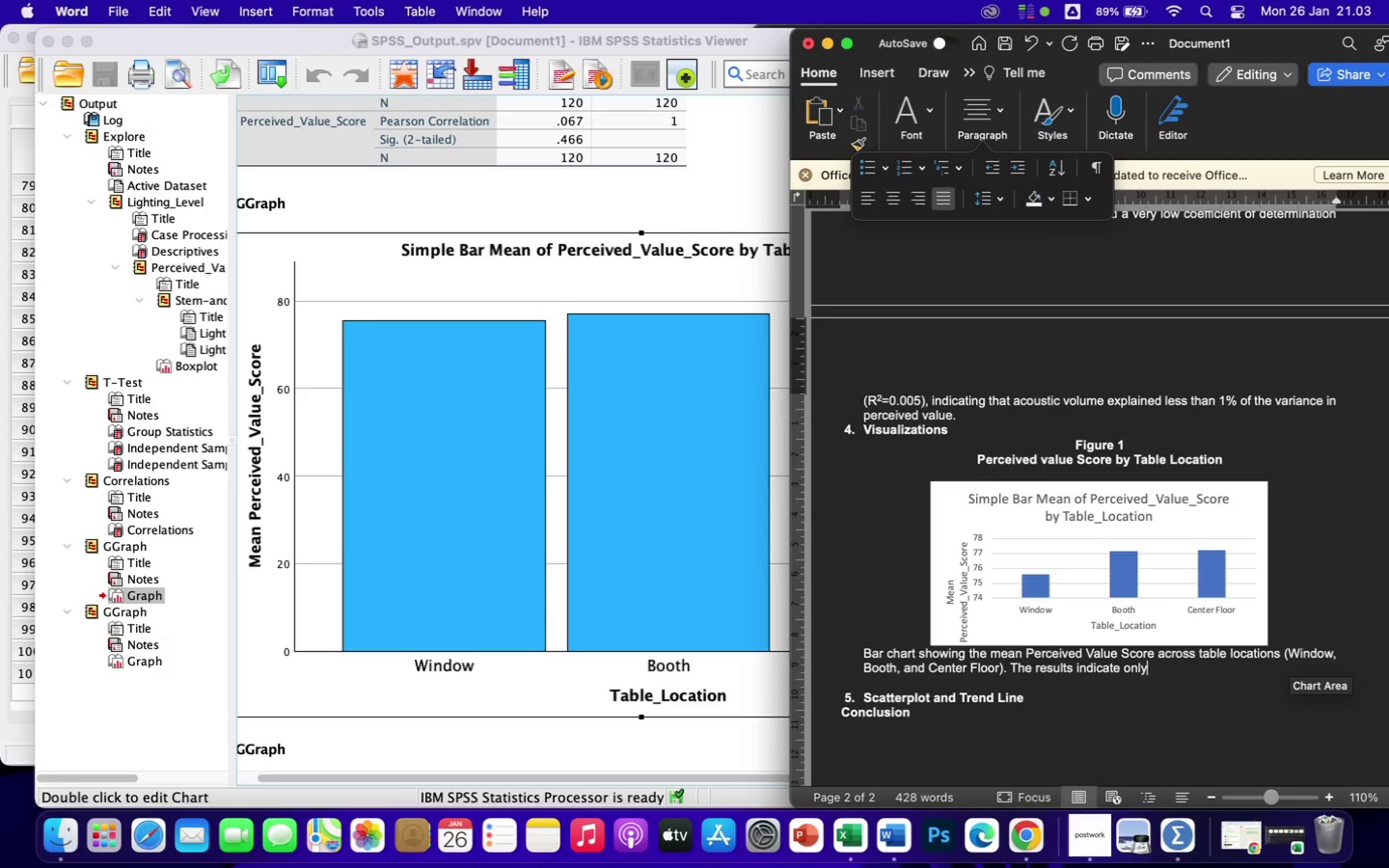 
wait(5.01)
 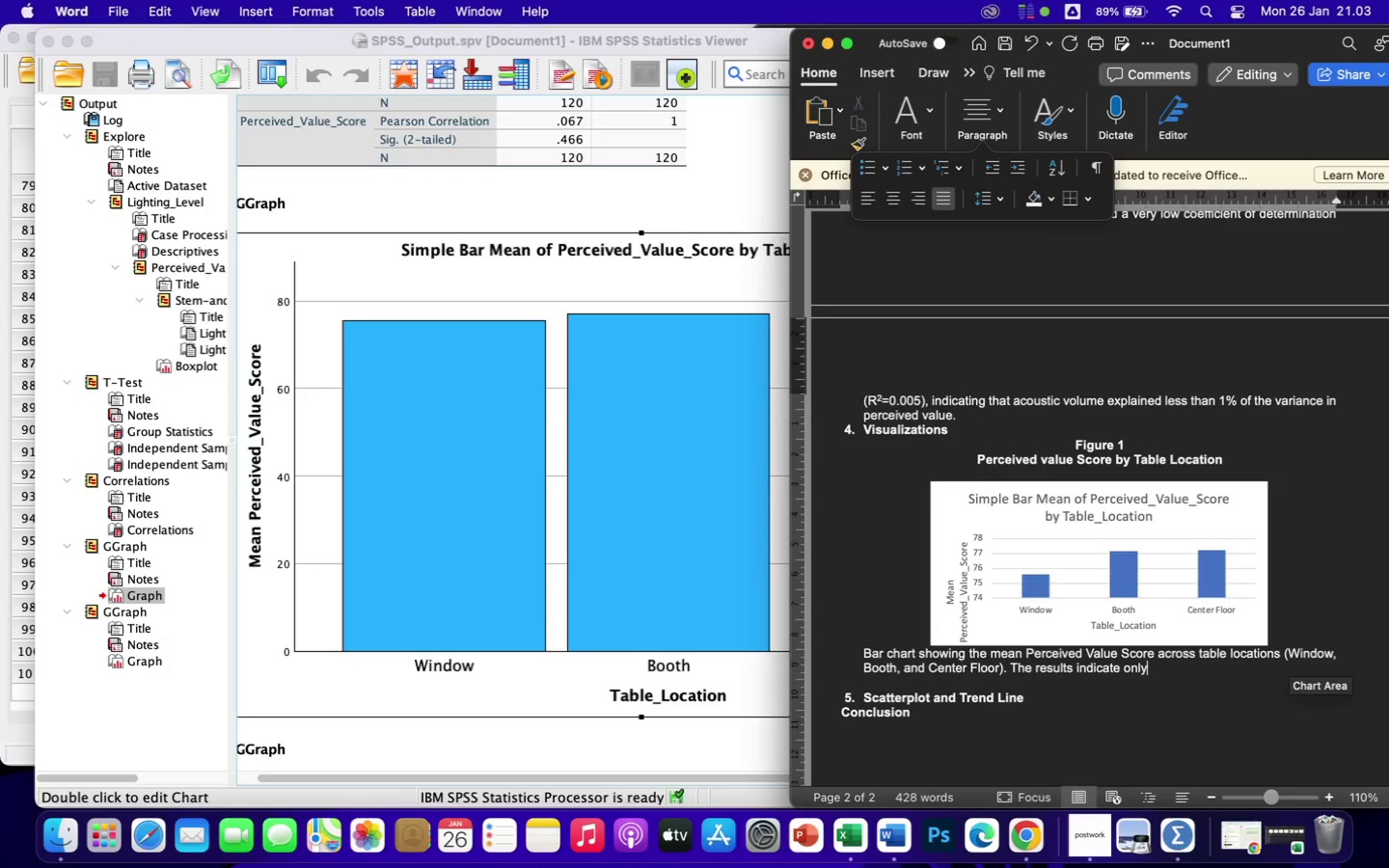 
type( minor differences in perceived)
 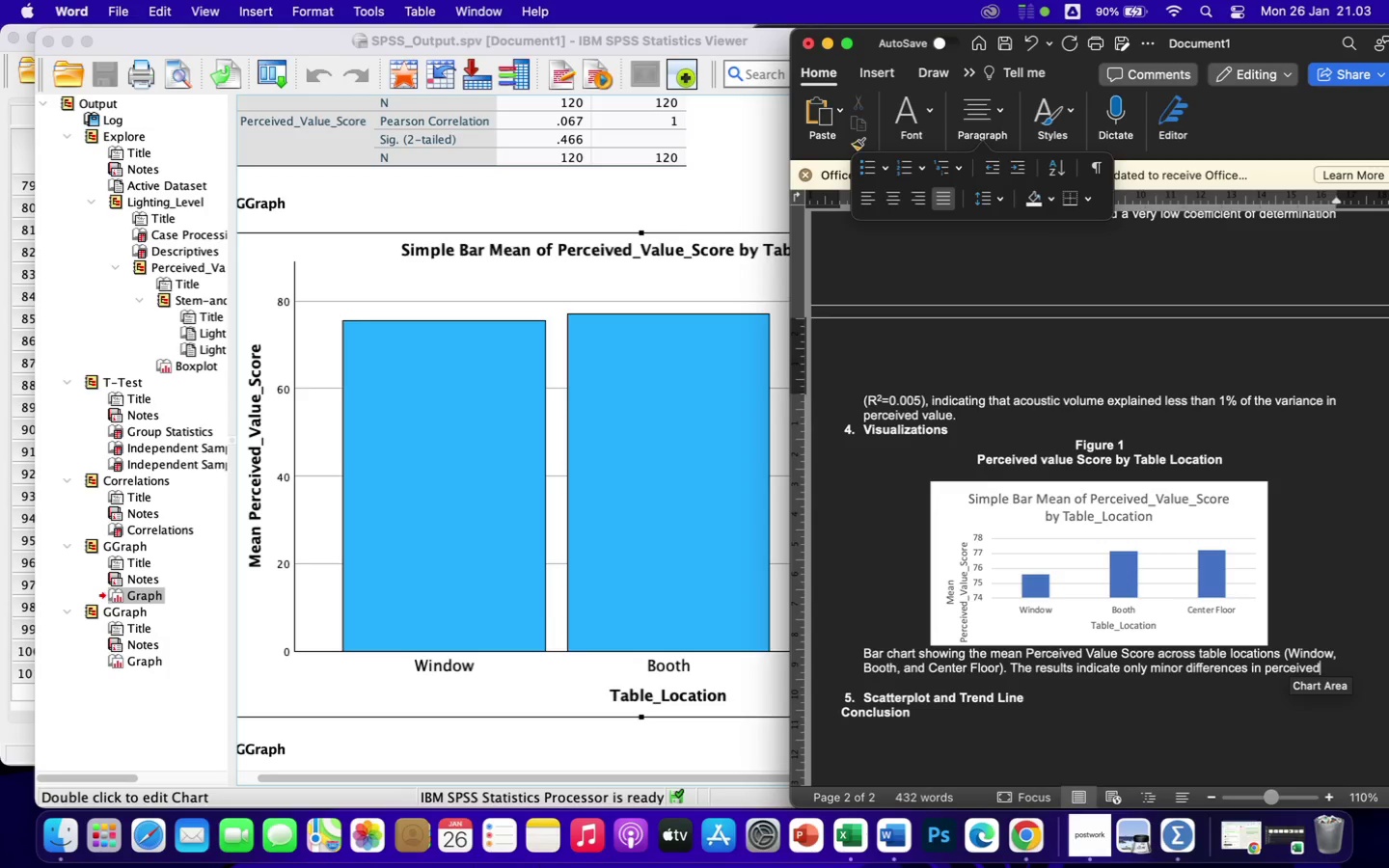 
wait(9.04)
 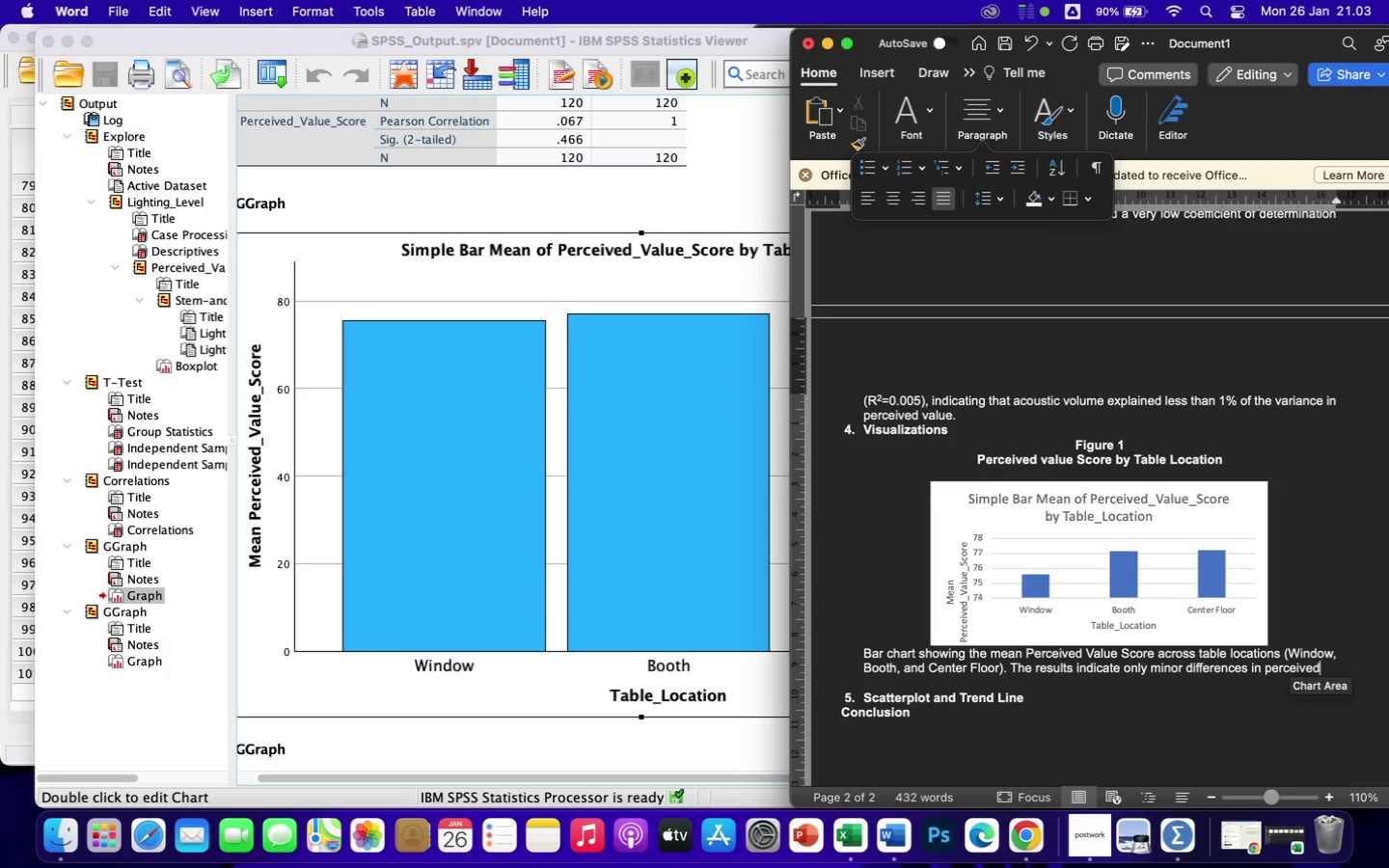 
type( value between seating locations, suggesting)
 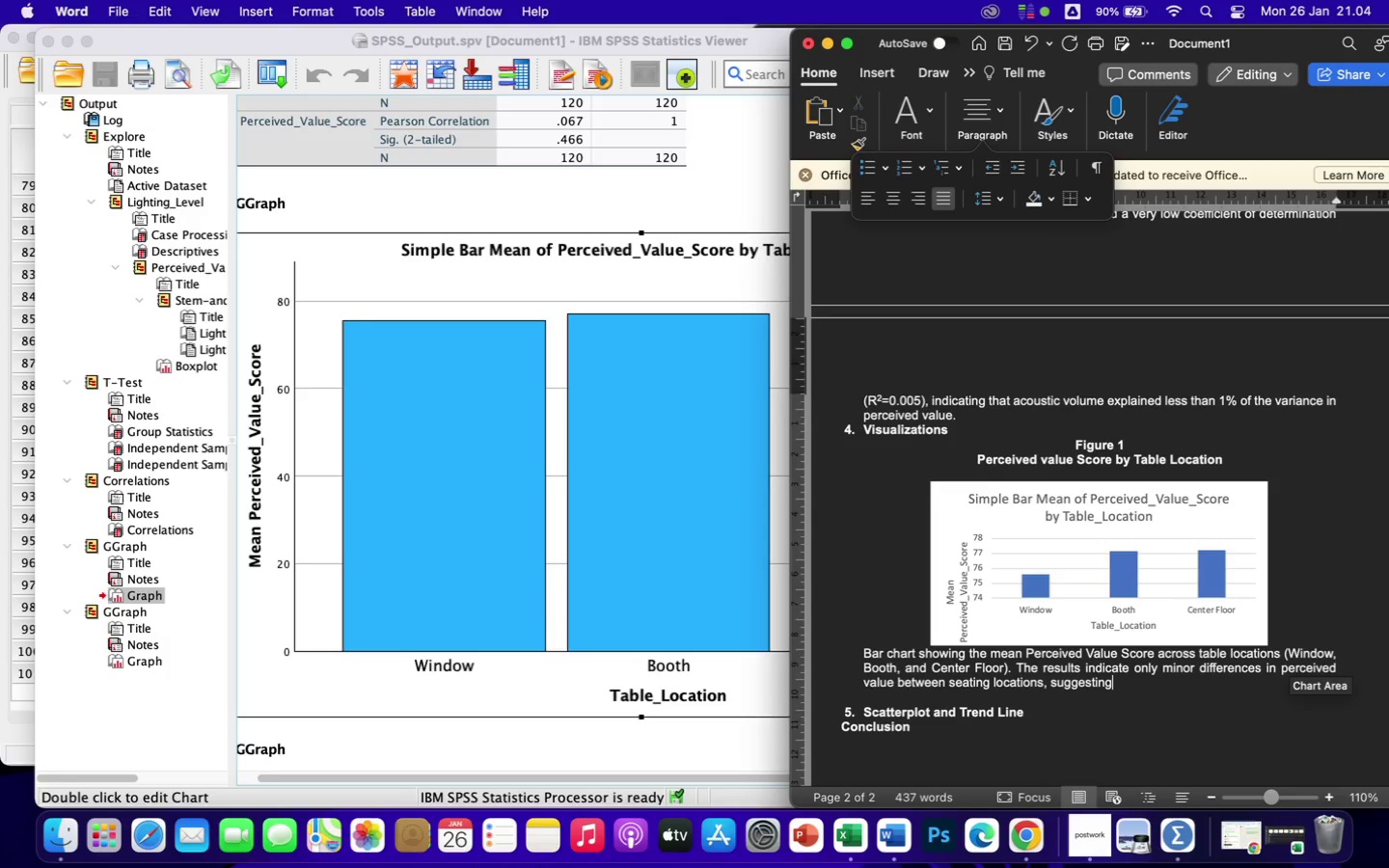 
type( that table)
 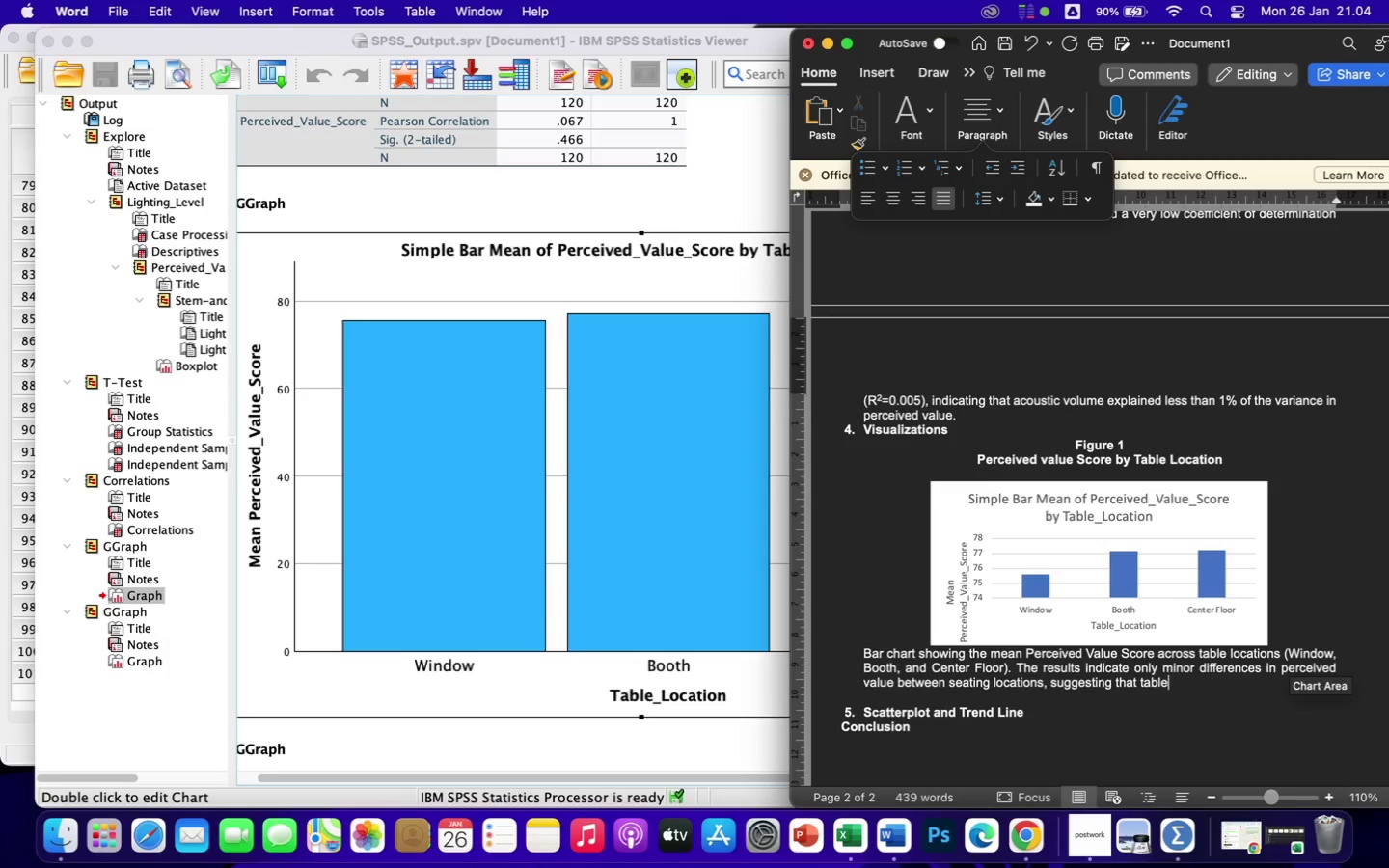 
wait(6.44)
 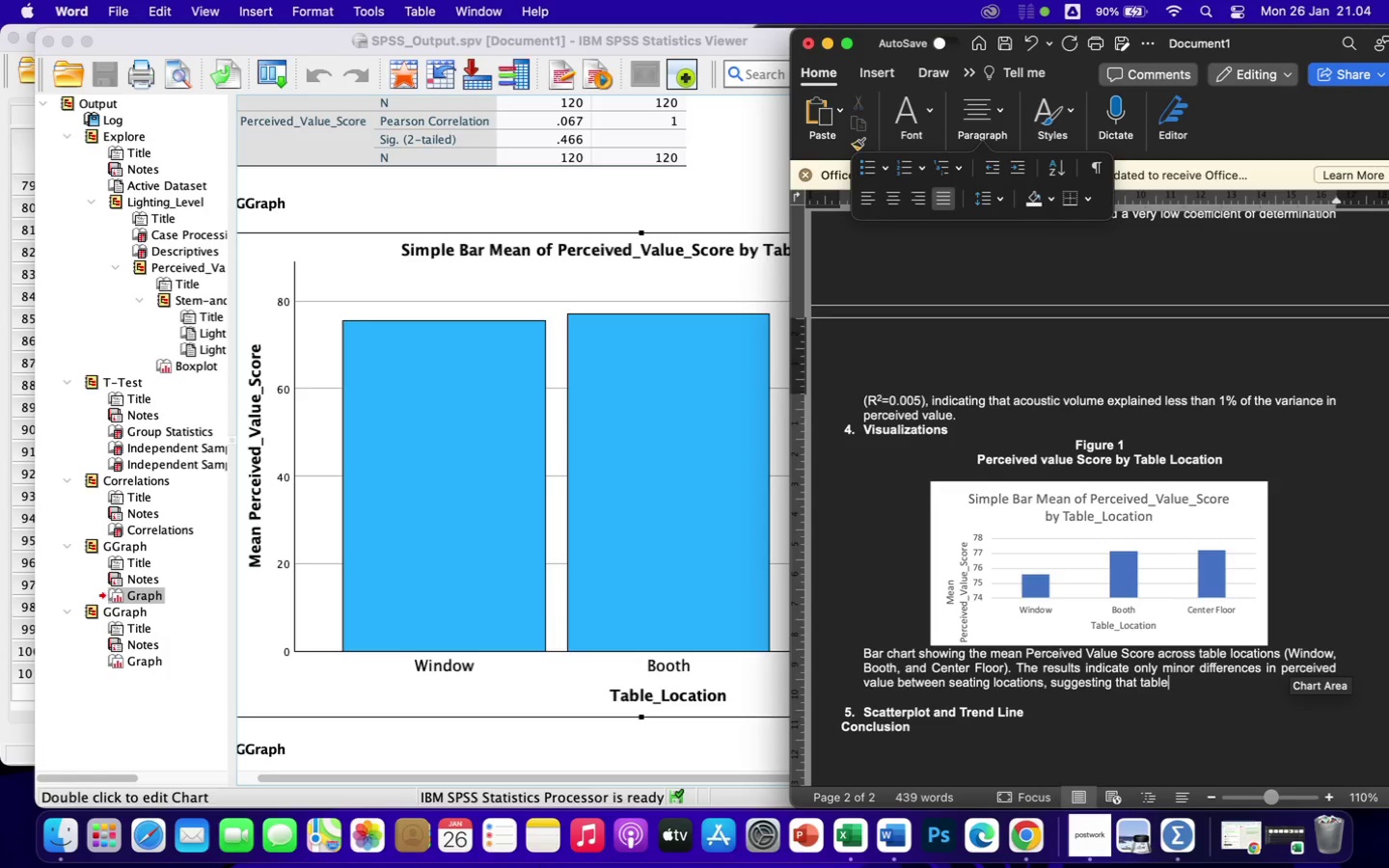 
type( placement does not substantially influem)
key(Backspace)
type(nce)
 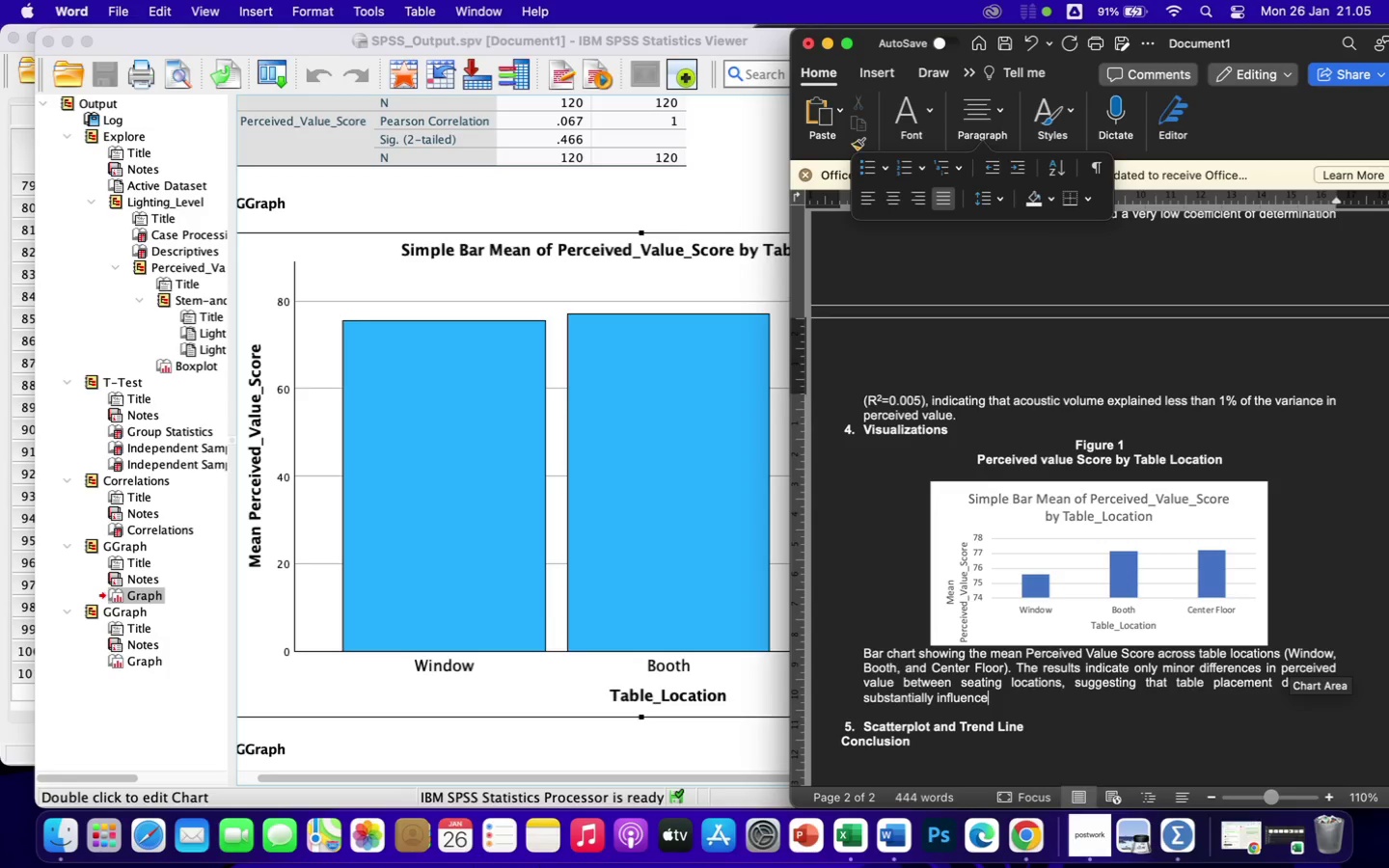 
type( din)
 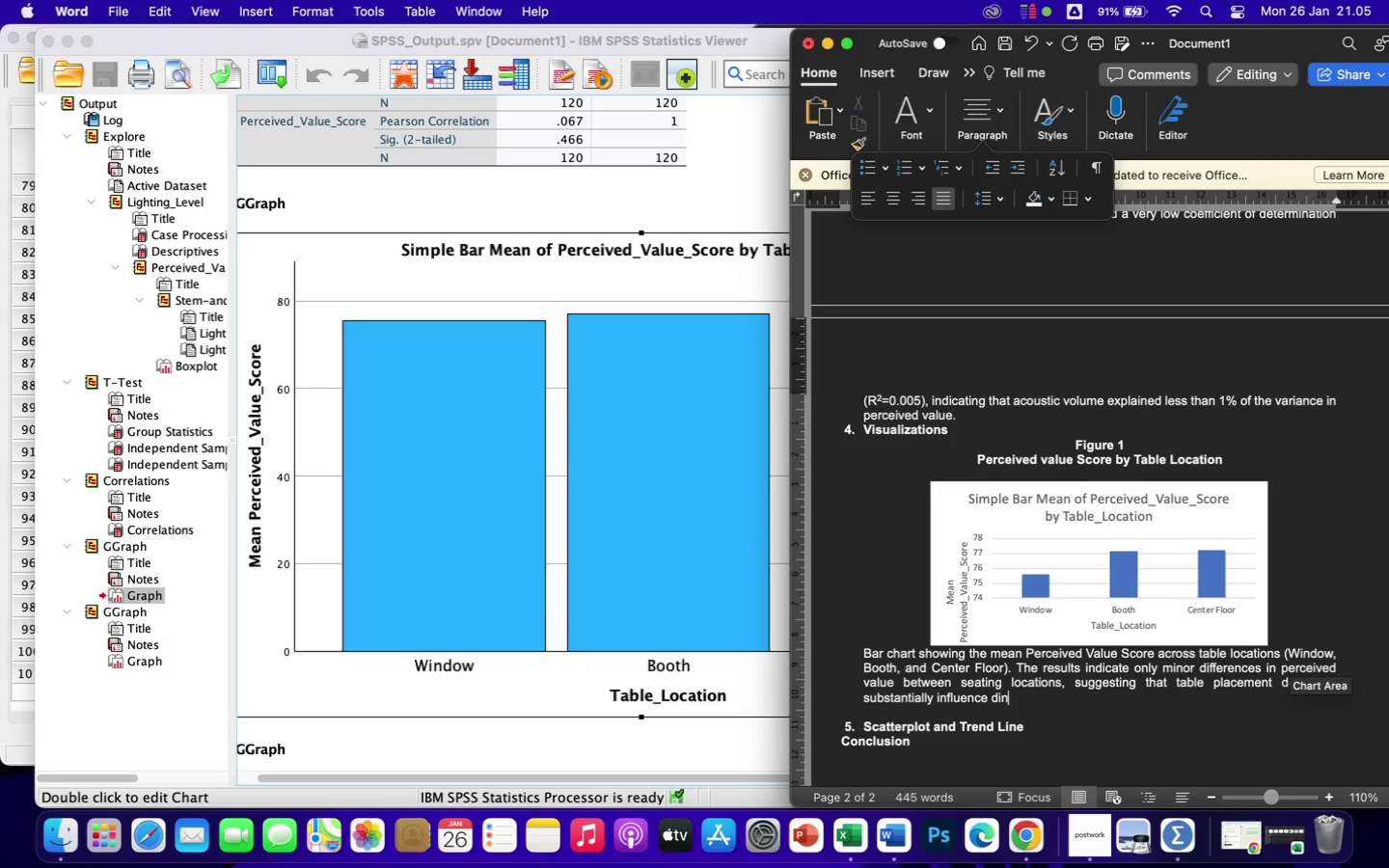 
type(ers)
 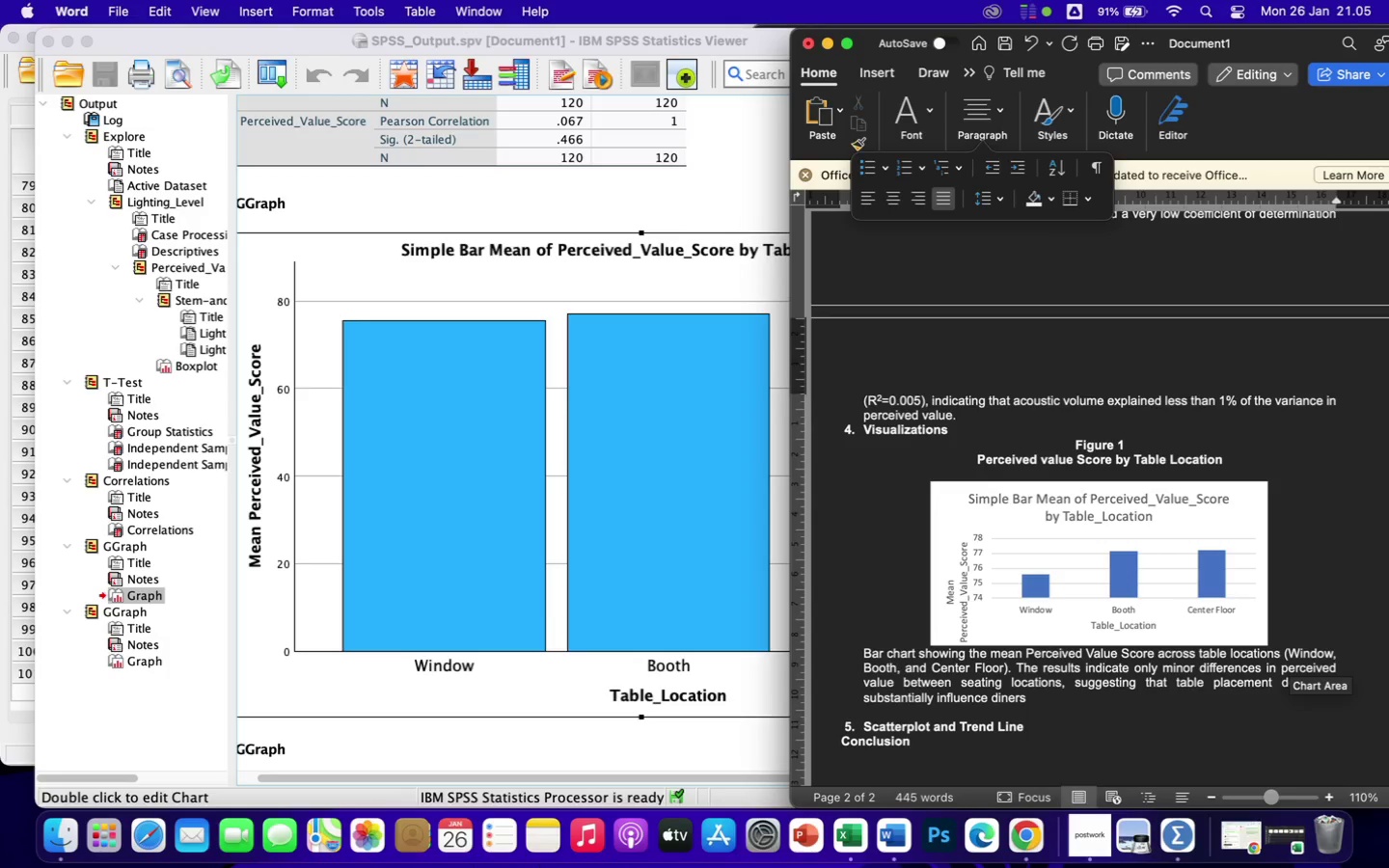 
type(' value perception)
 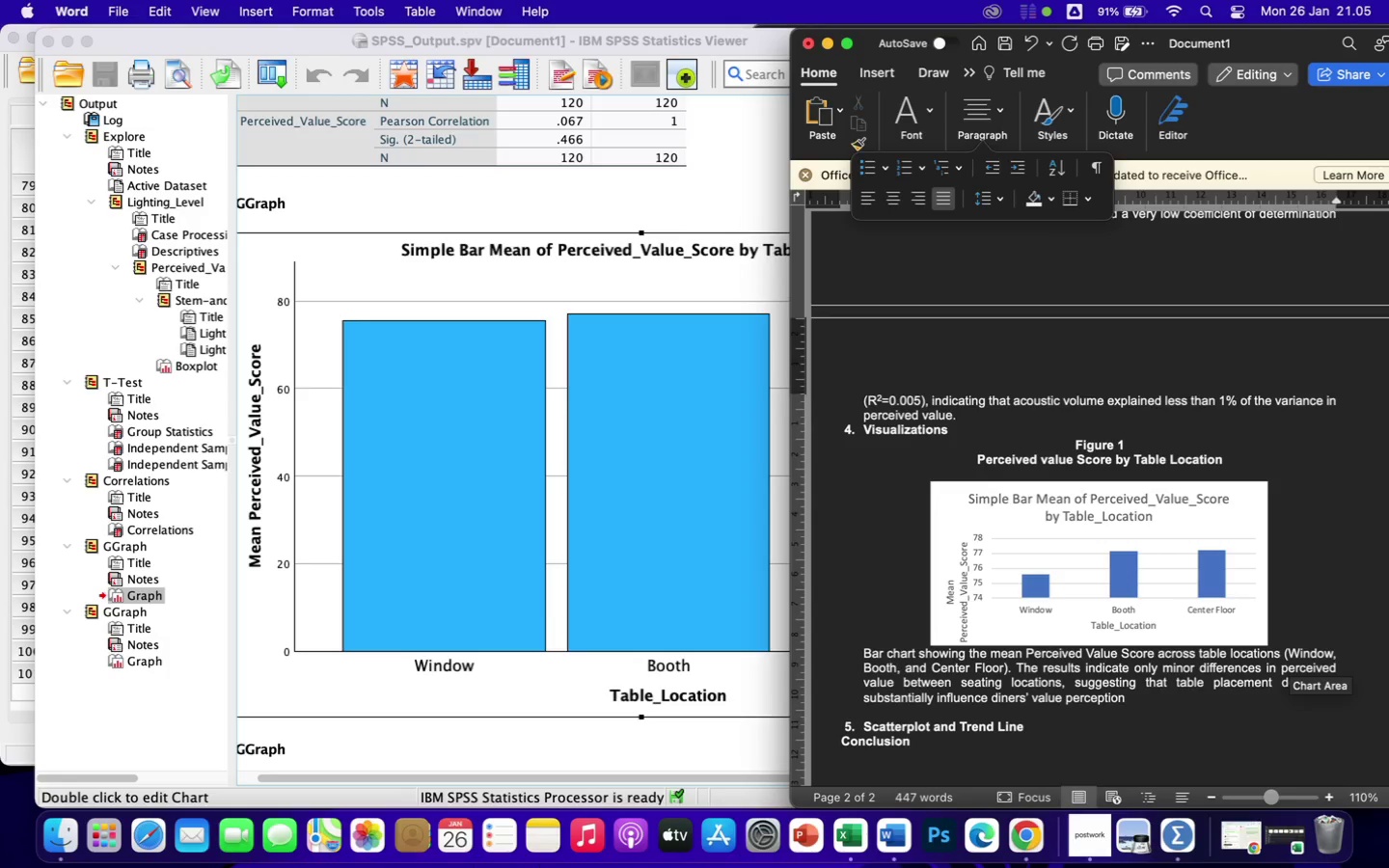 
key(Period)
 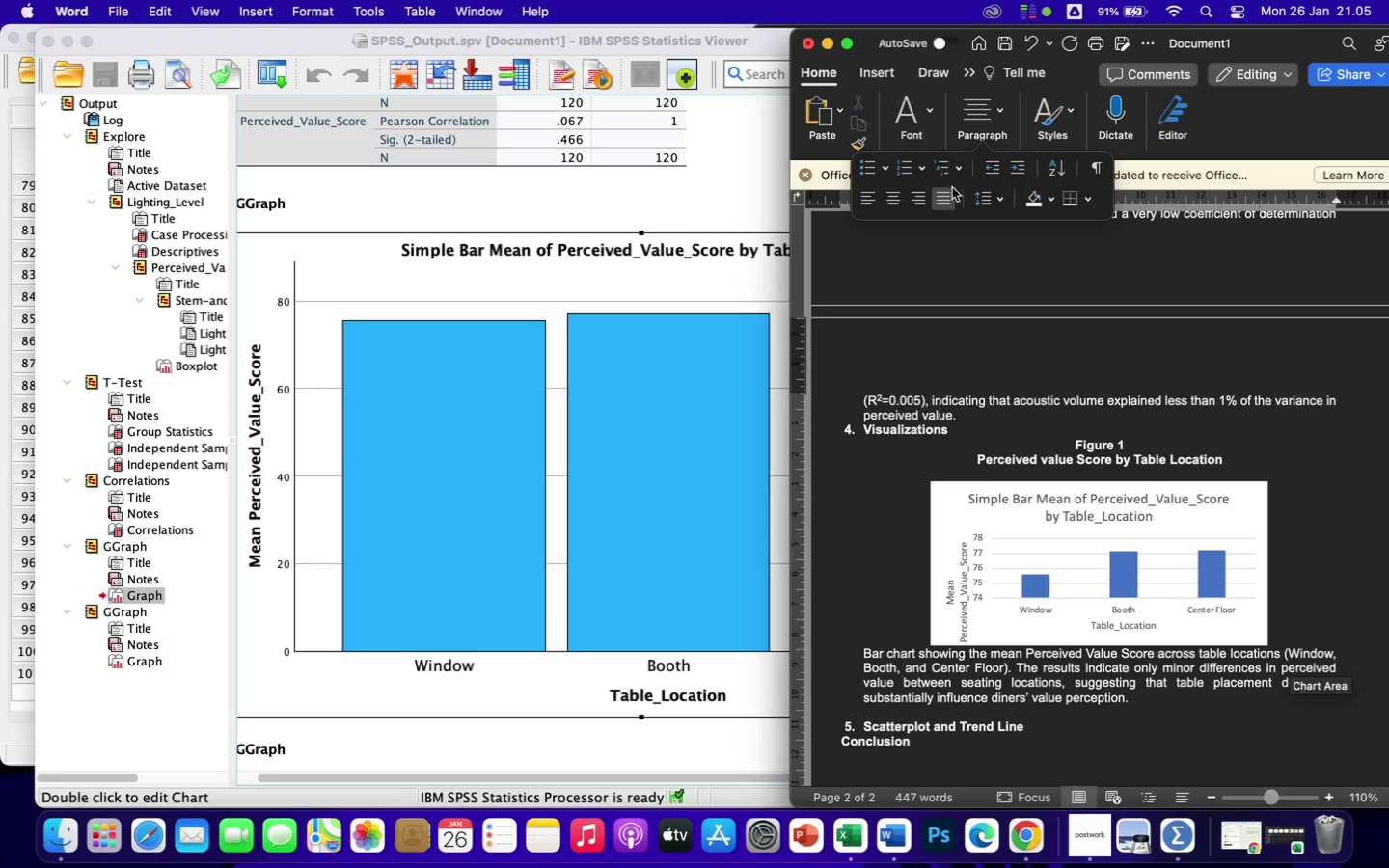 
wait(5.88)
 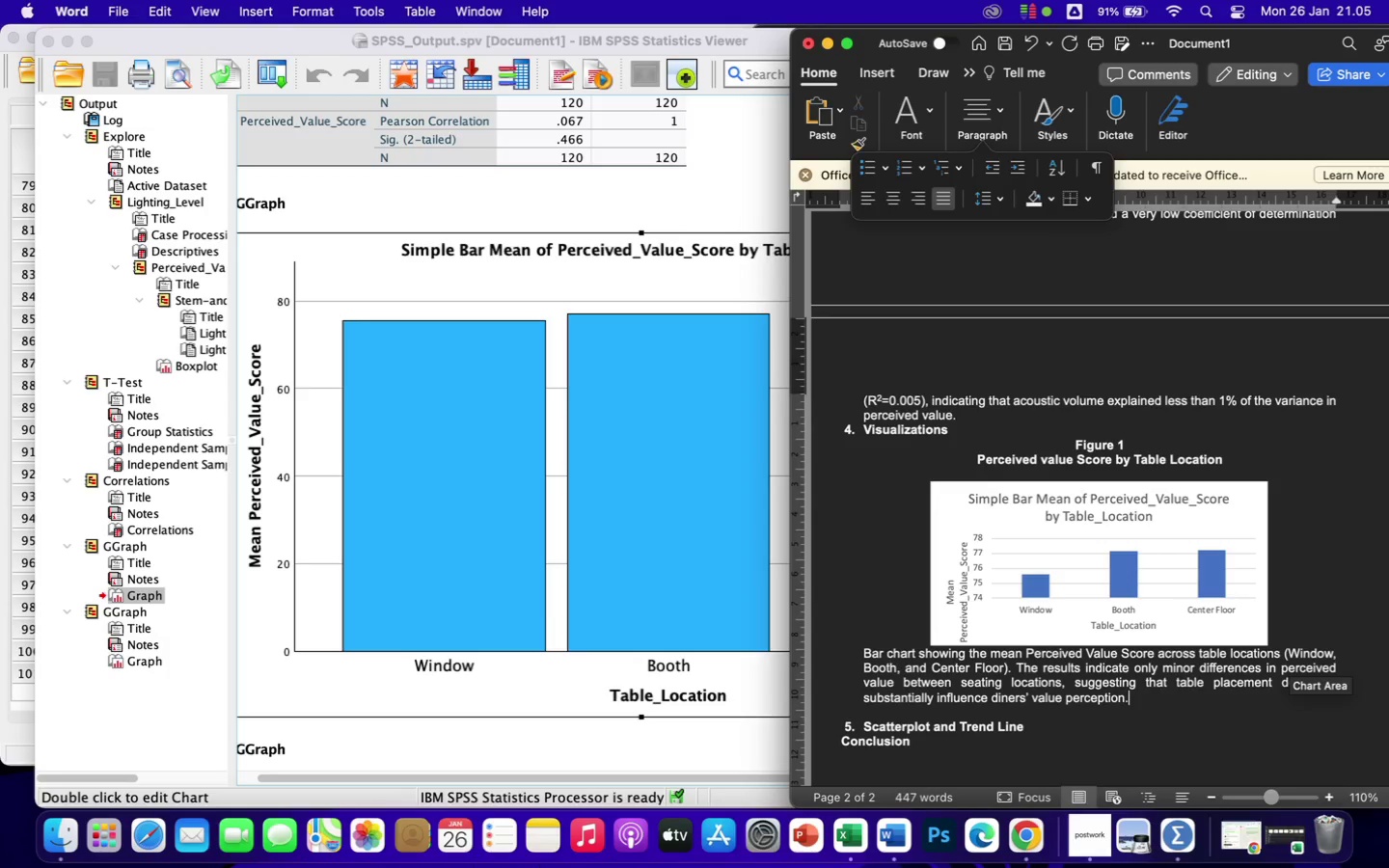 
left_click([945, 201])
 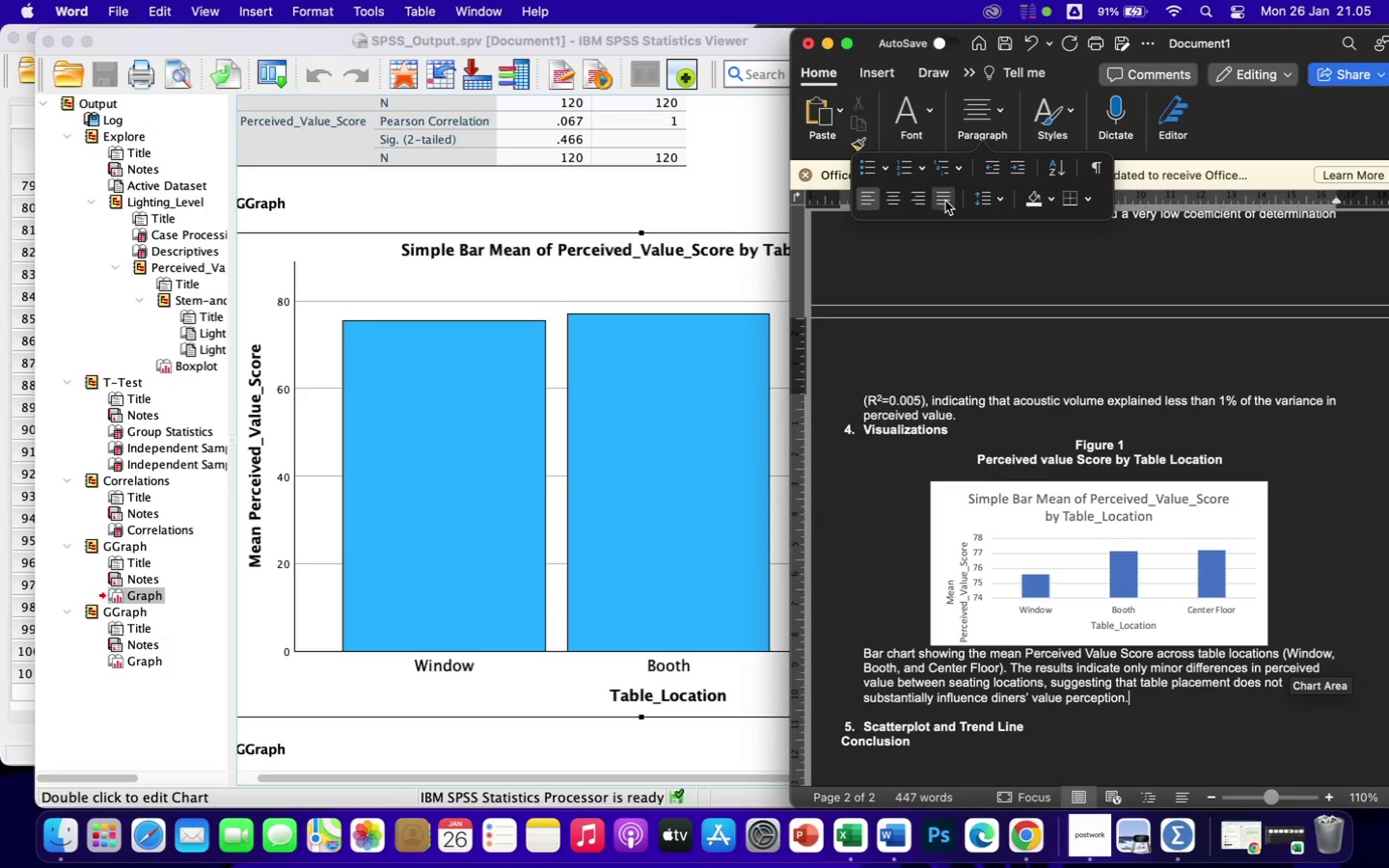 
left_click([945, 202])
 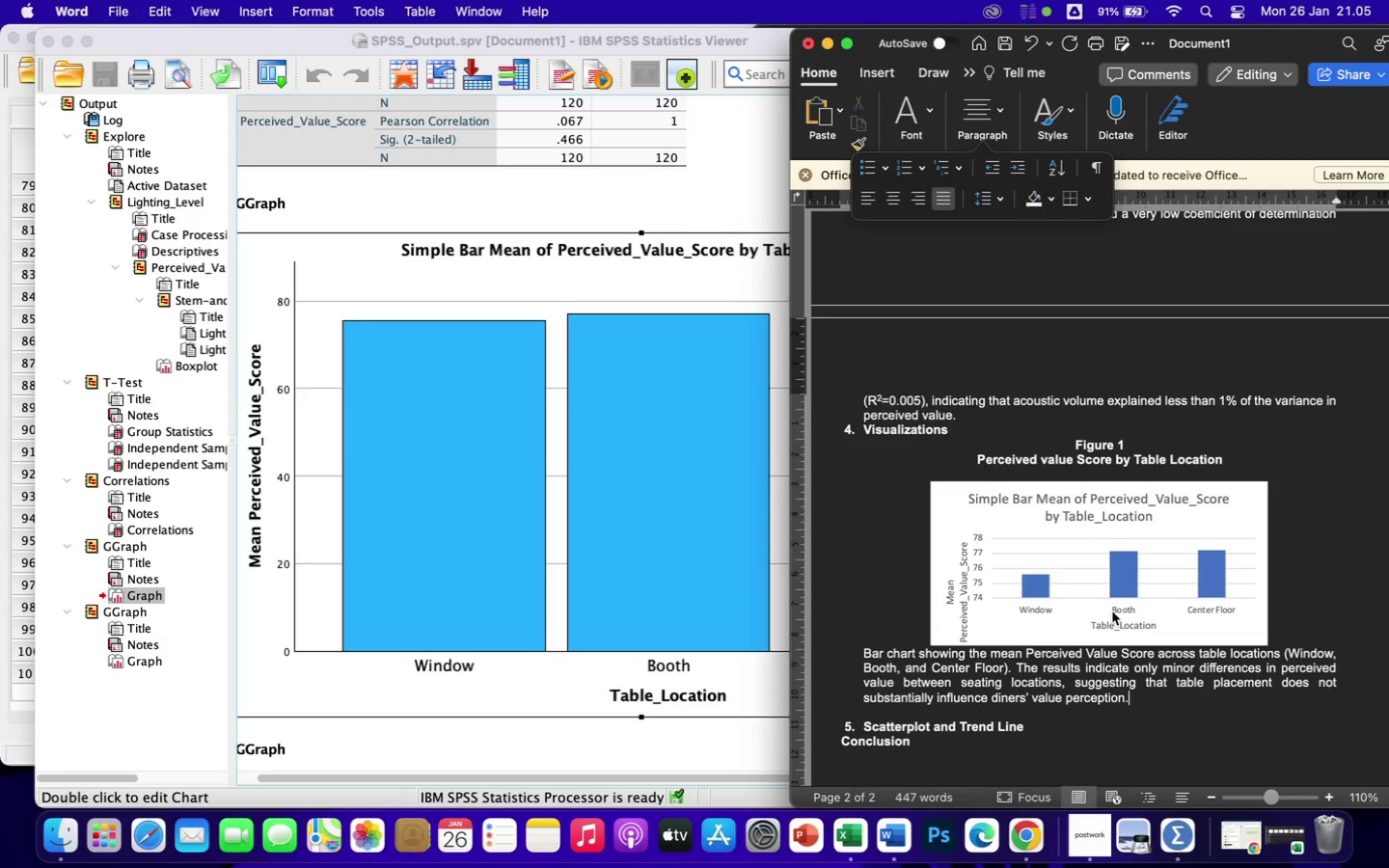 
wait(5.52)
 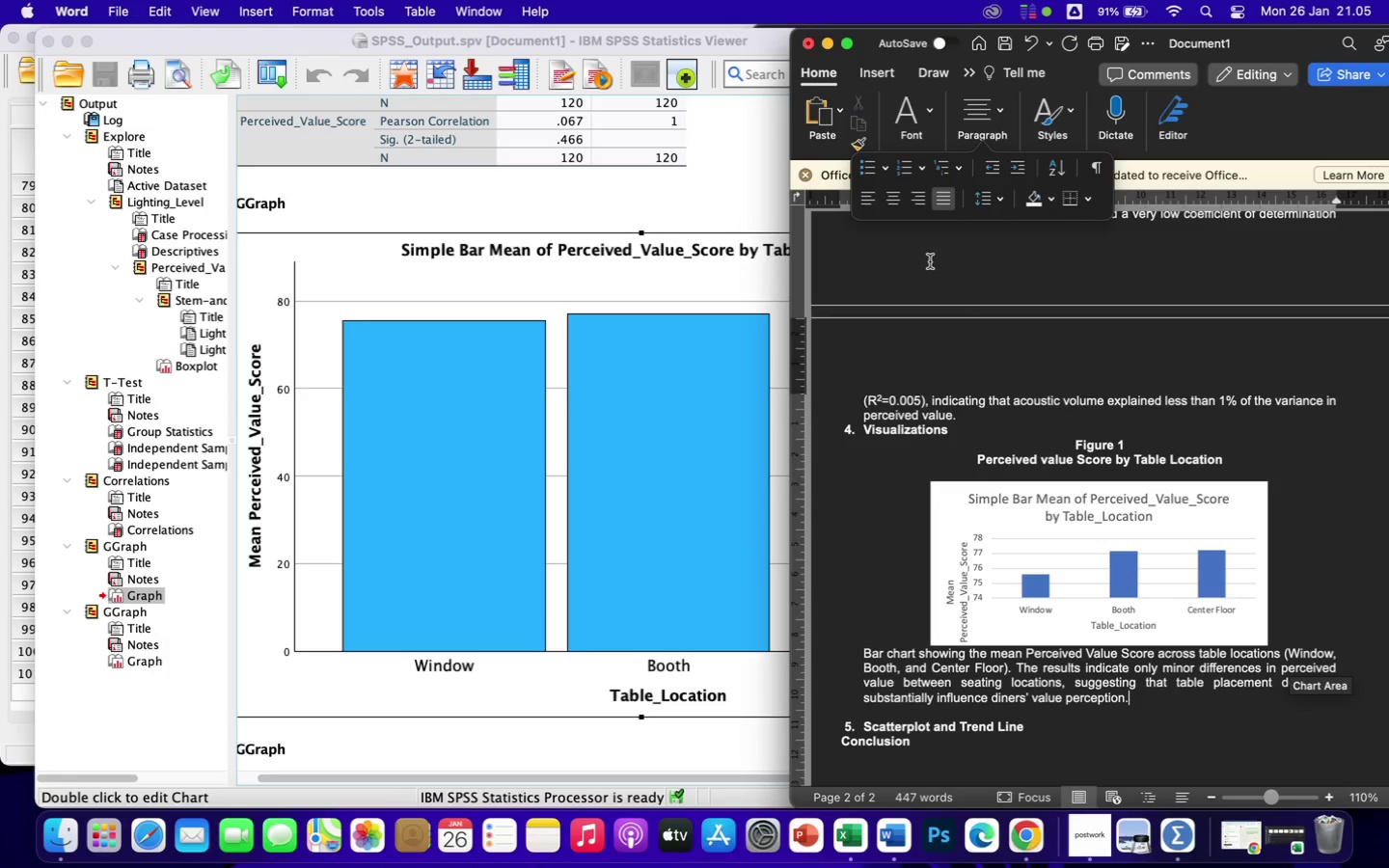 
left_click([1151, 703])
 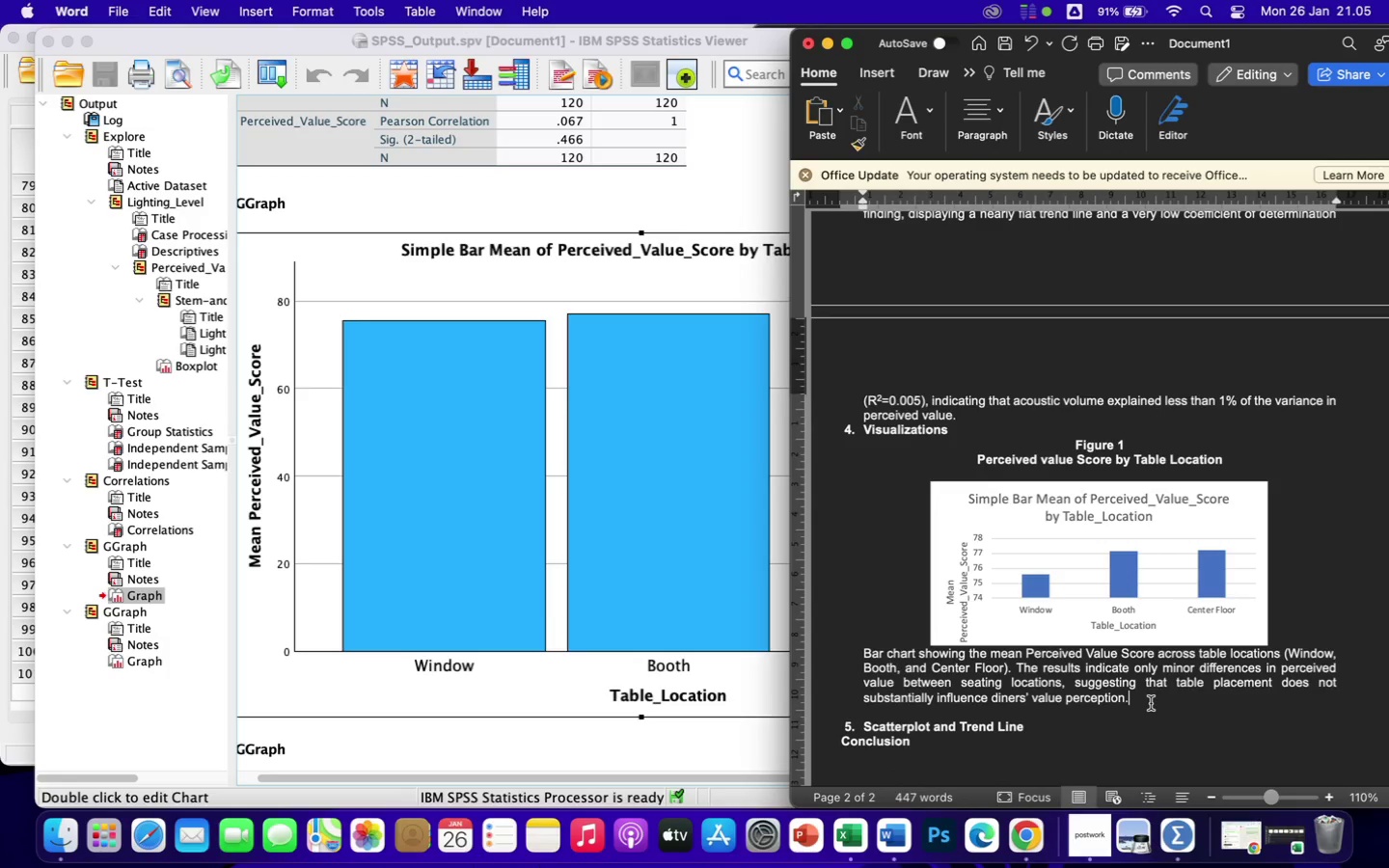 
key(Shift+ShiftRight)
 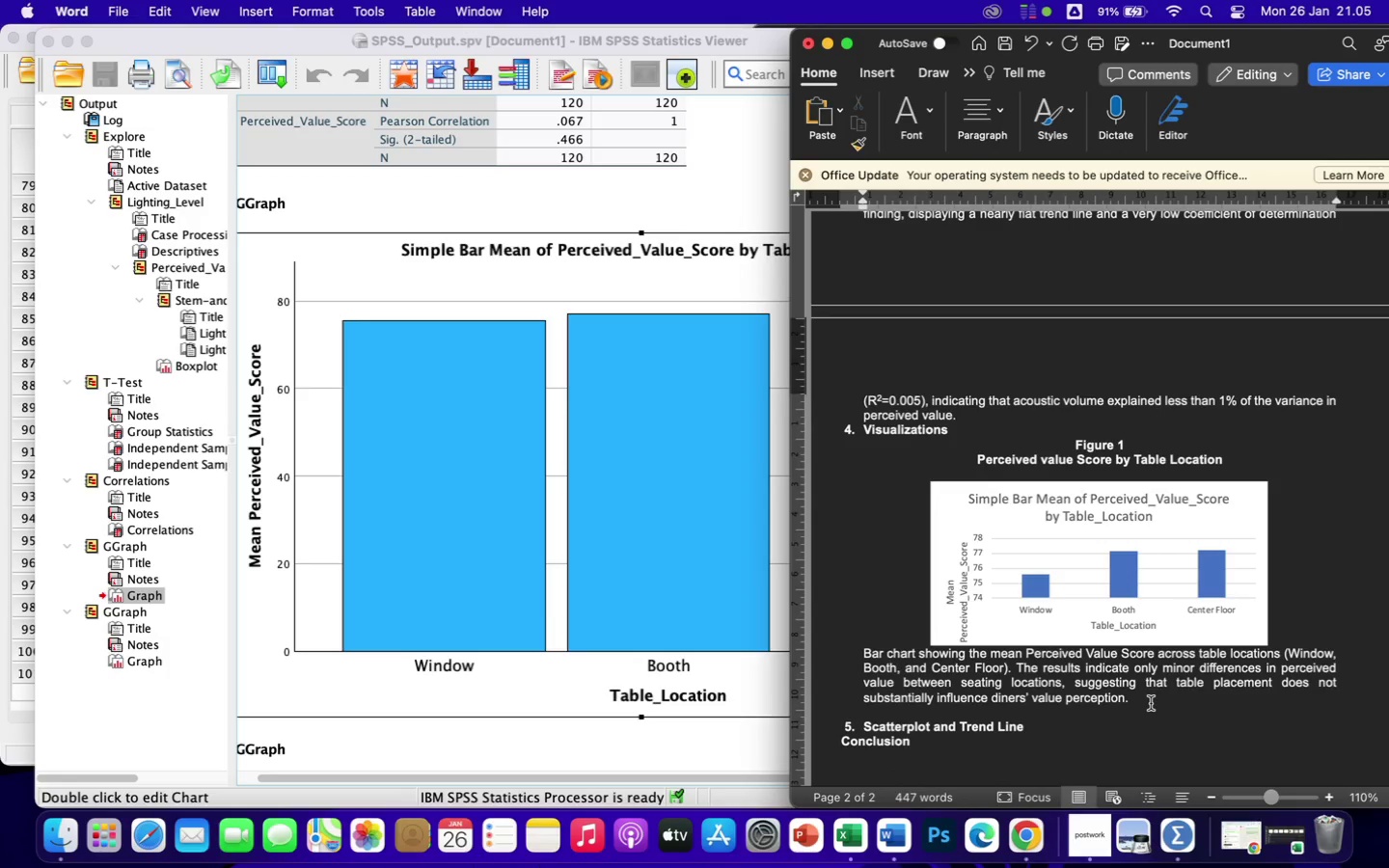 
key(Enter)
 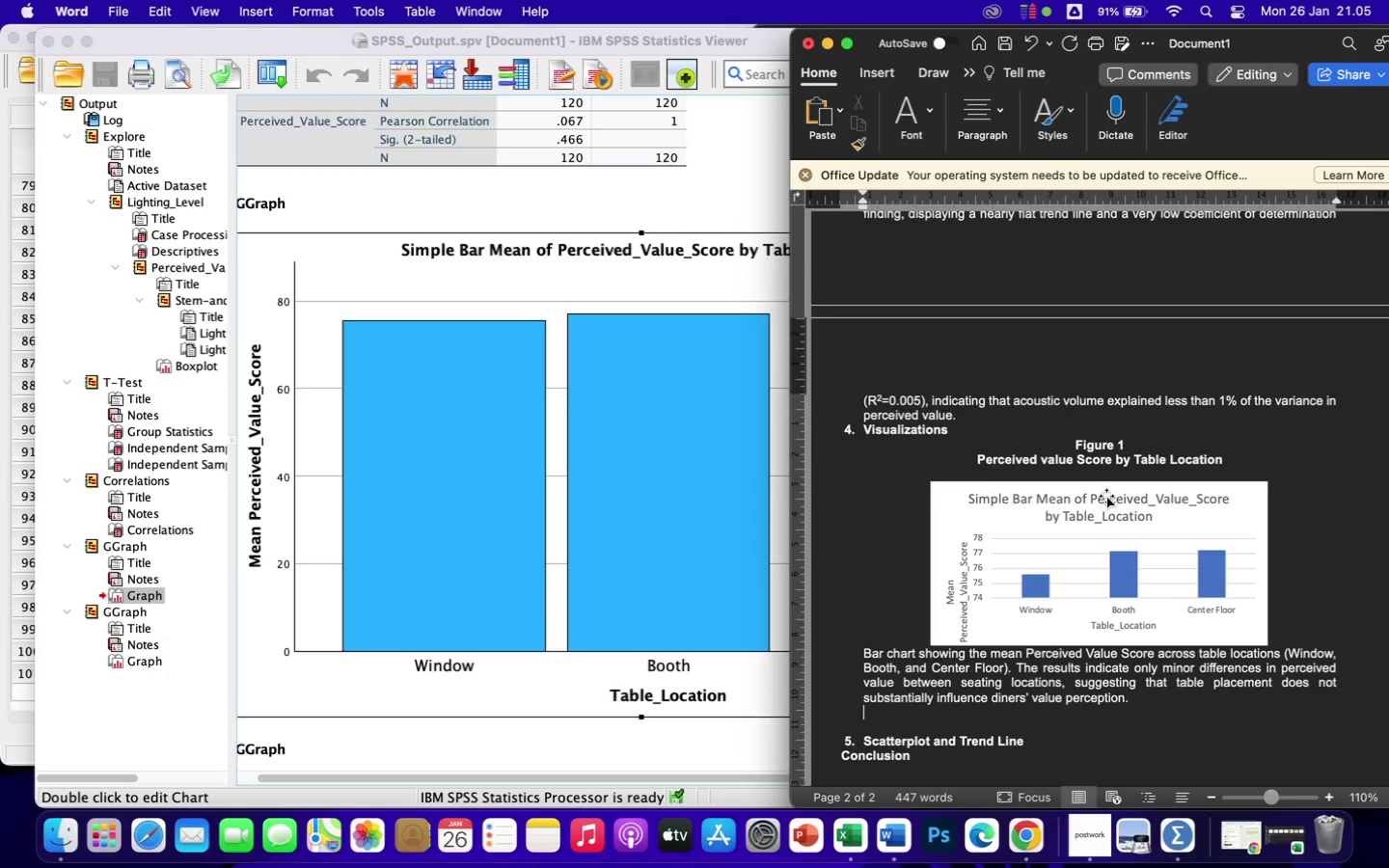 
left_click([1104, 478])
 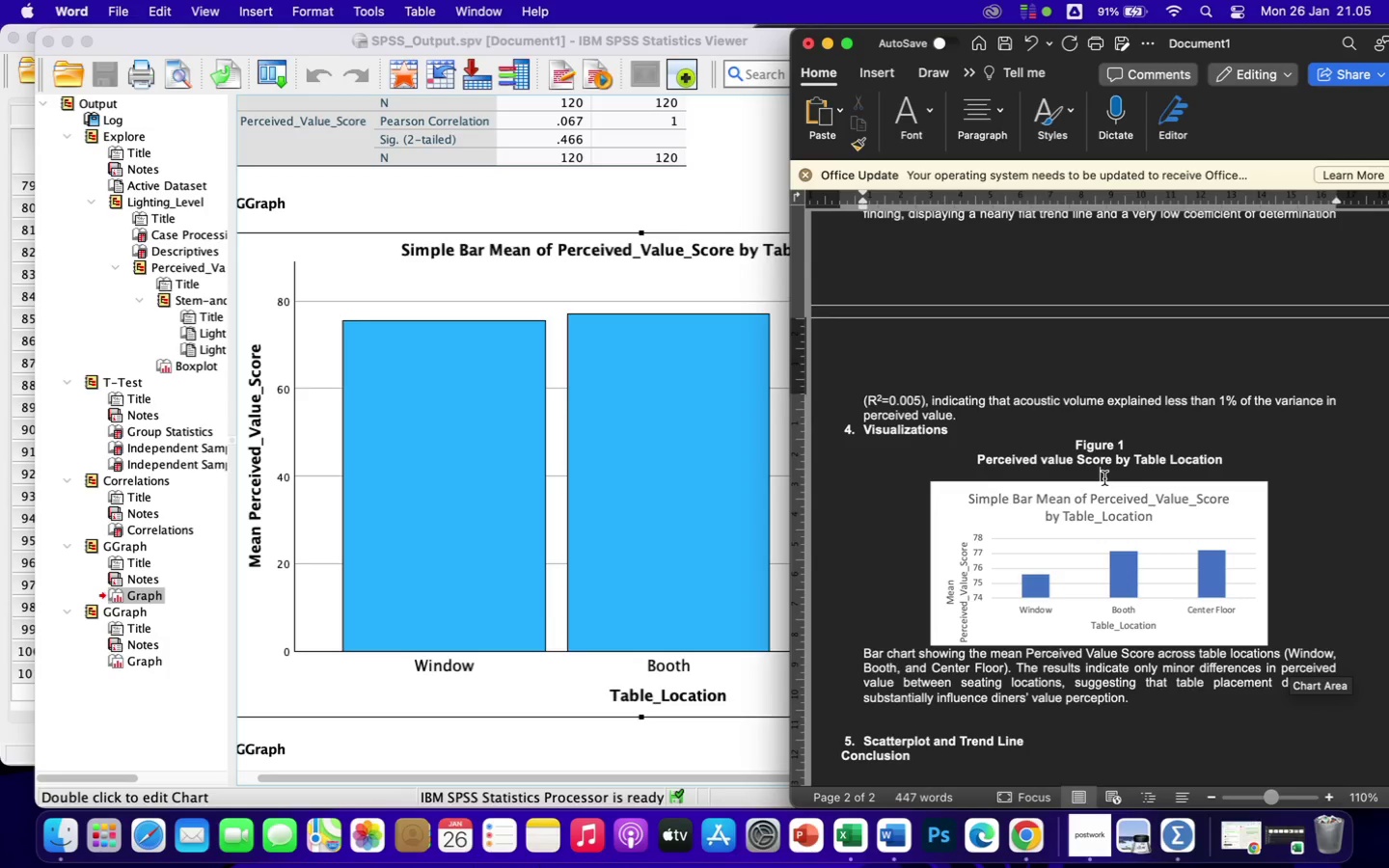 
key(Backspace)
 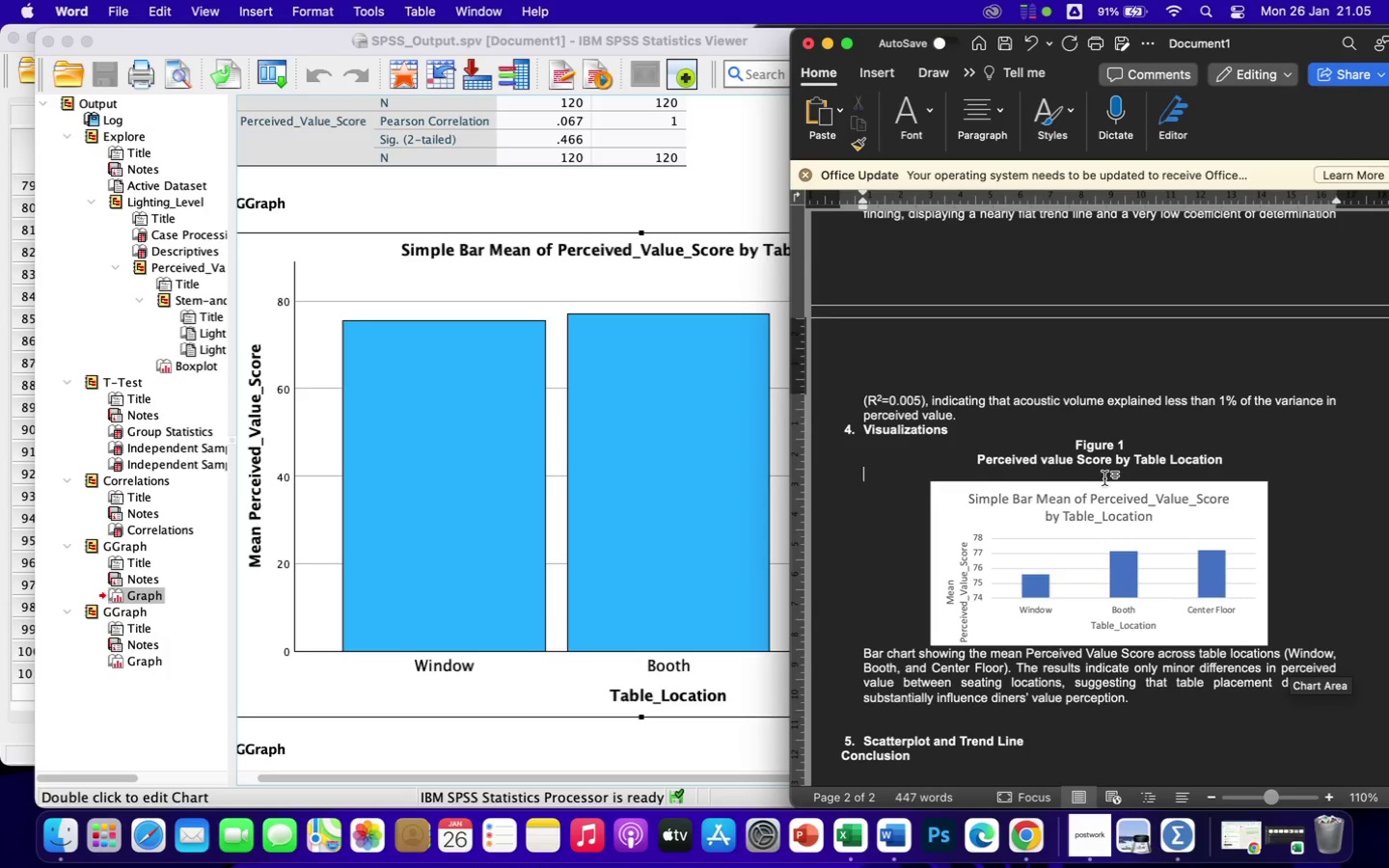 
key(Backspace)
 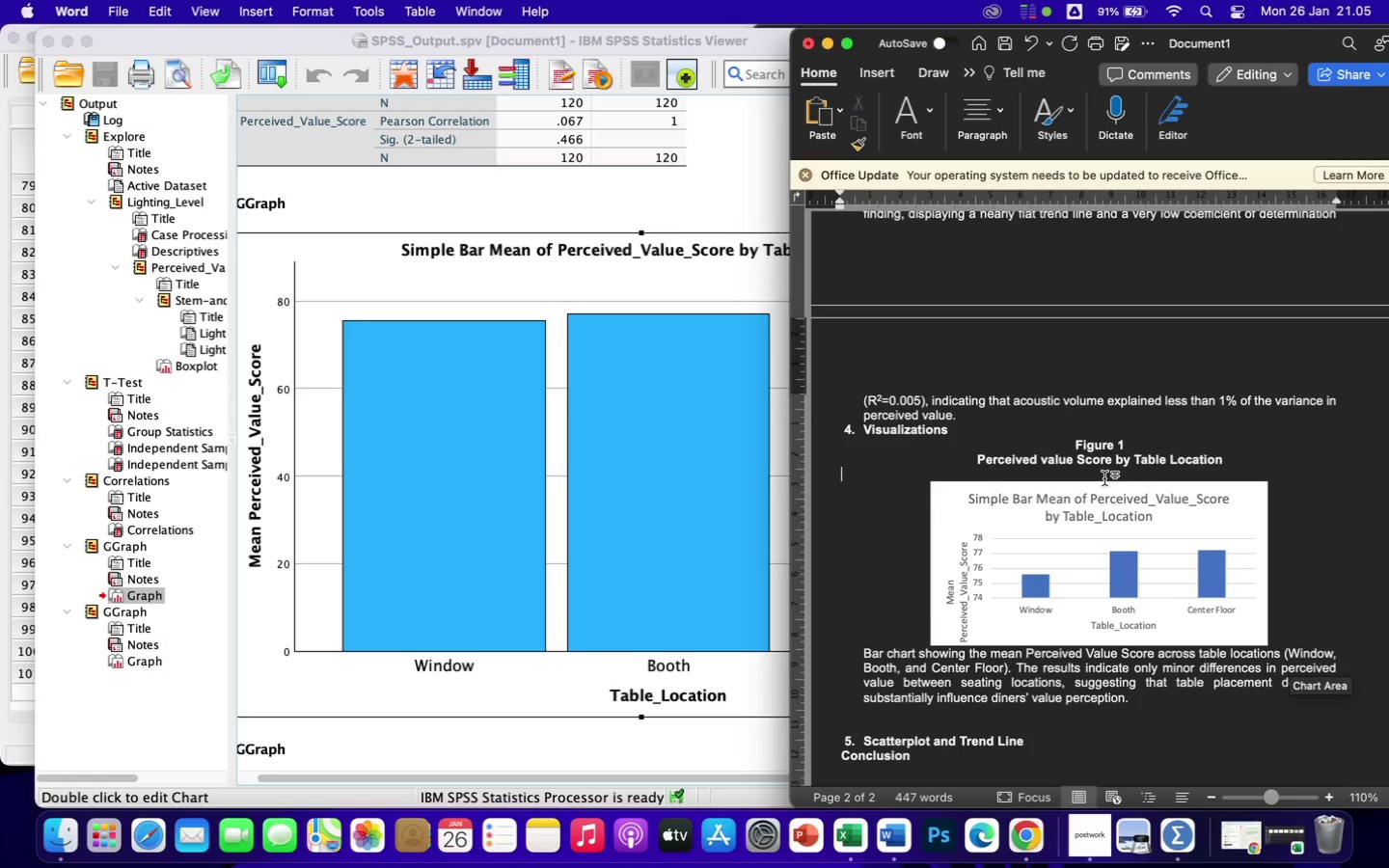 
key(Backspace)
 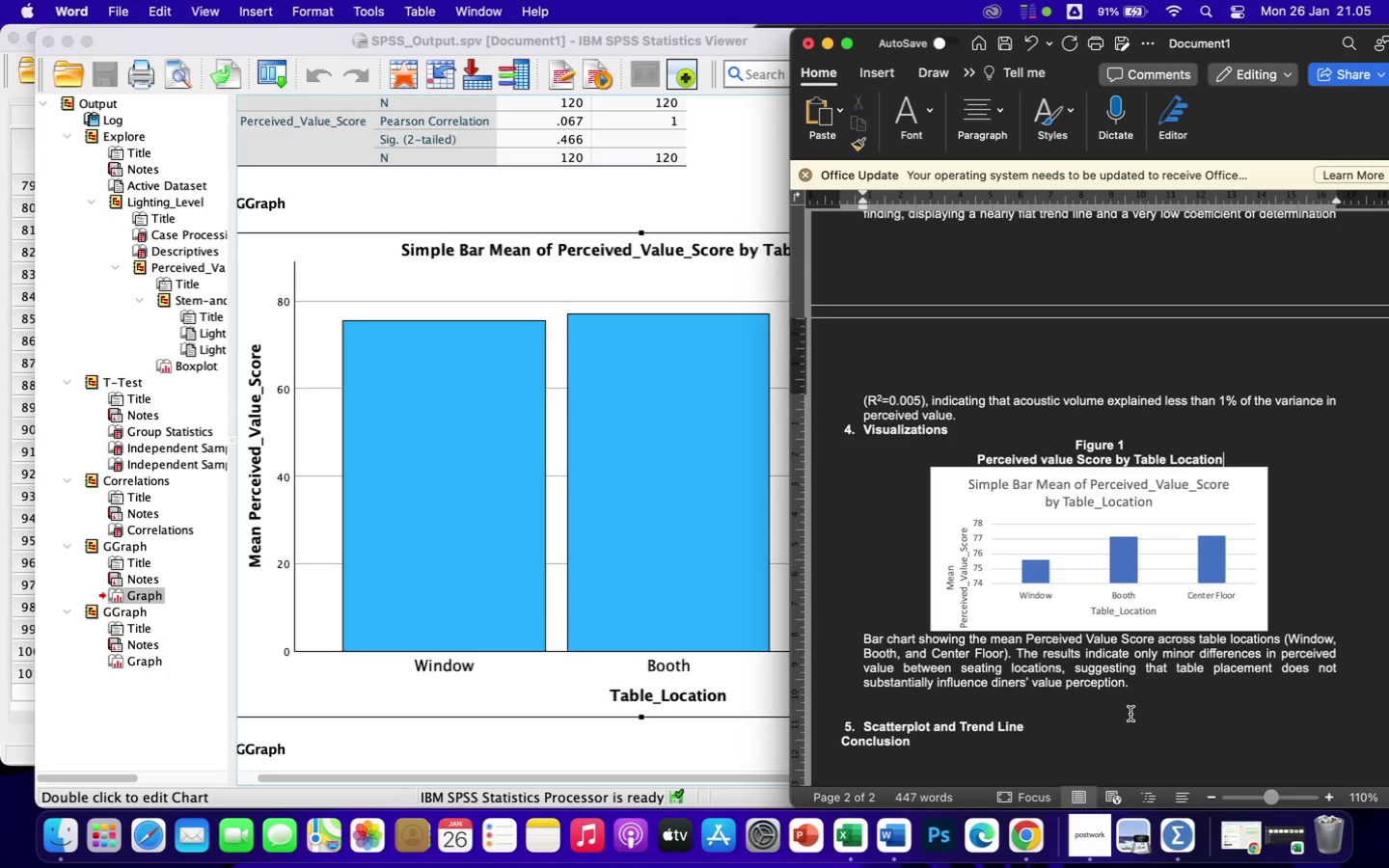 
left_click([1145, 712])
 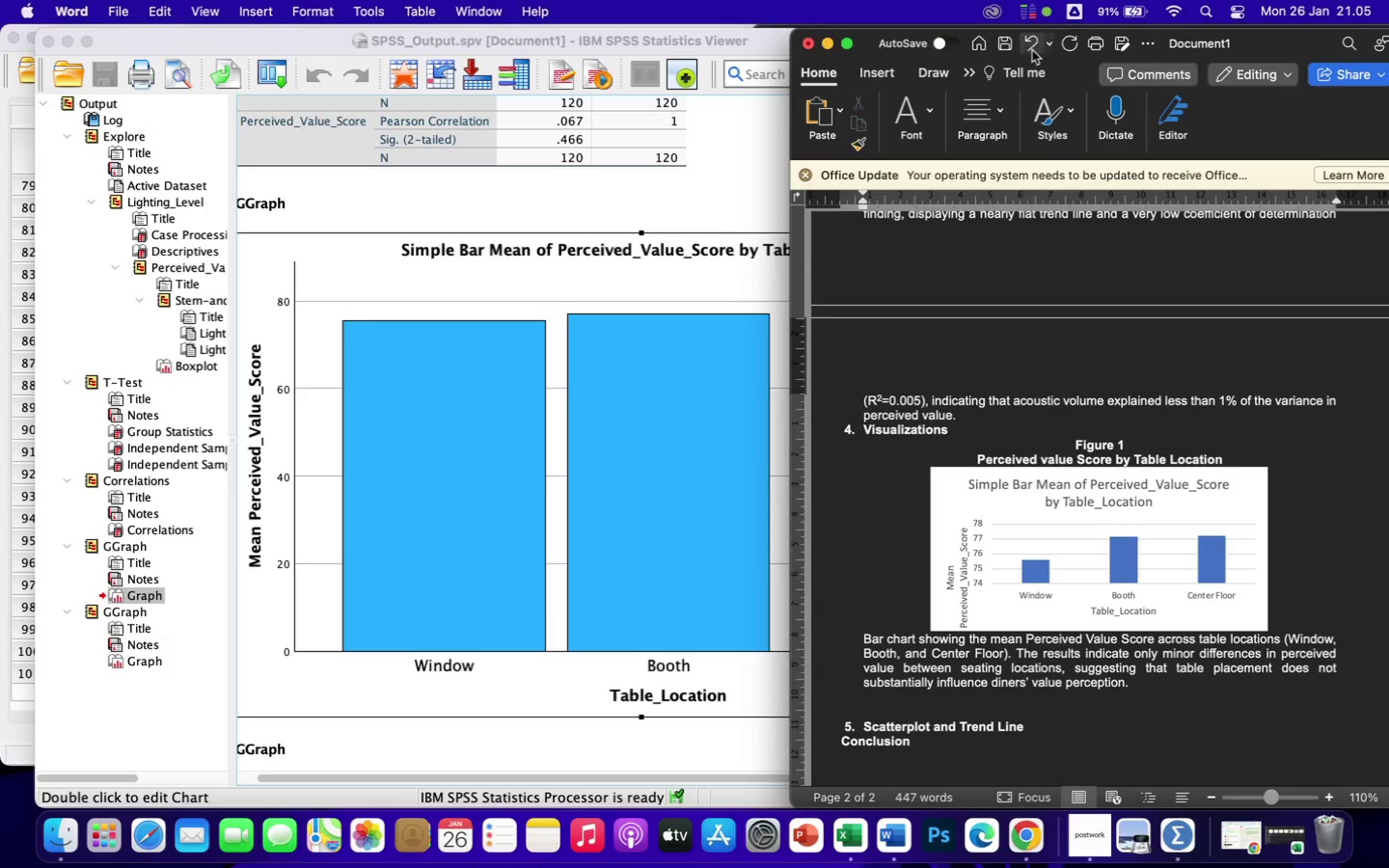 
left_click([990, 98])
 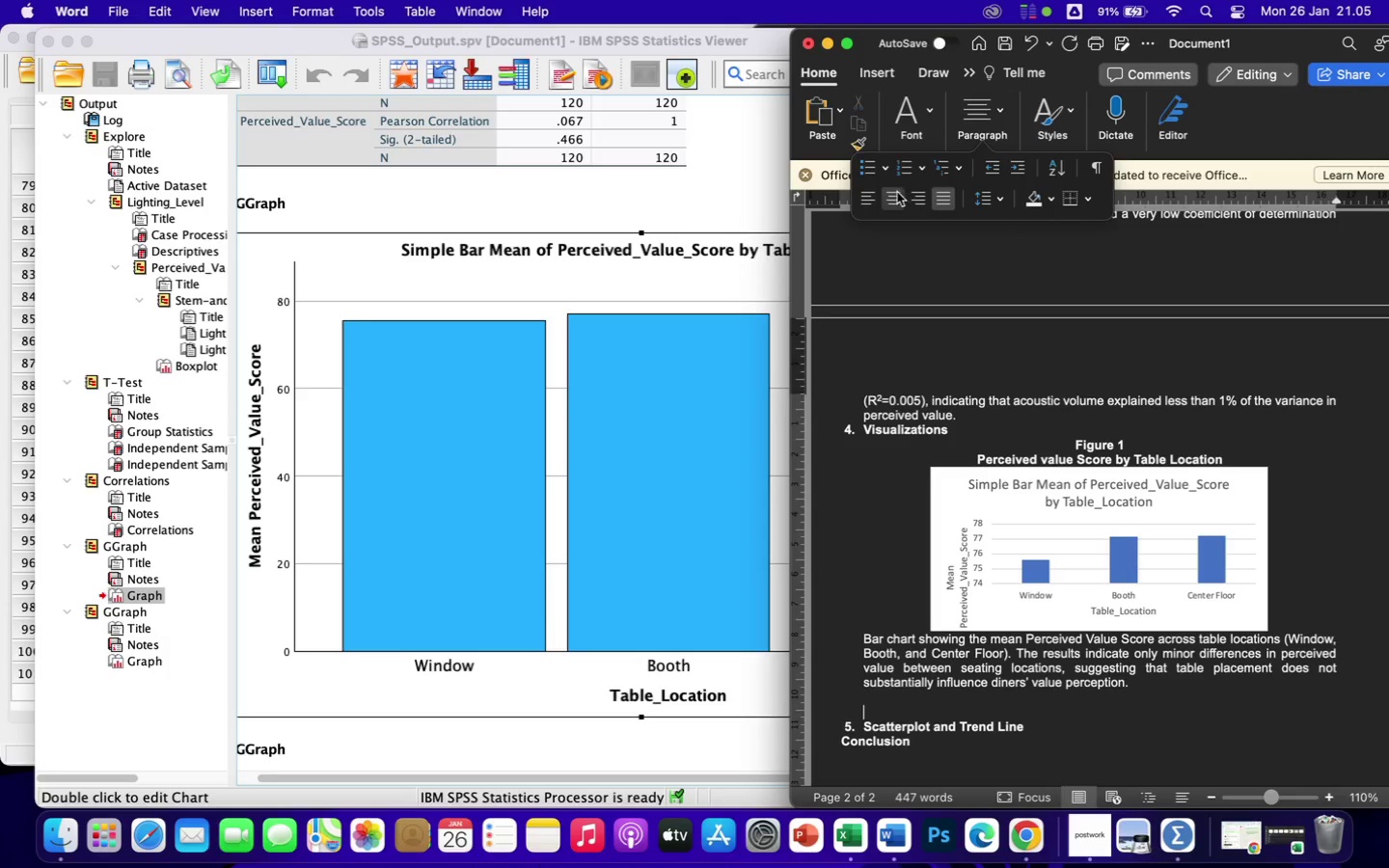 
left_click([893, 194])
 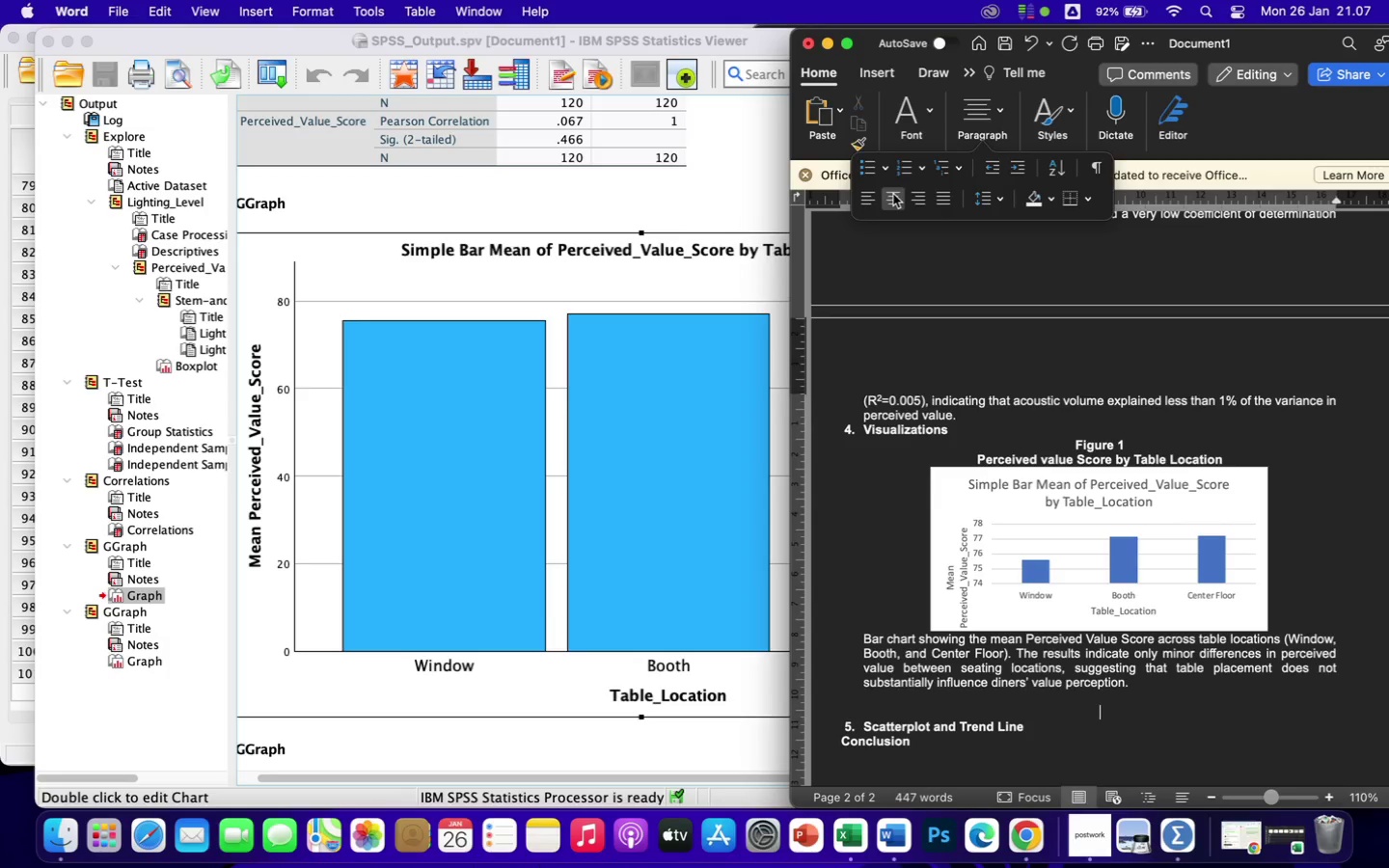 
wait(98.04)
 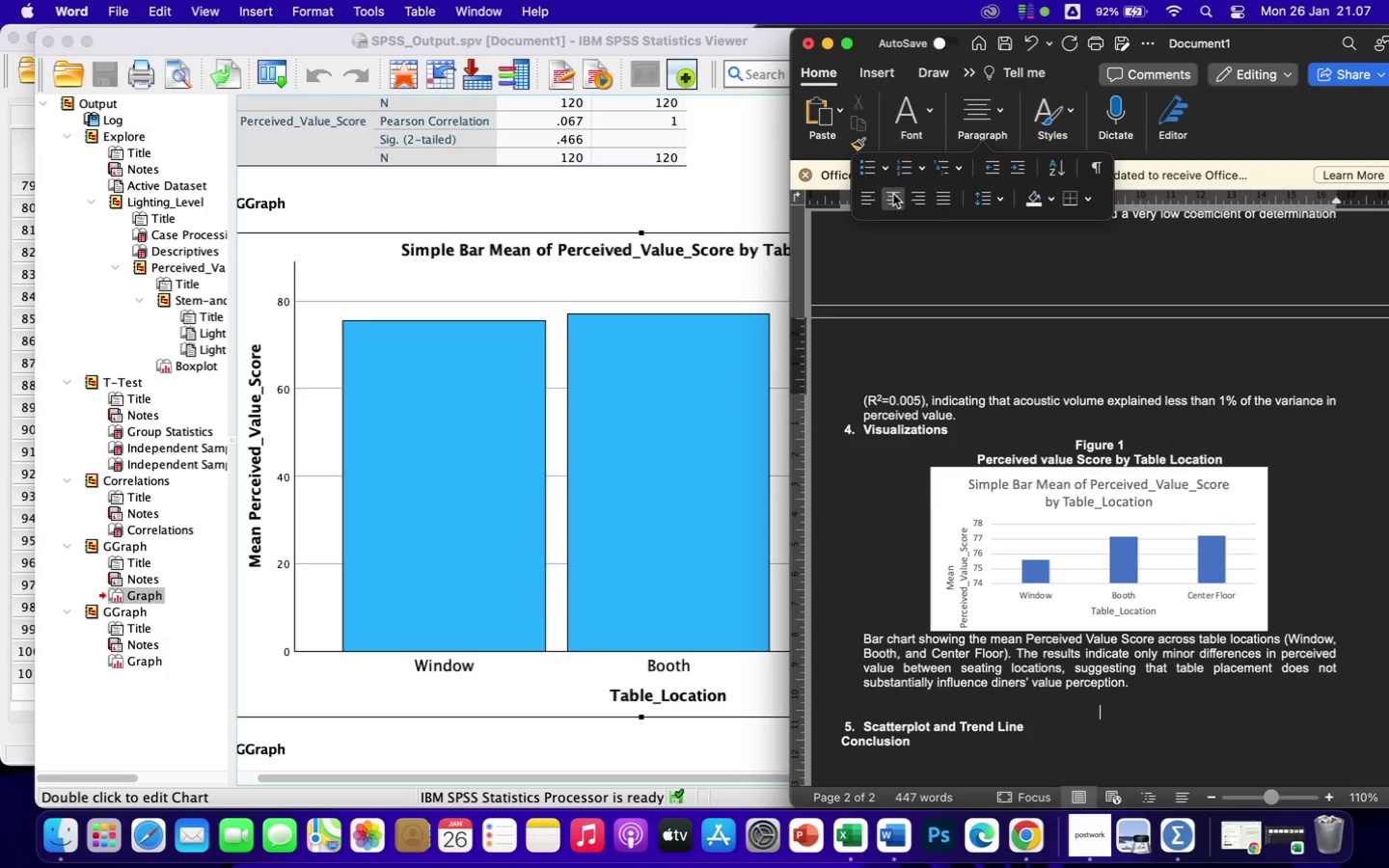 
type(Figure 2)
 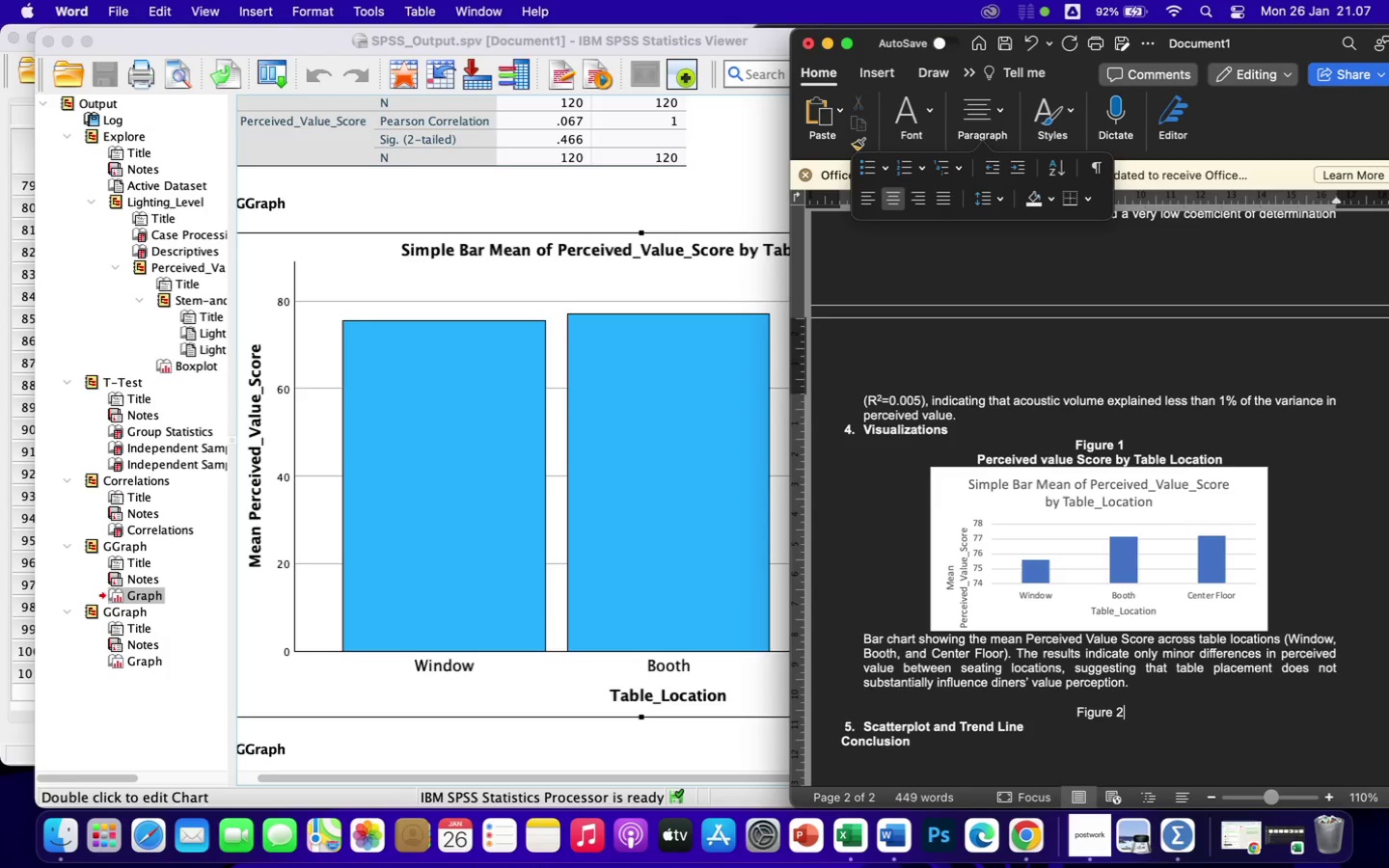 
key(Enter)
 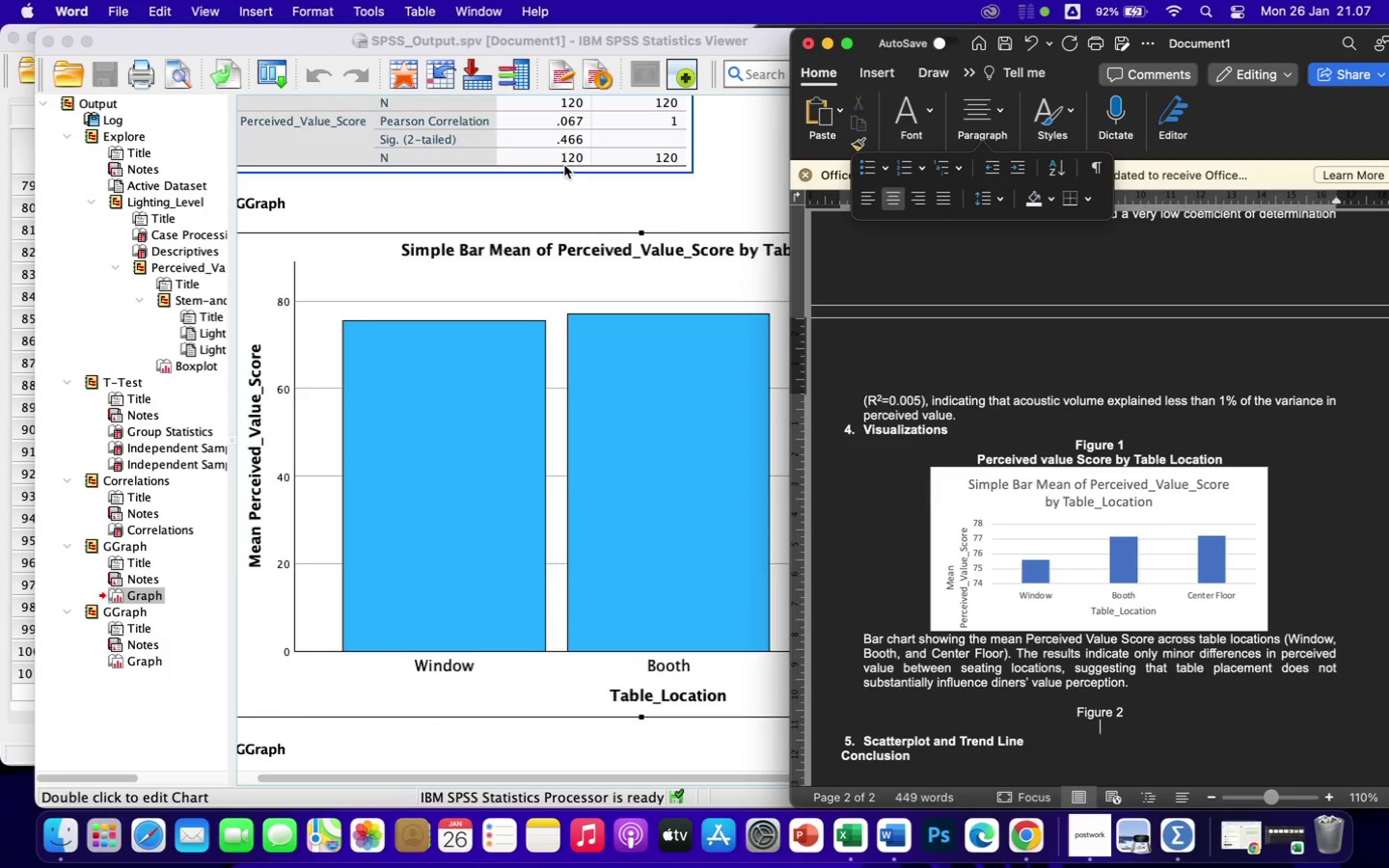 
scroll: coordinate [453, 588], scroll_direction: down, amount: 34.0
 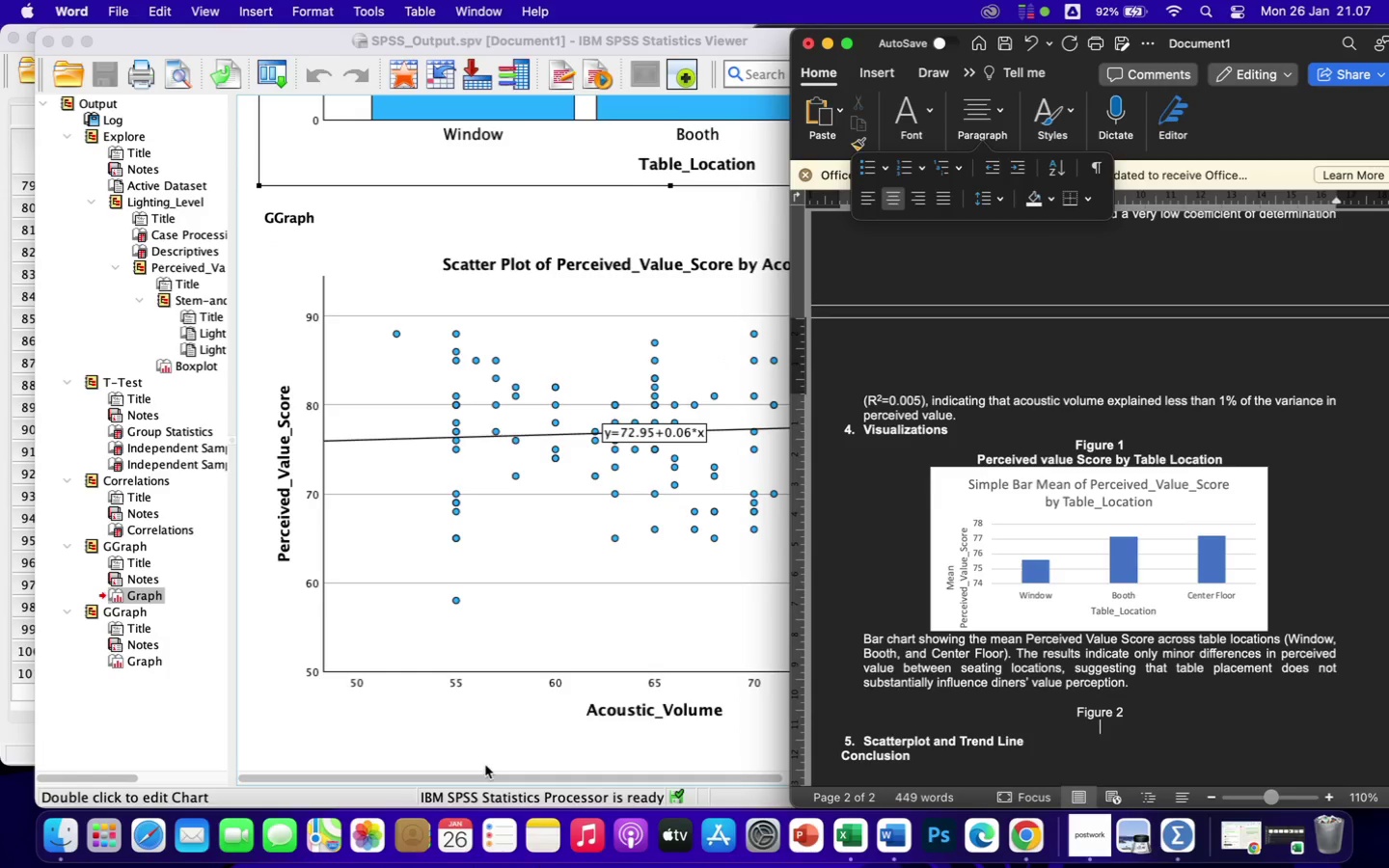 
left_click([482, 753])
 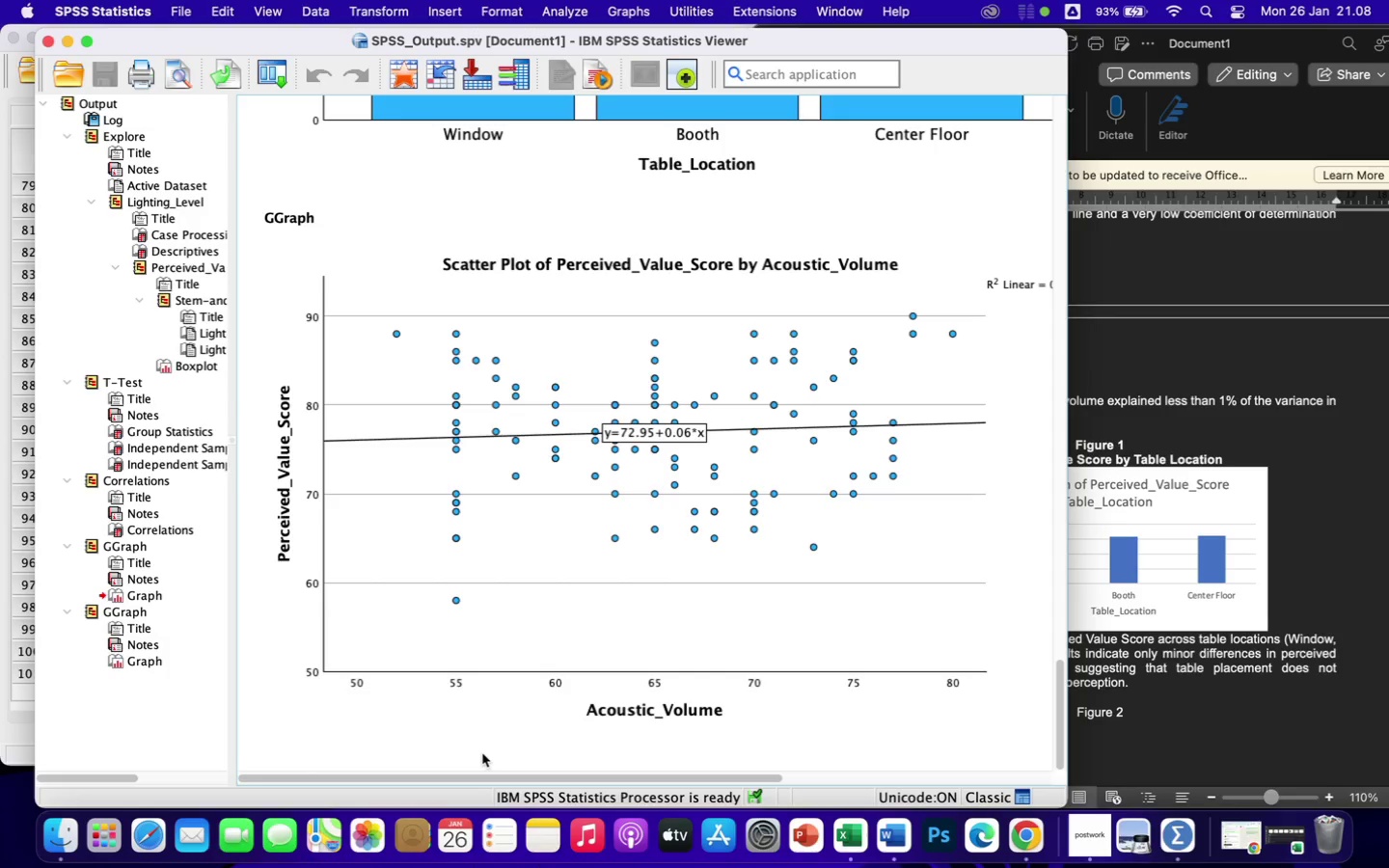 
wait(69.38)
 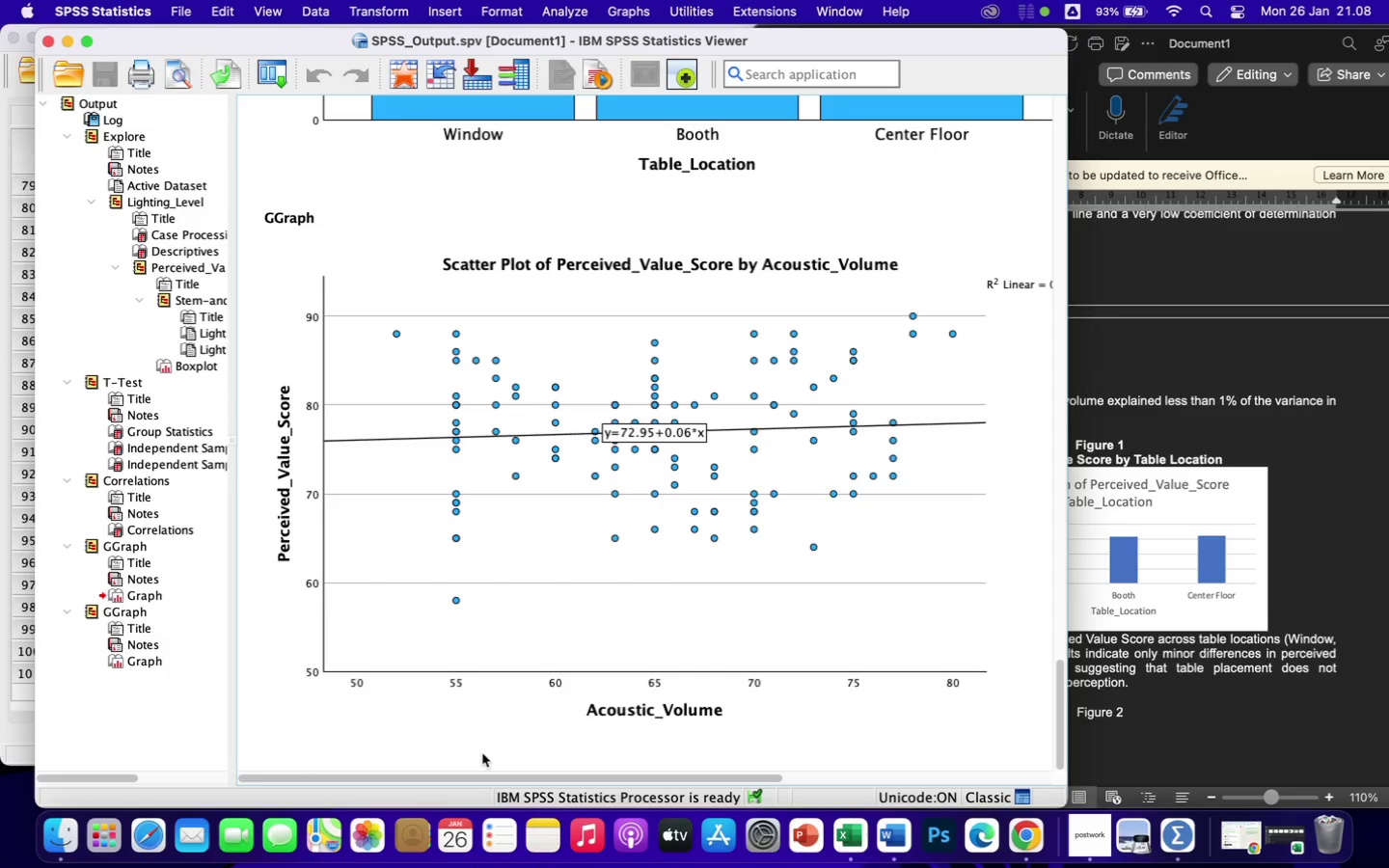 
key(Space)
 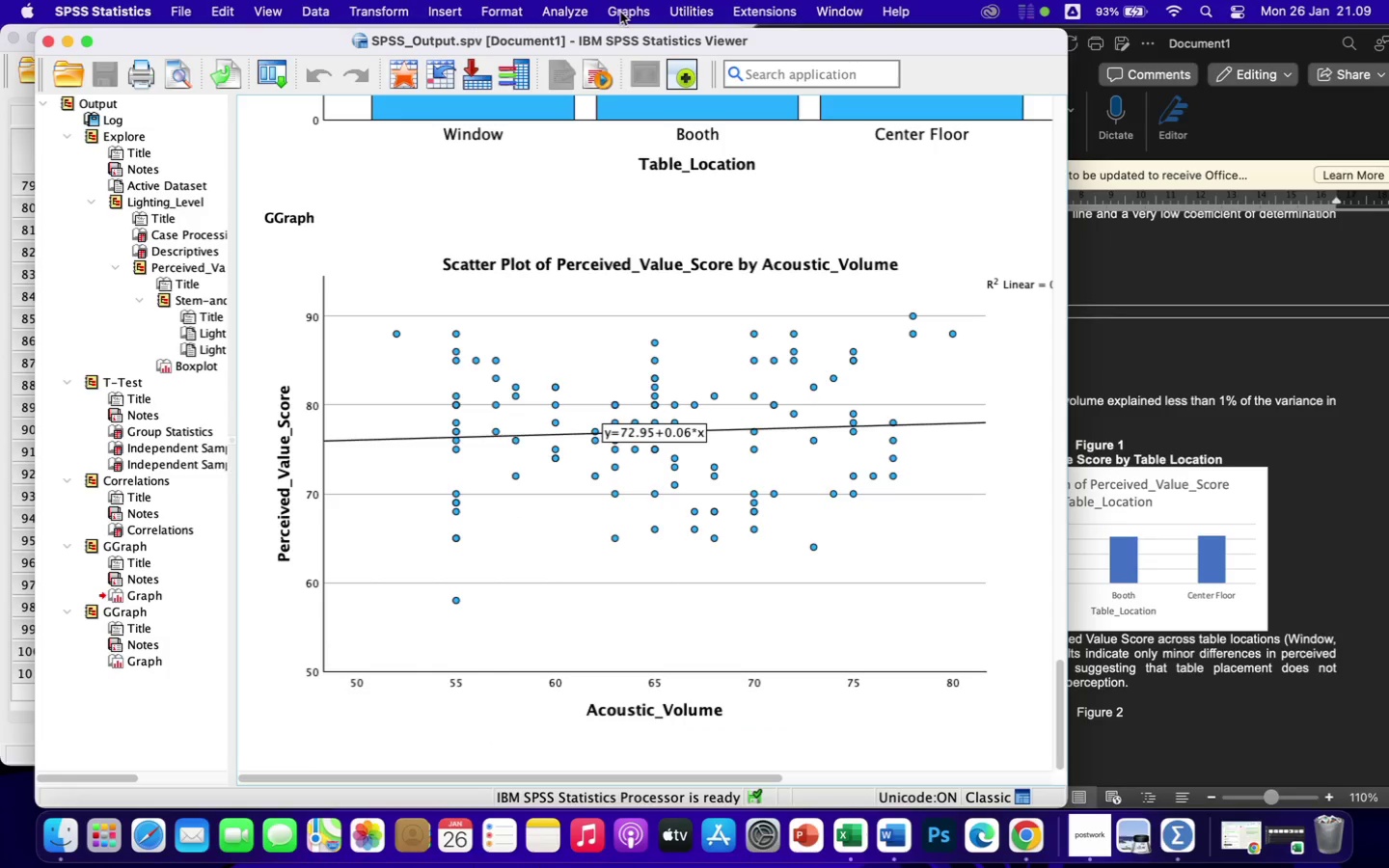 
wait(24.48)
 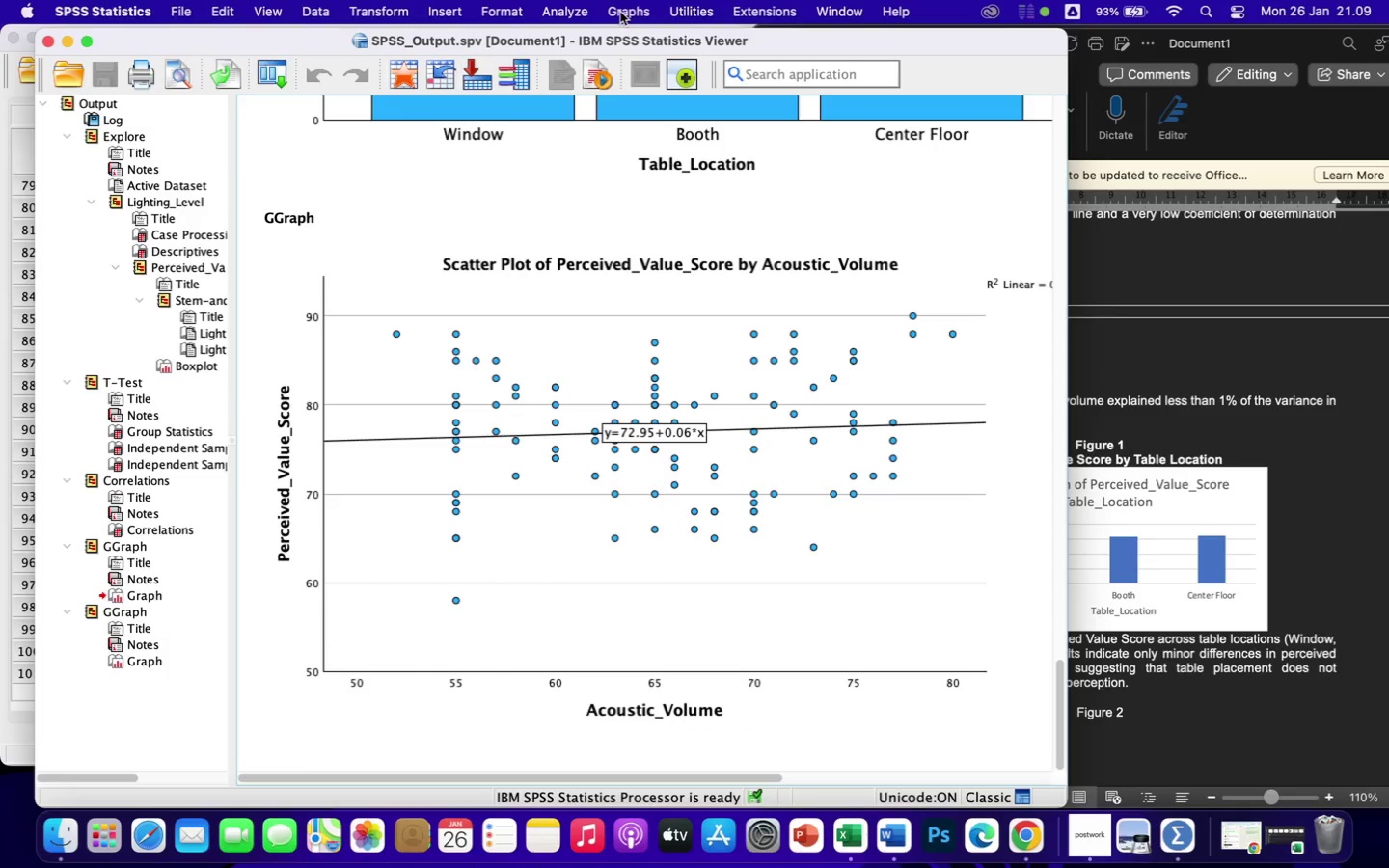 
left_click([2, 292])
 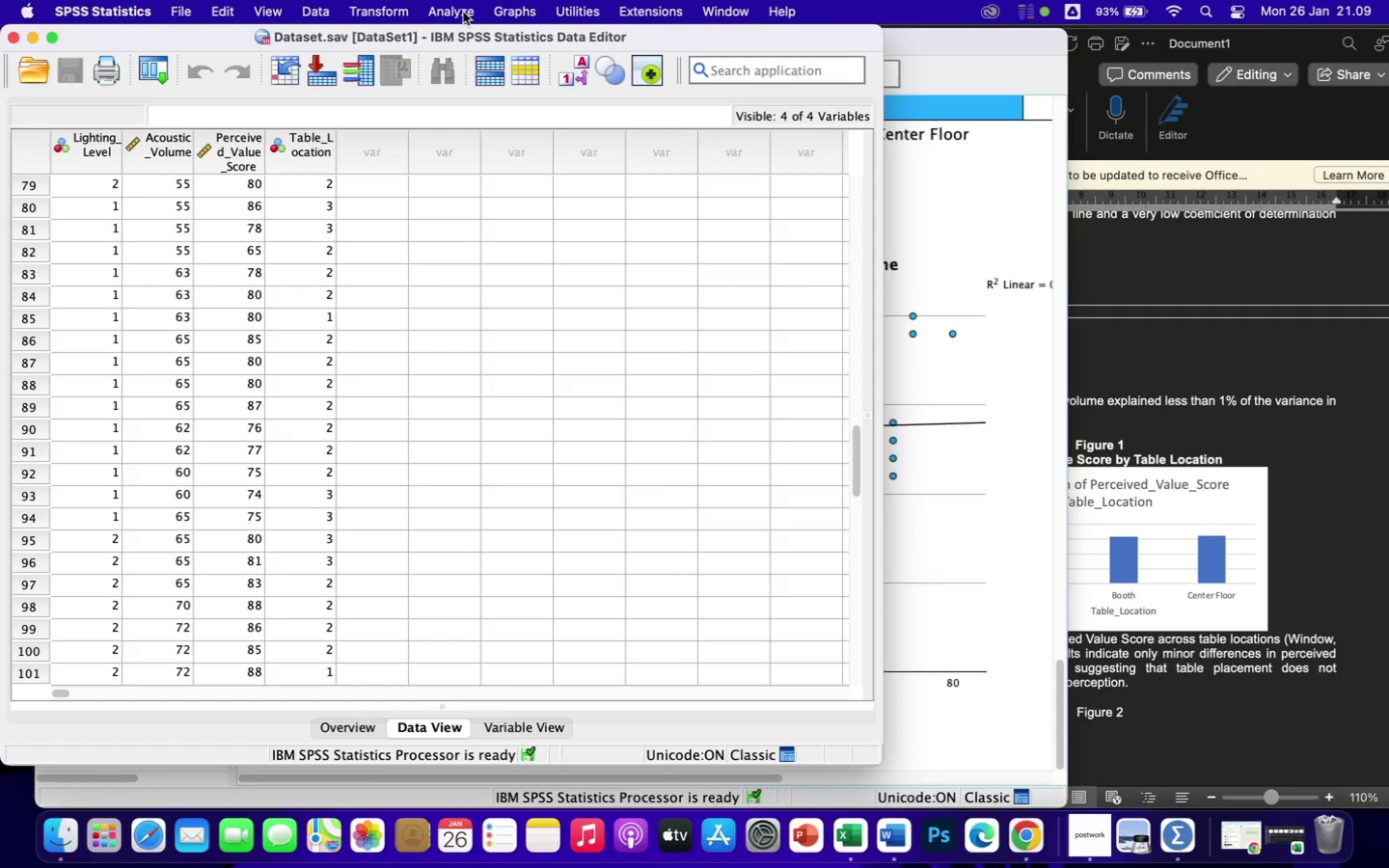 
wait(8.37)
 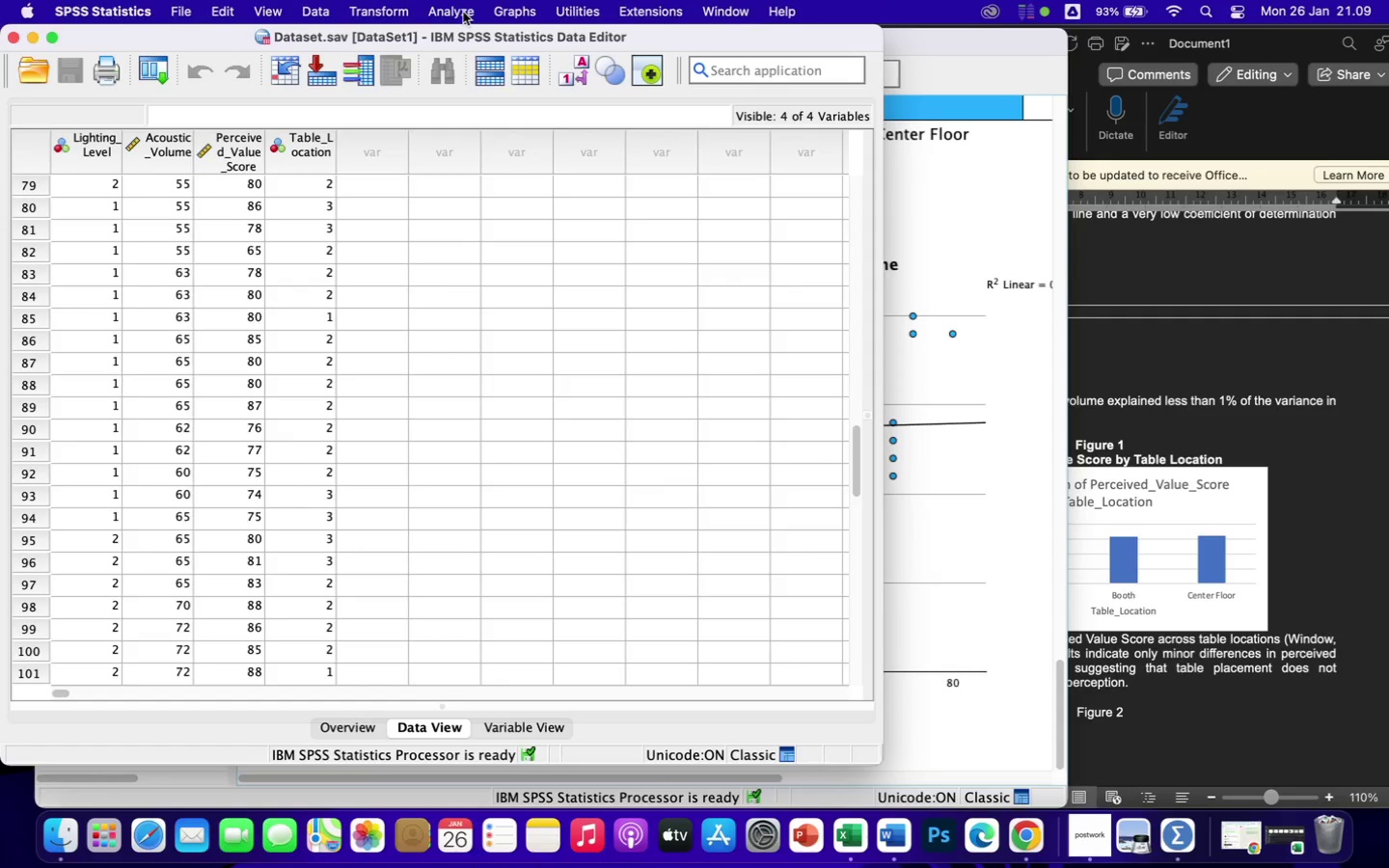 
left_click([513, 12])
 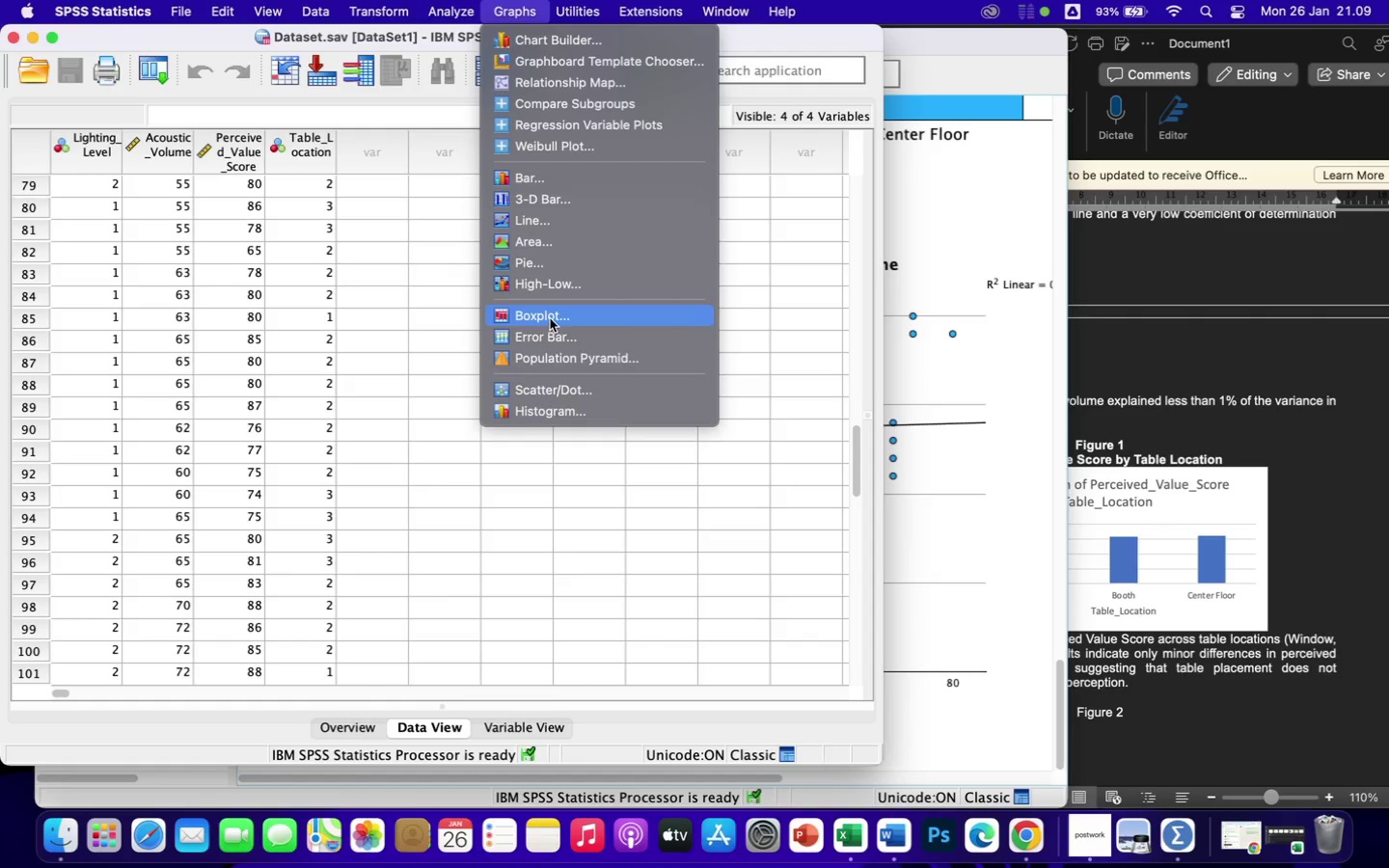 
wait(20.7)
 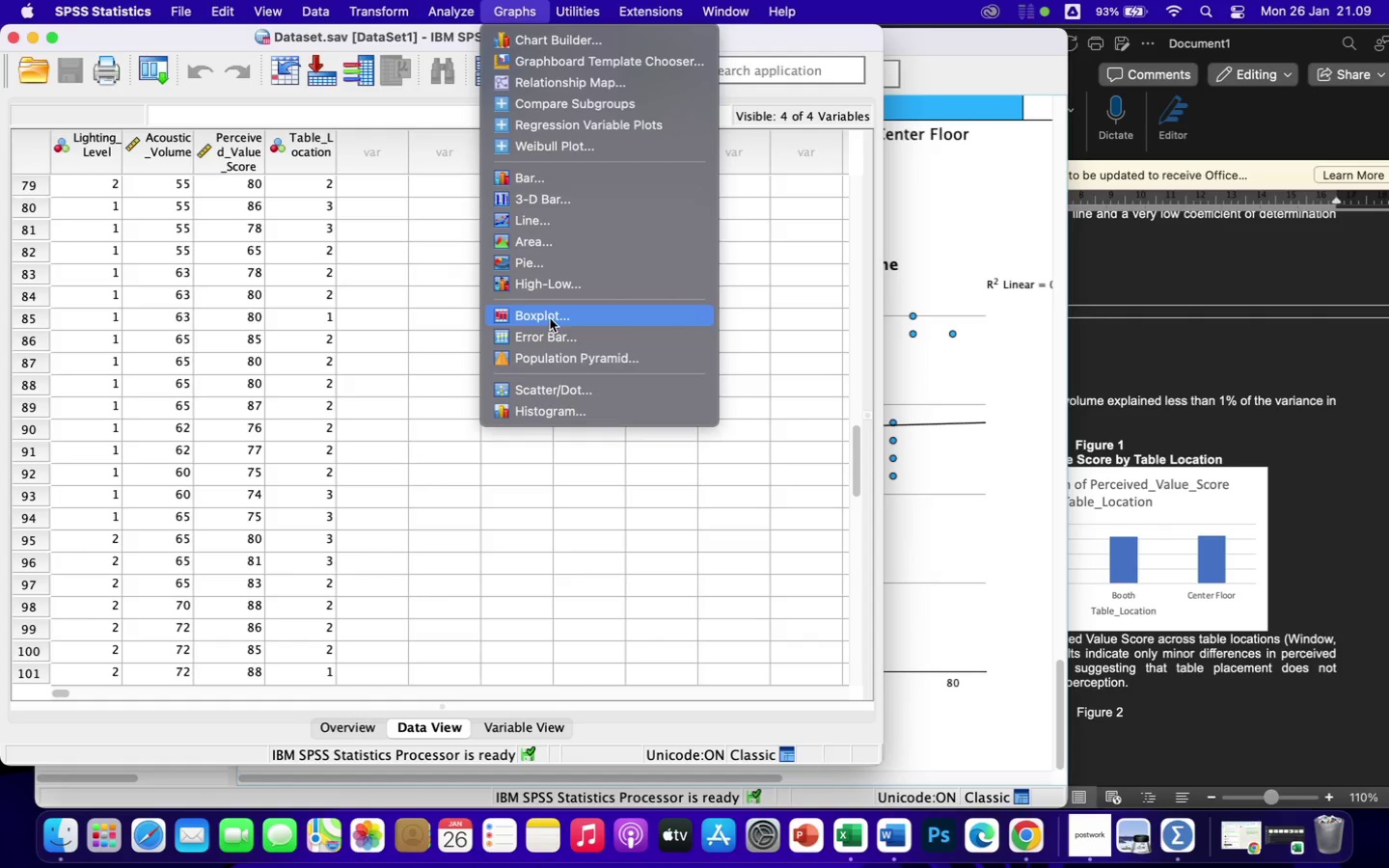 
left_click([551, 316])
 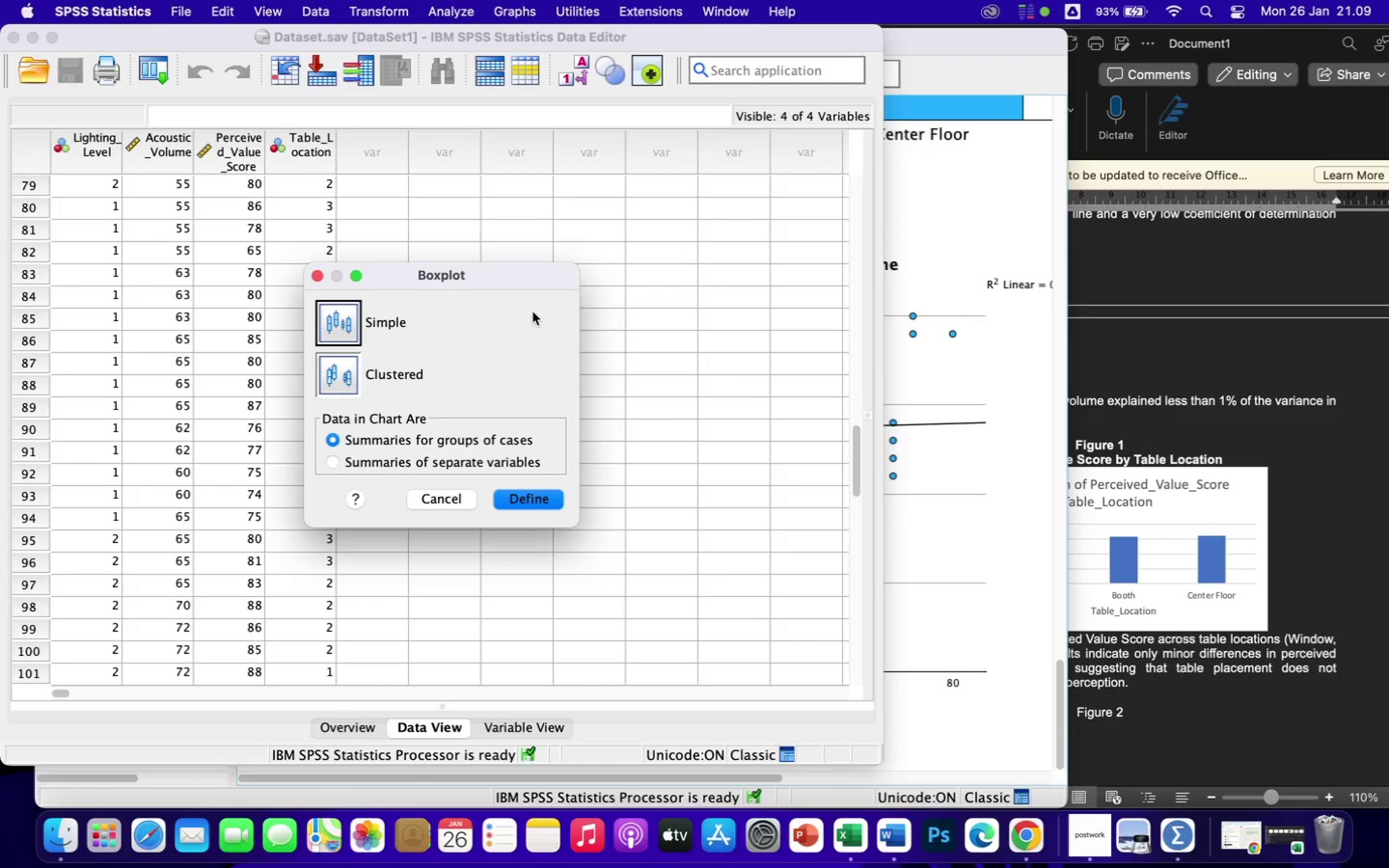 
left_click([345, 325])
 